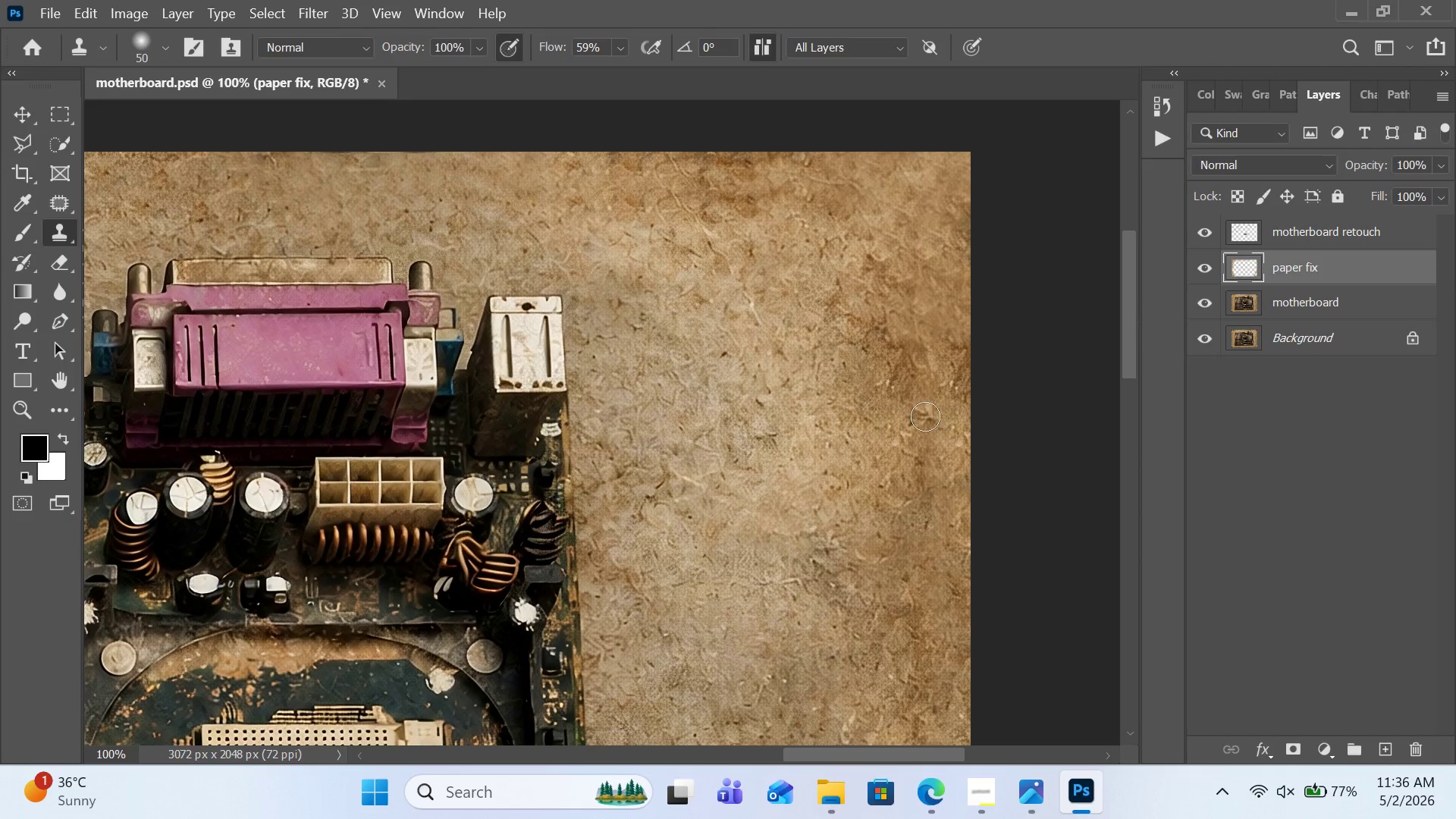 
left_click([925, 416])
 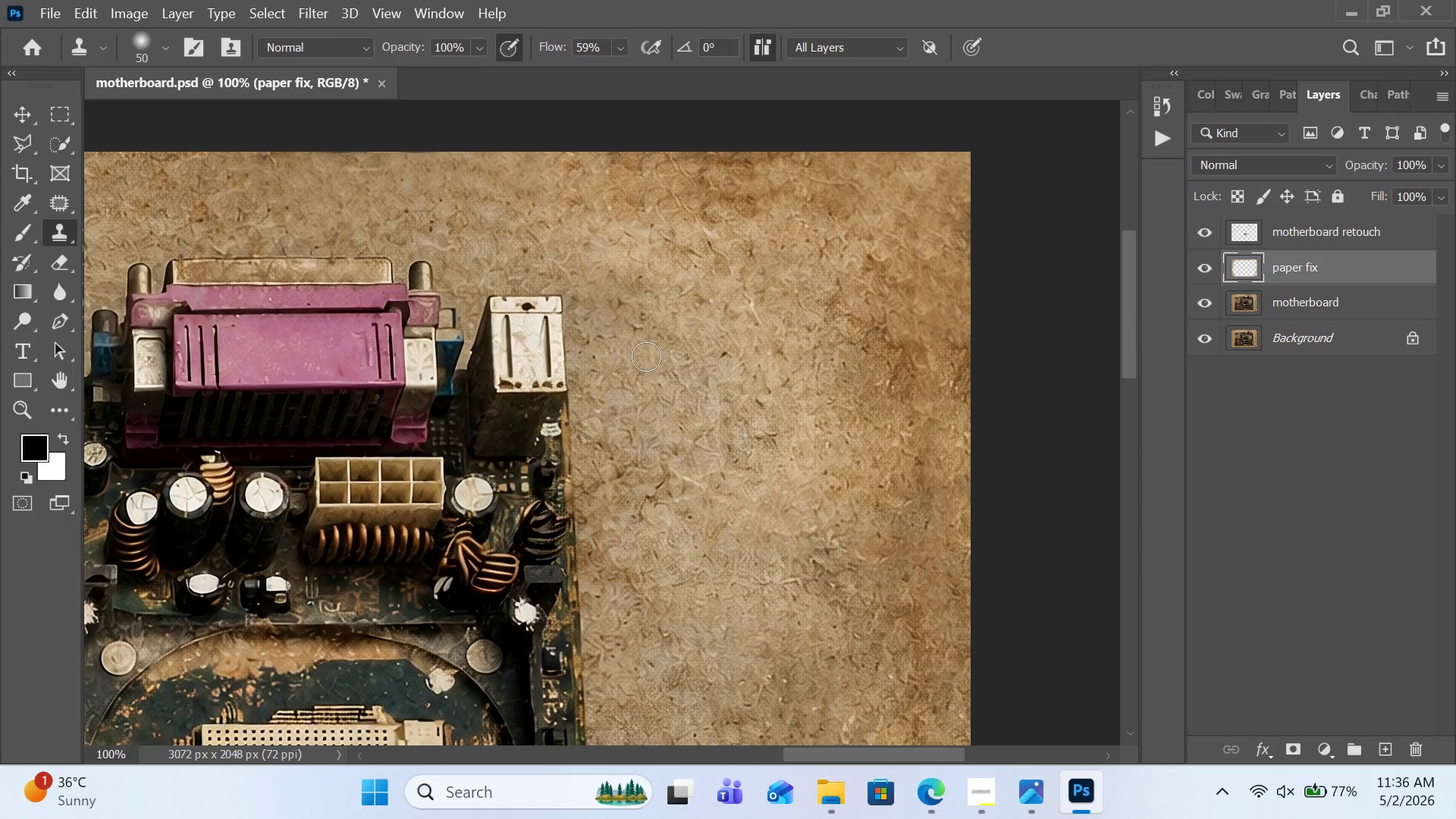 
hold_key(key=AltLeft, duration=1.19)
 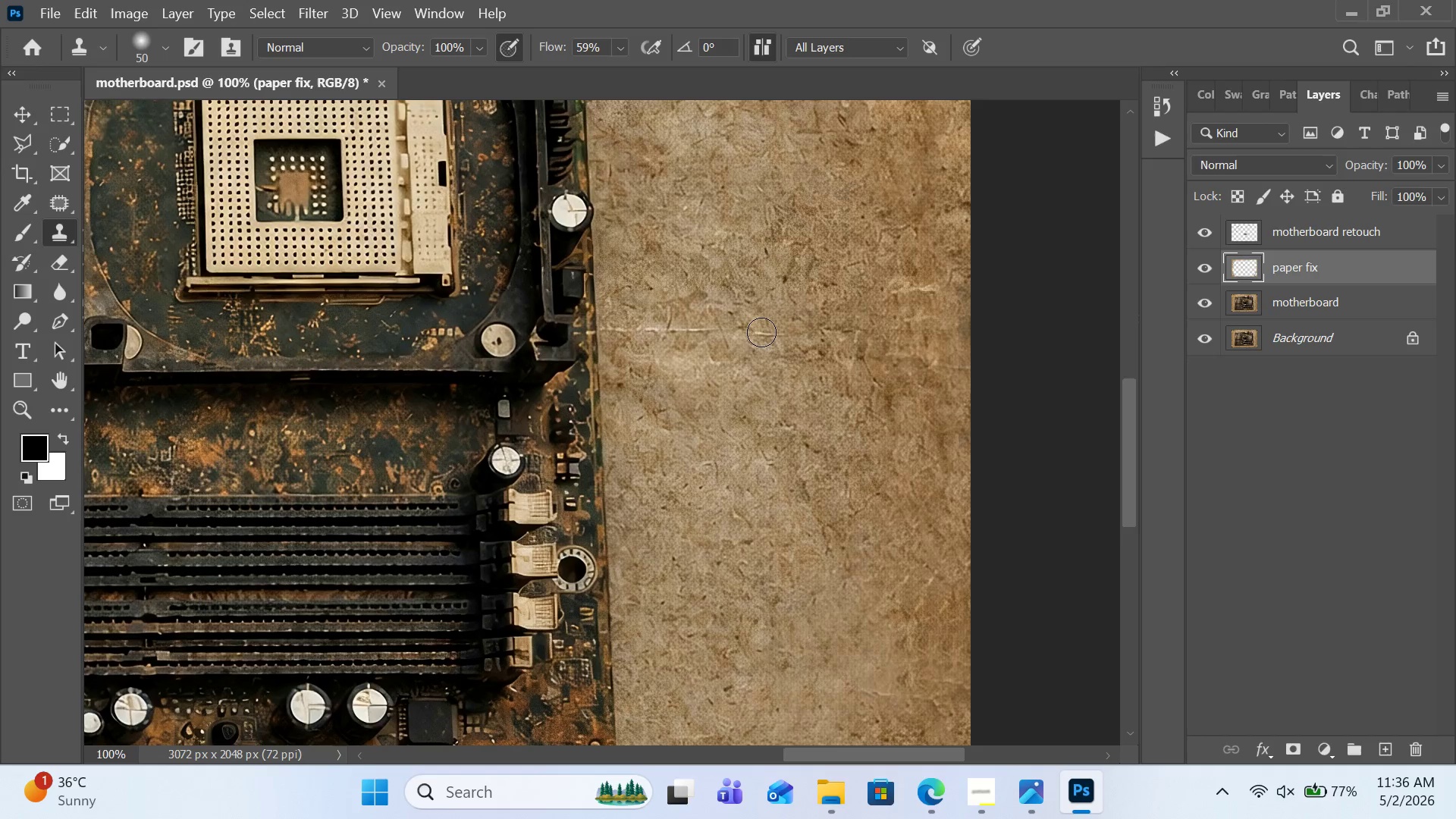 
scroll: coordinate [643, 344], scroll_direction: down, amount: 35.0
 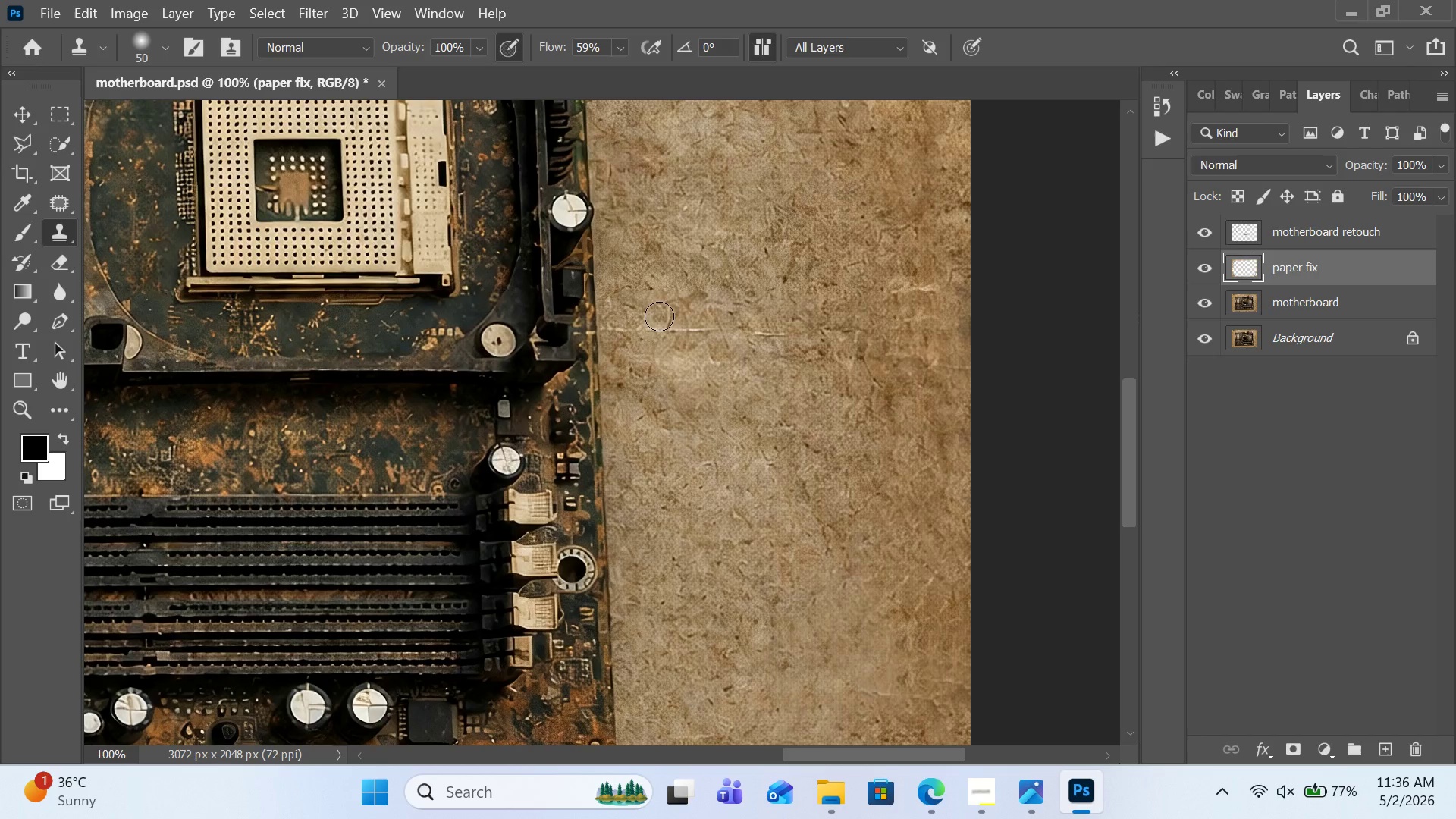 
left_click([783, 315])
 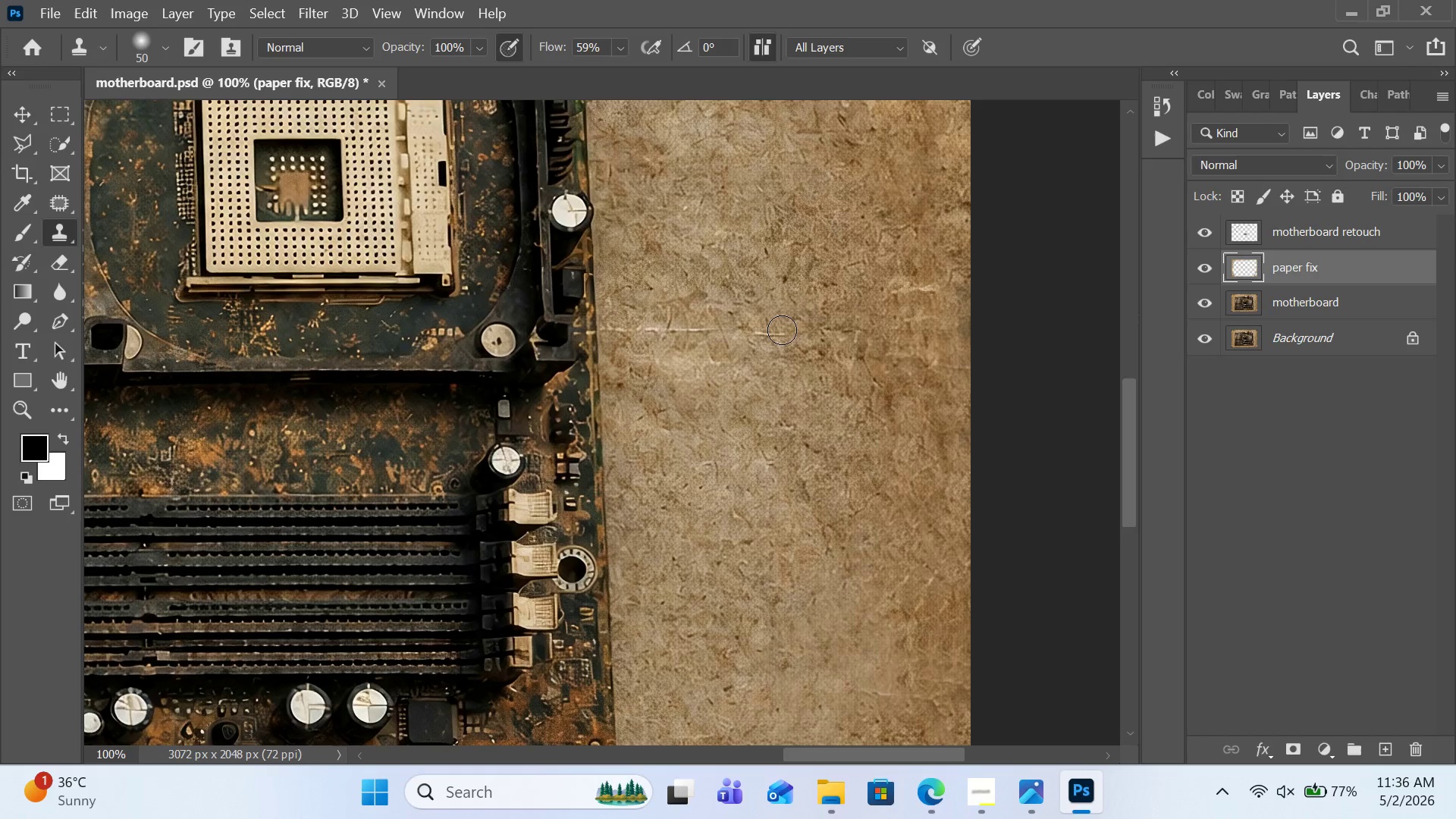 
double_click([782, 330])
 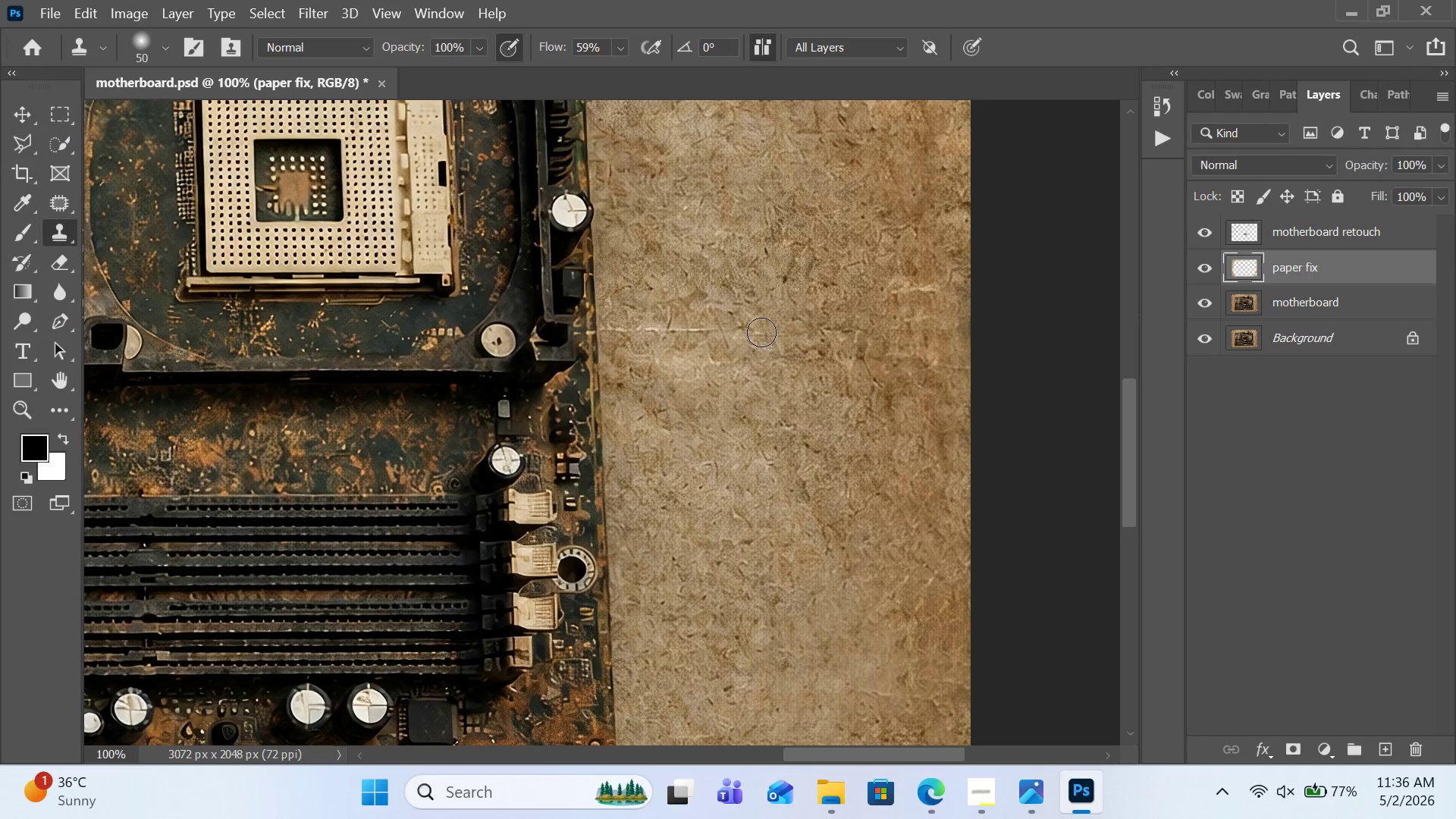 
triple_click([761, 332])
 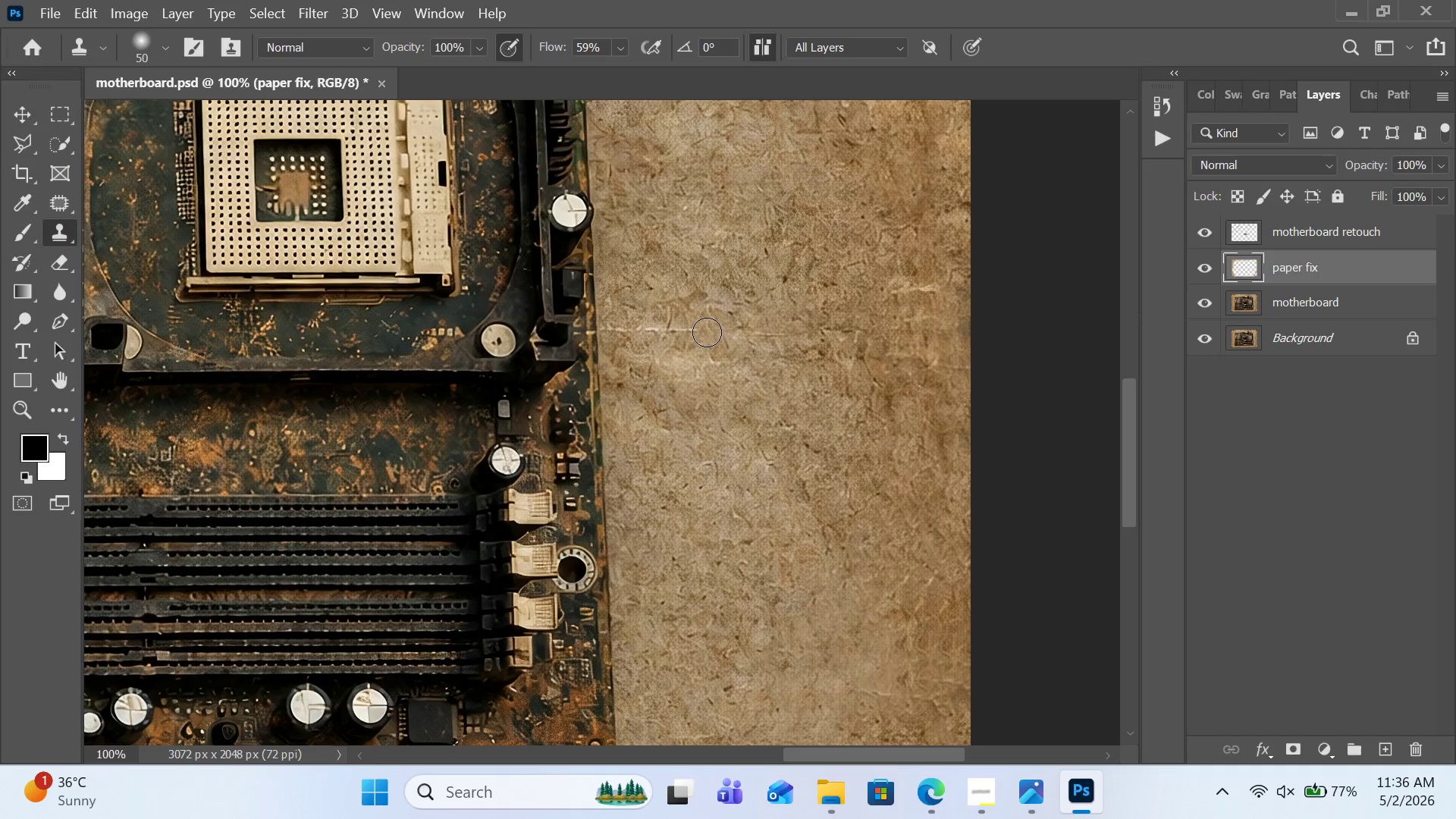 
left_click_drag(start_coordinate=[707, 332], to_coordinate=[646, 332])
 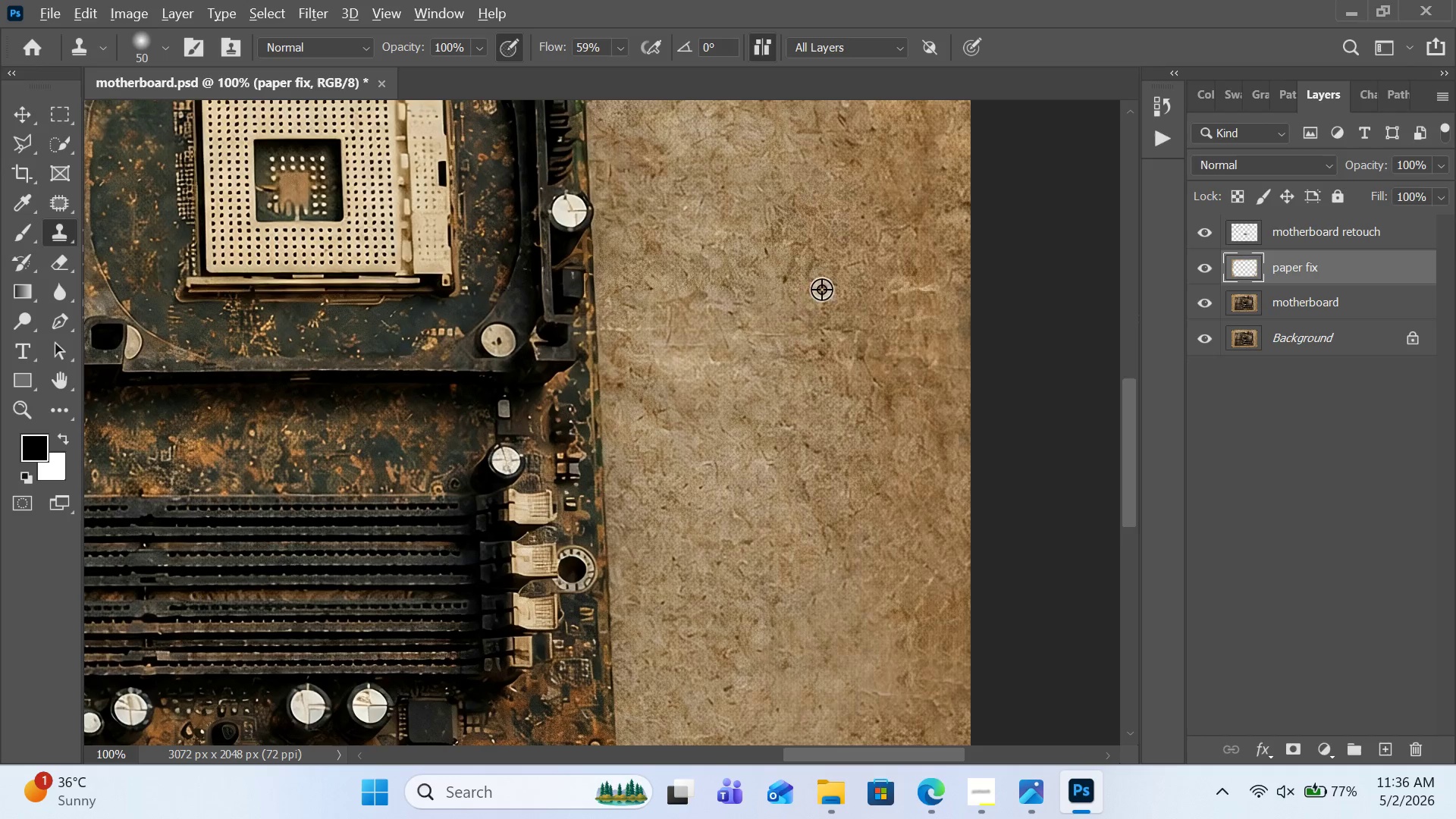 
hold_key(key=AltLeft, duration=0.56)
left_click([851, 274])
 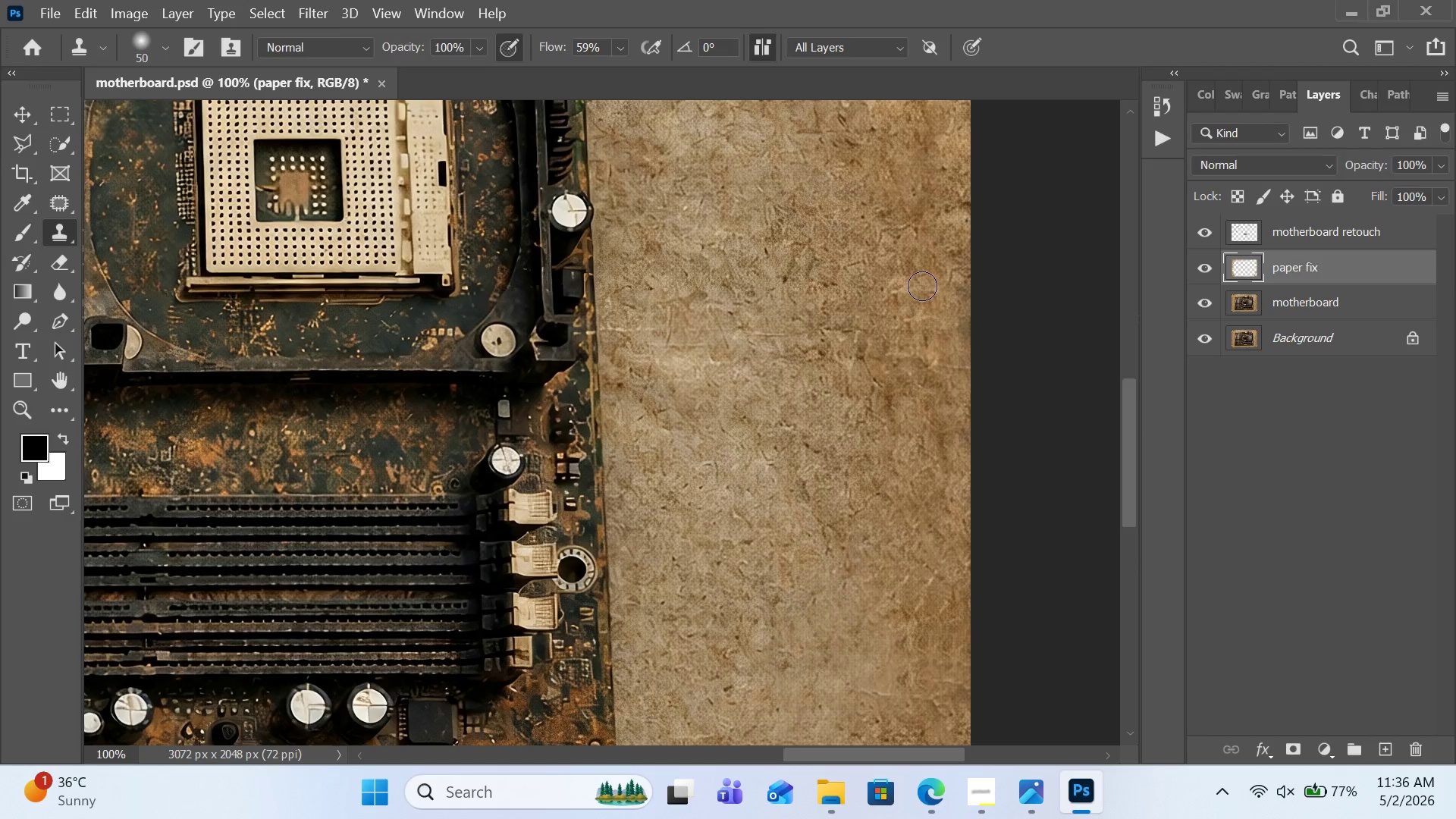 
left_click_drag(start_coordinate=[923, 287], to_coordinate=[915, 289])
 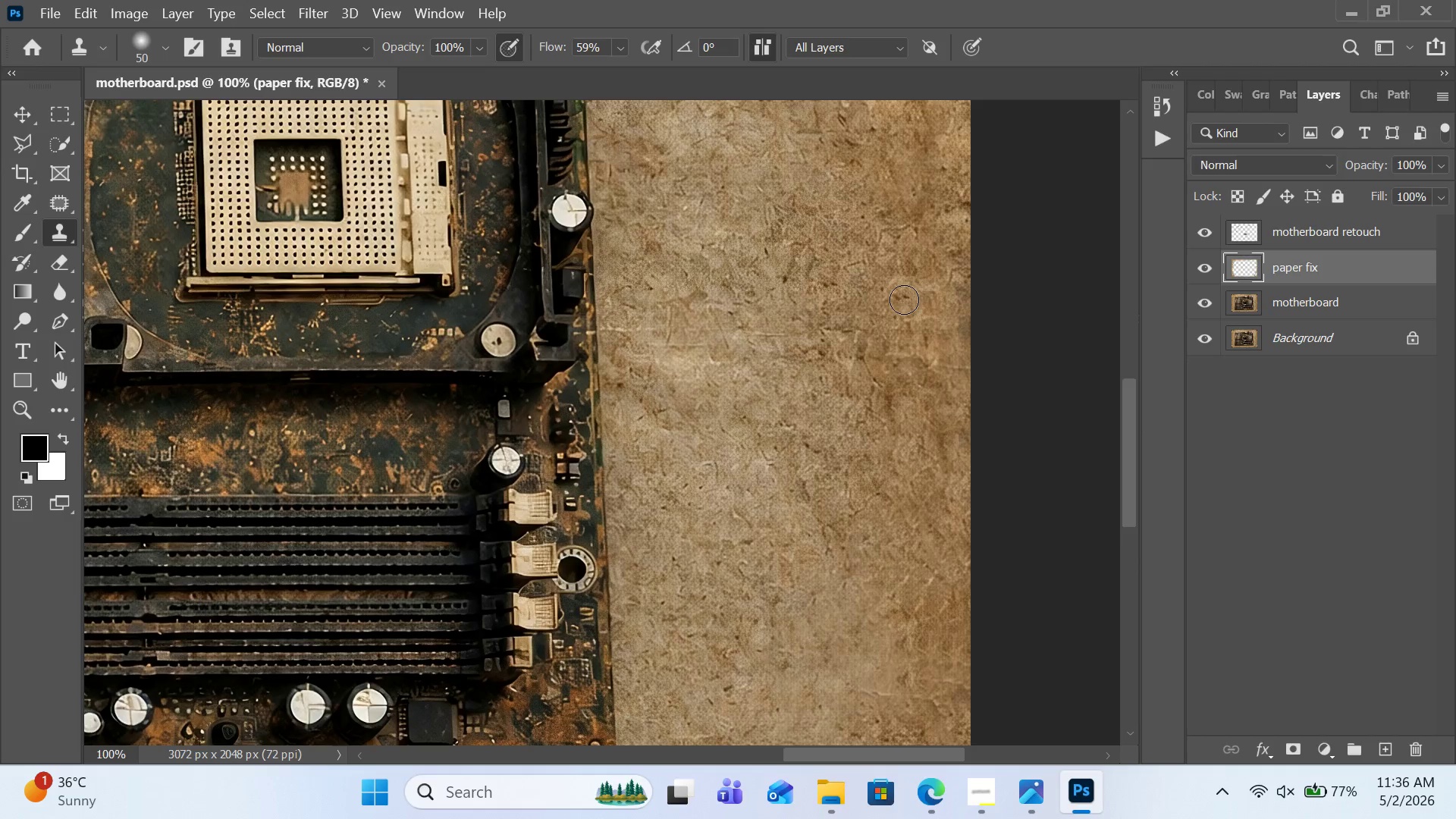 
left_click([904, 300])
 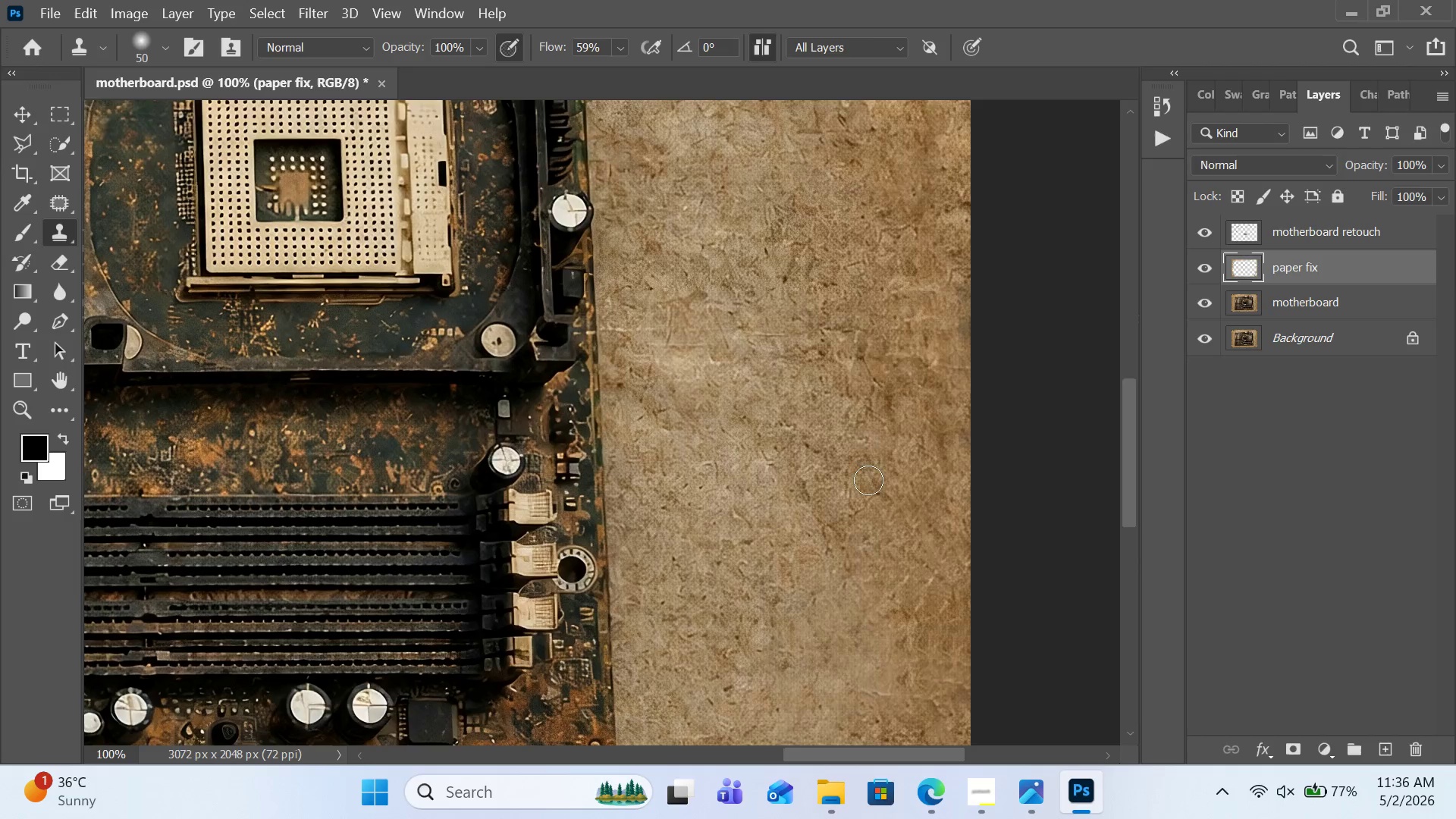 
scroll: coordinate [872, 510], scroll_direction: down, amount: 14.0
 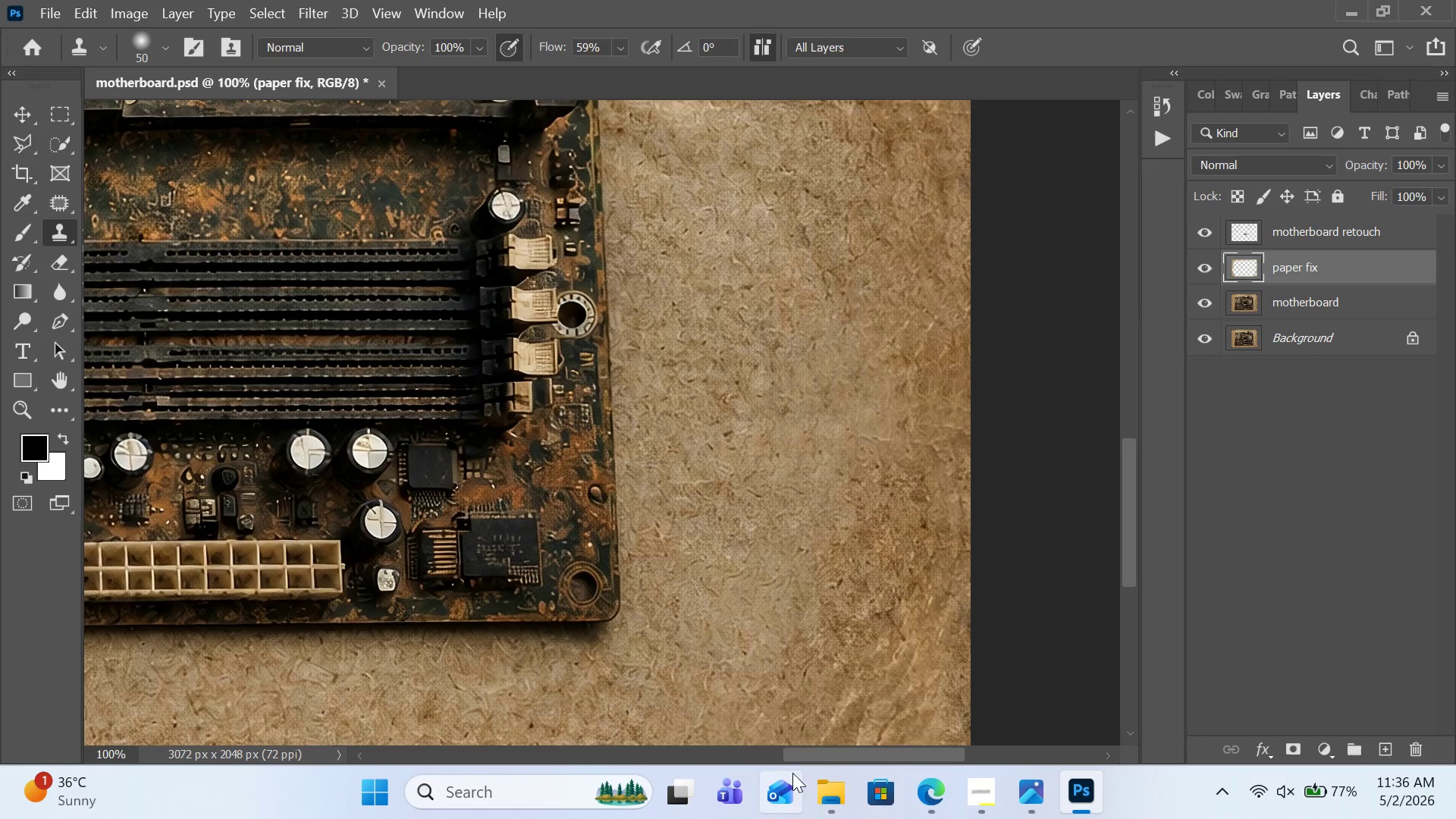 
hold_key(key=AltLeft, duration=0.45)
left_click([871, 587])
 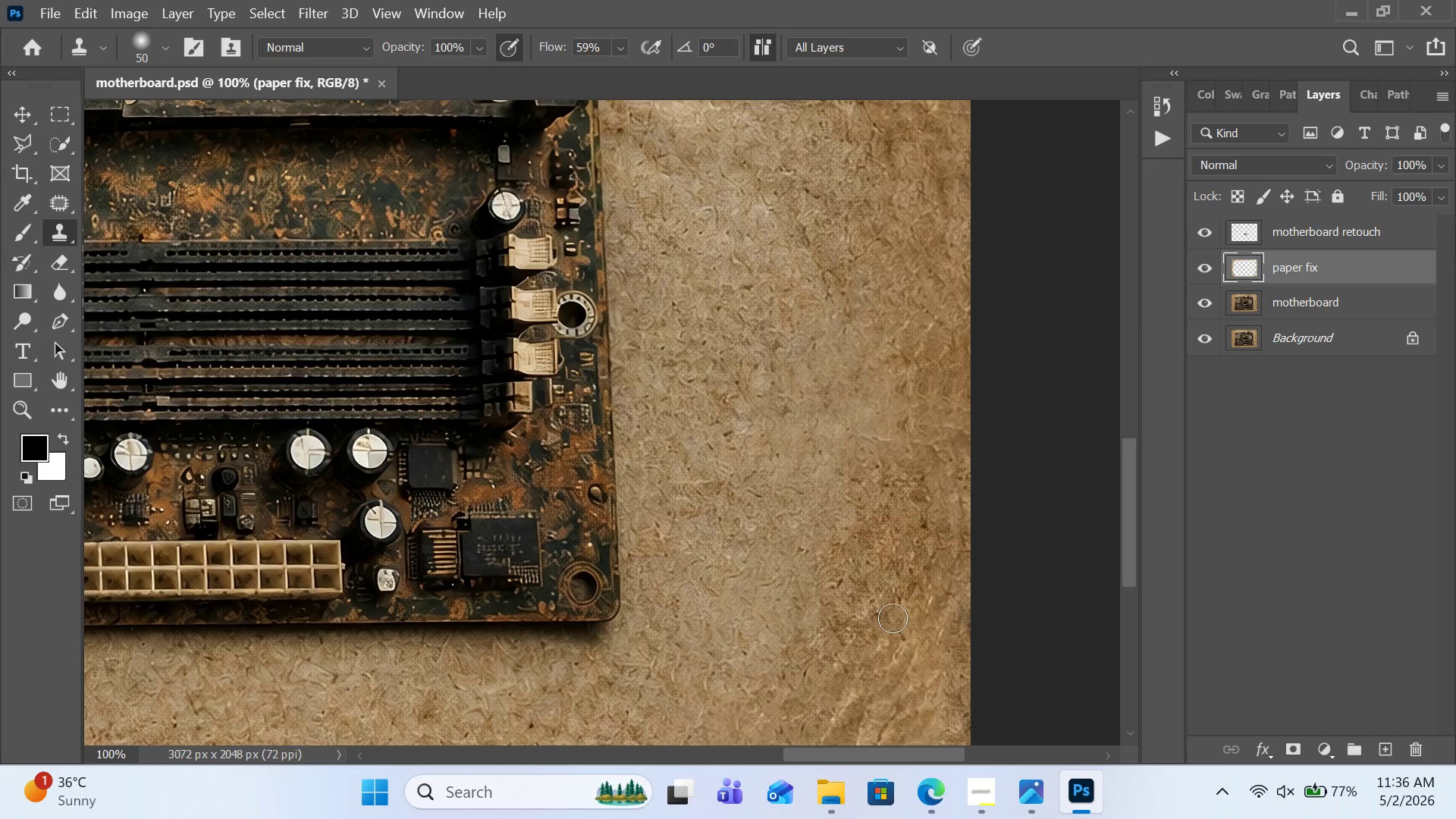 
left_click([886, 609])
 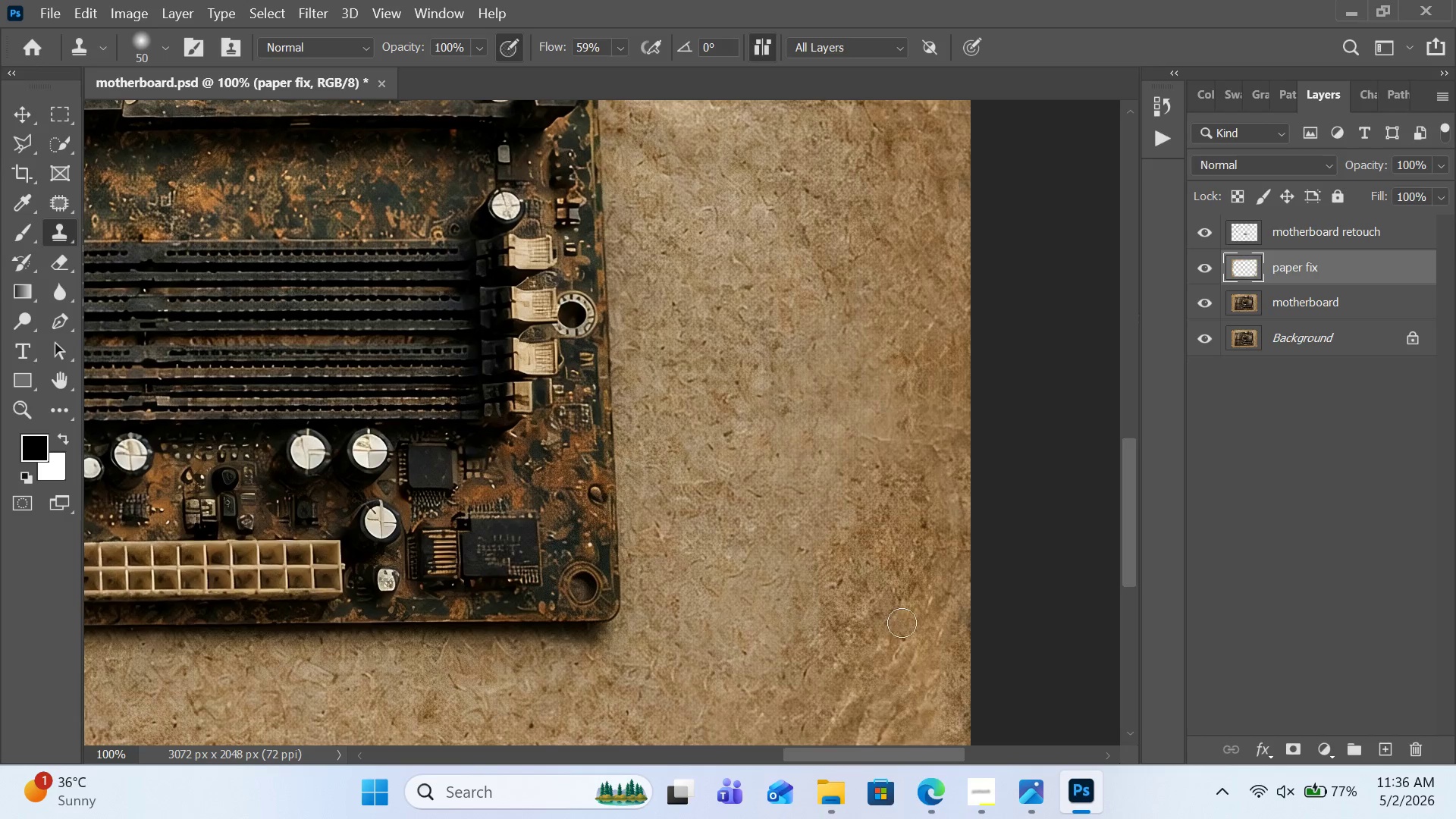 
left_click([902, 631])
 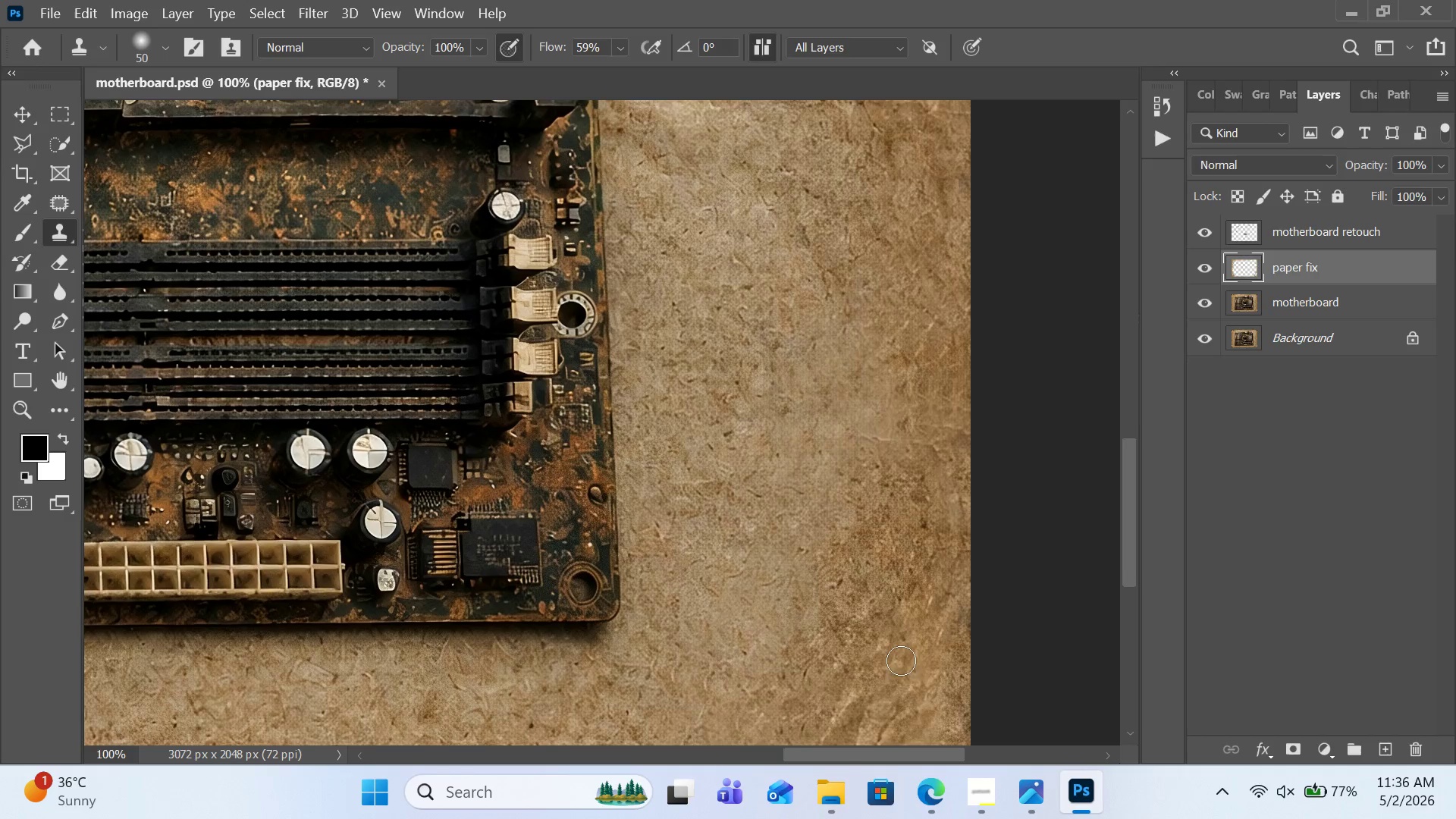 
scroll: coordinate [902, 661], scroll_direction: down, amount: 1.0
 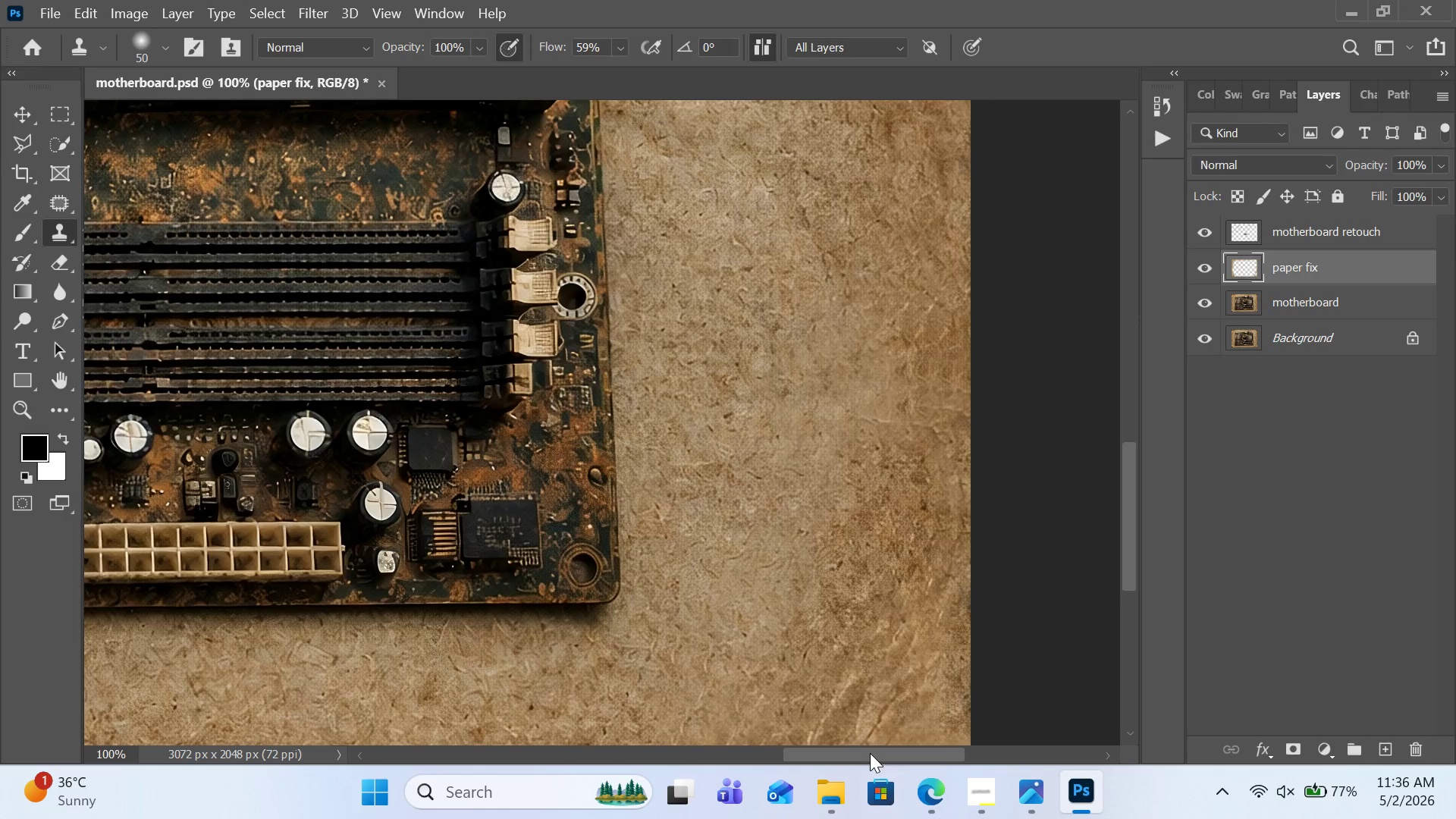 
left_click_drag(start_coordinate=[870, 753], to_coordinate=[691, 734])
 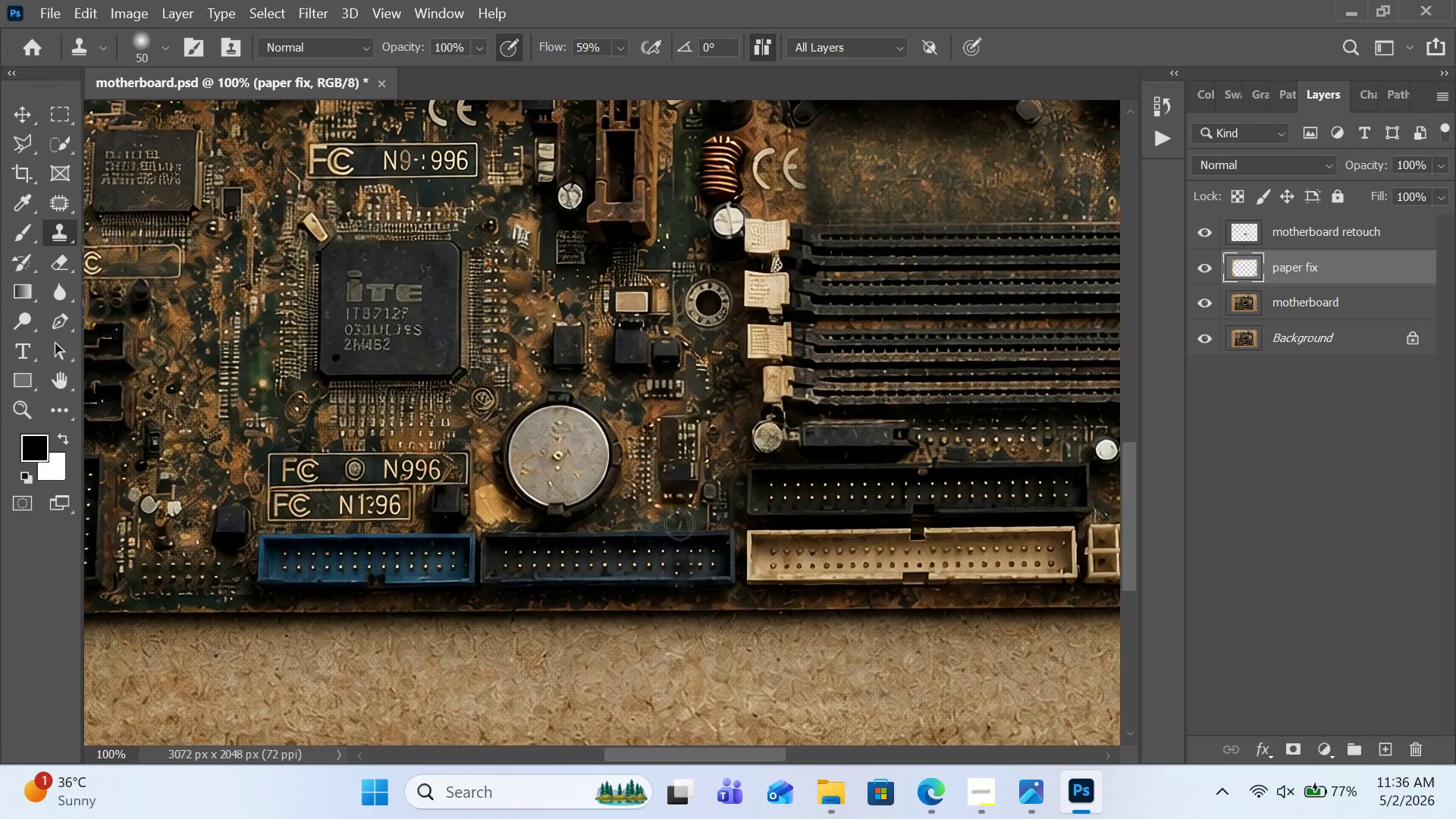 
hold_key(key=AltLeft, duration=2.41)
 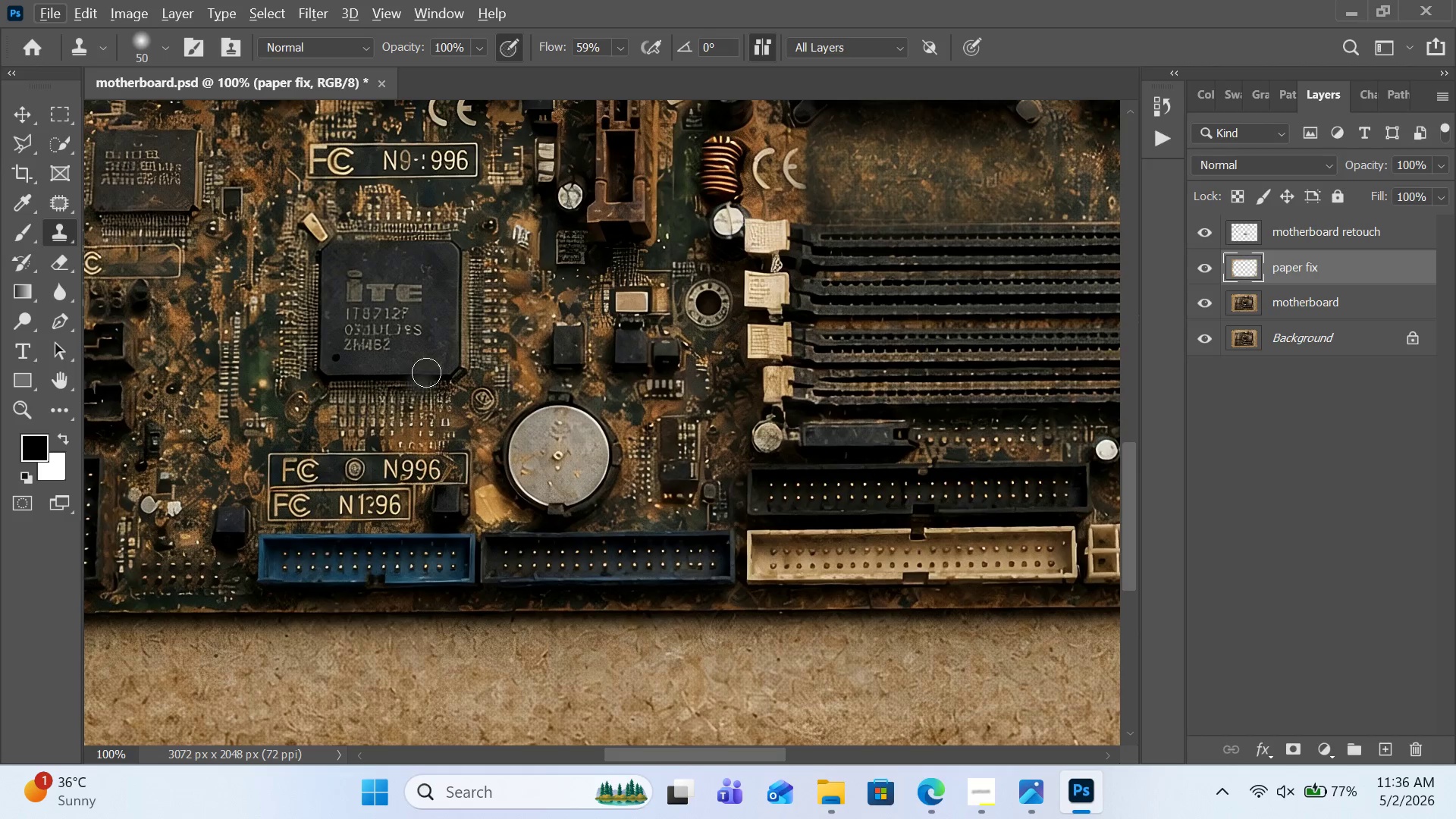 
hold_key(key=AltLeft, duration=0.92)
 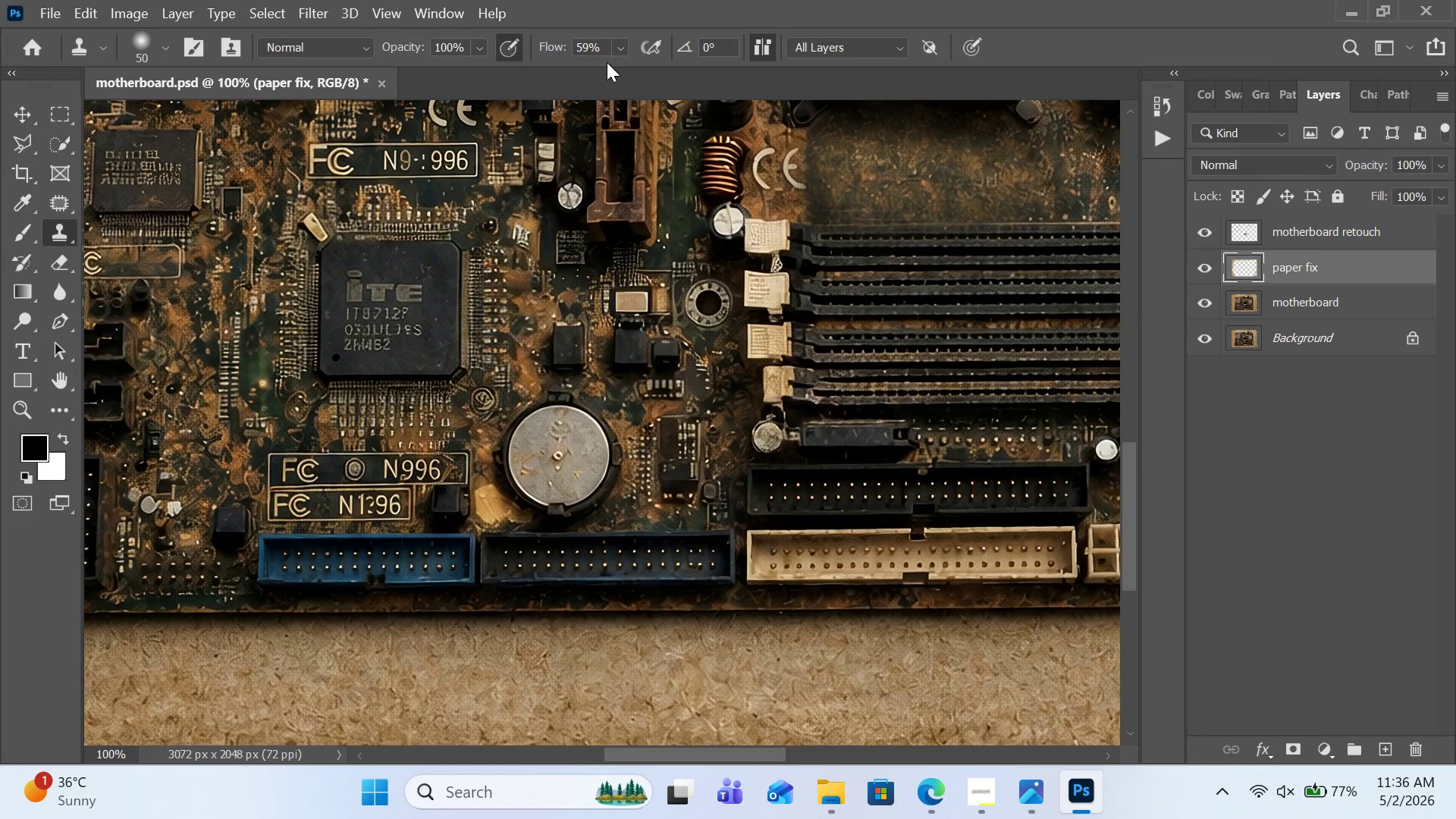 
left_click([621, 51])
 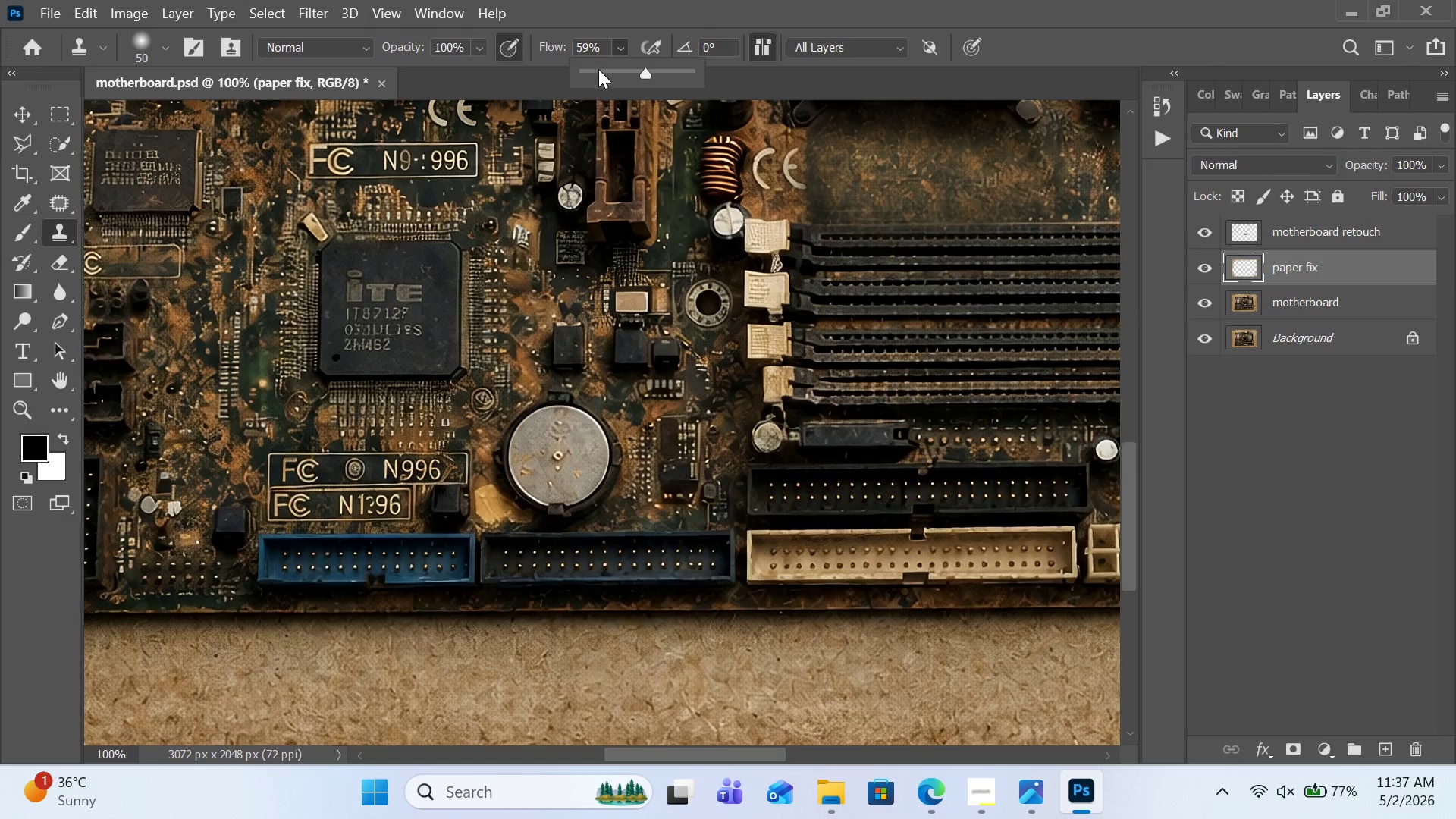 
left_click([598, 69])
 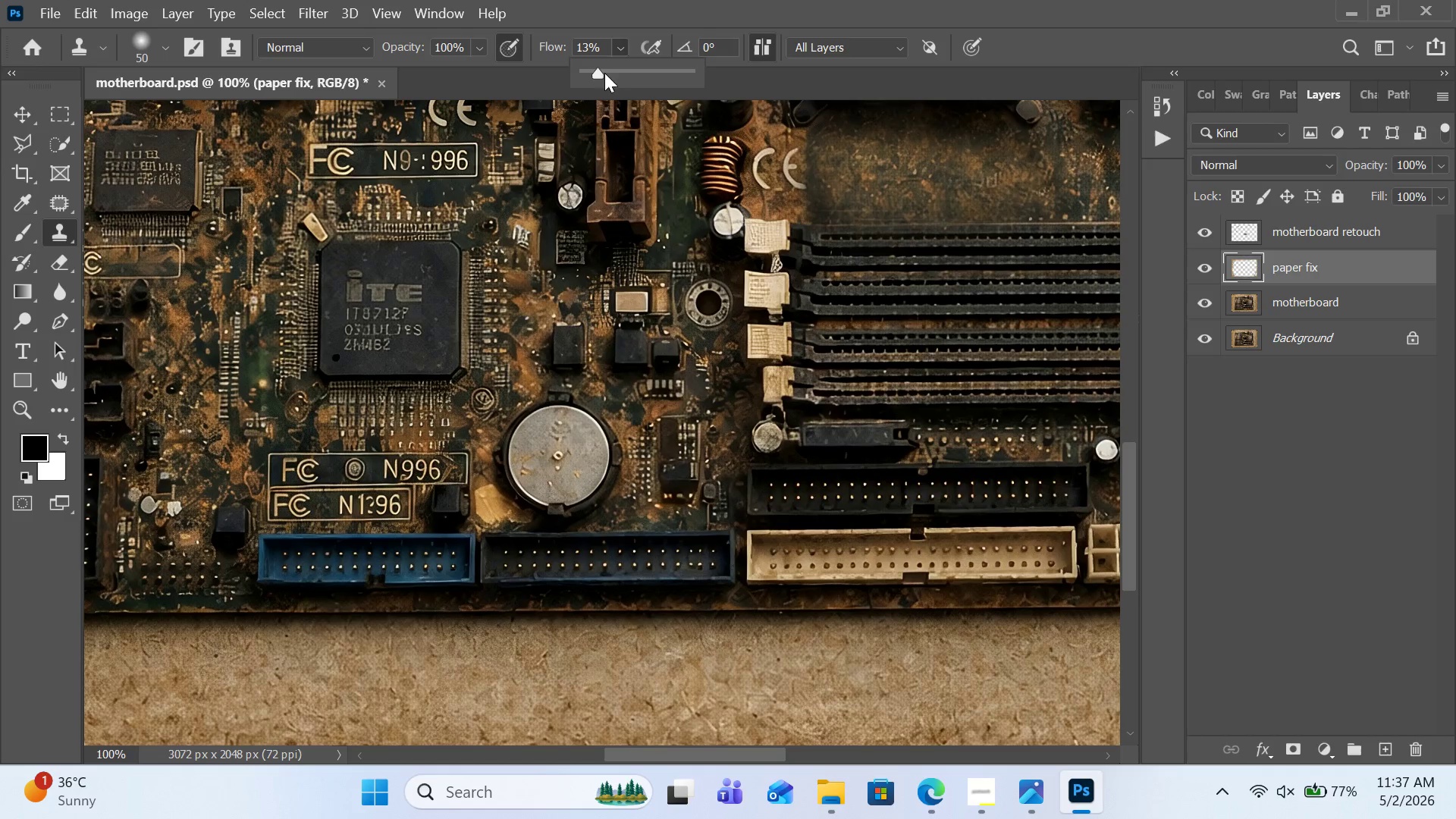 
hold_key(key=AltLeft, duration=1.05)
left_click([879, 161])
 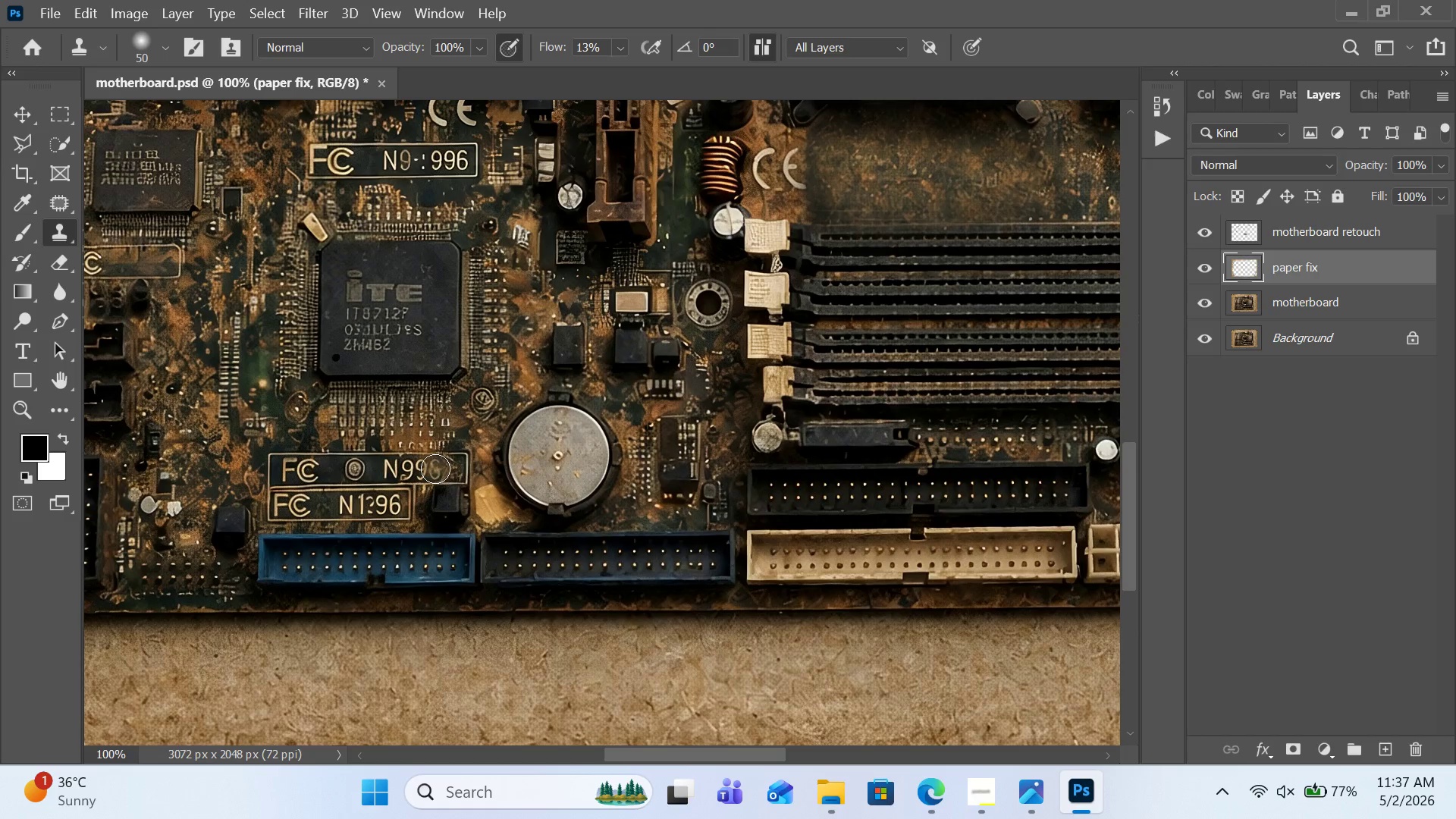 
hold_key(key=AltLeft, duration=0.64)
left_click([911, 202])
 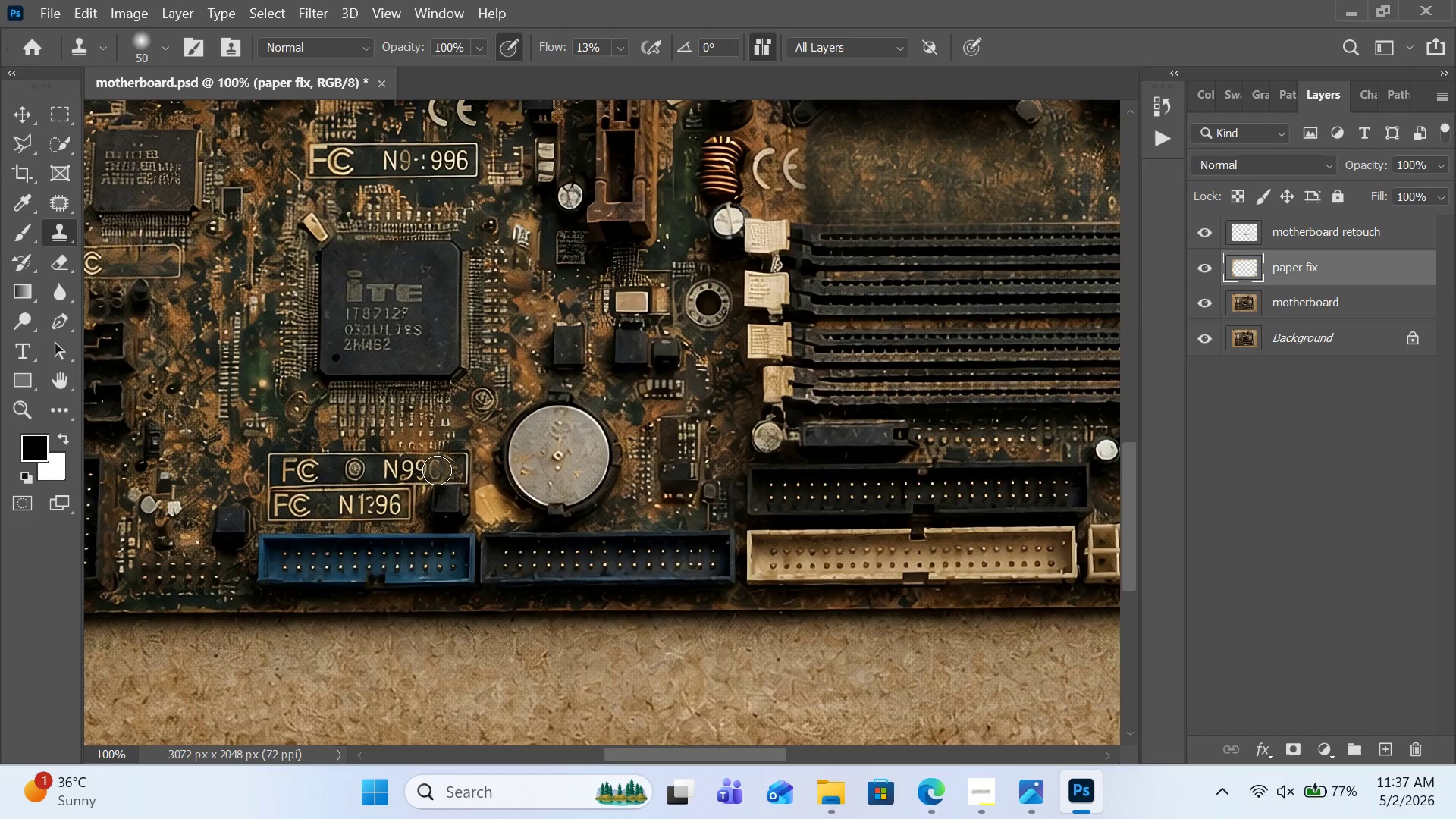 
left_click_drag(start_coordinate=[434, 469], to_coordinate=[400, 467])
 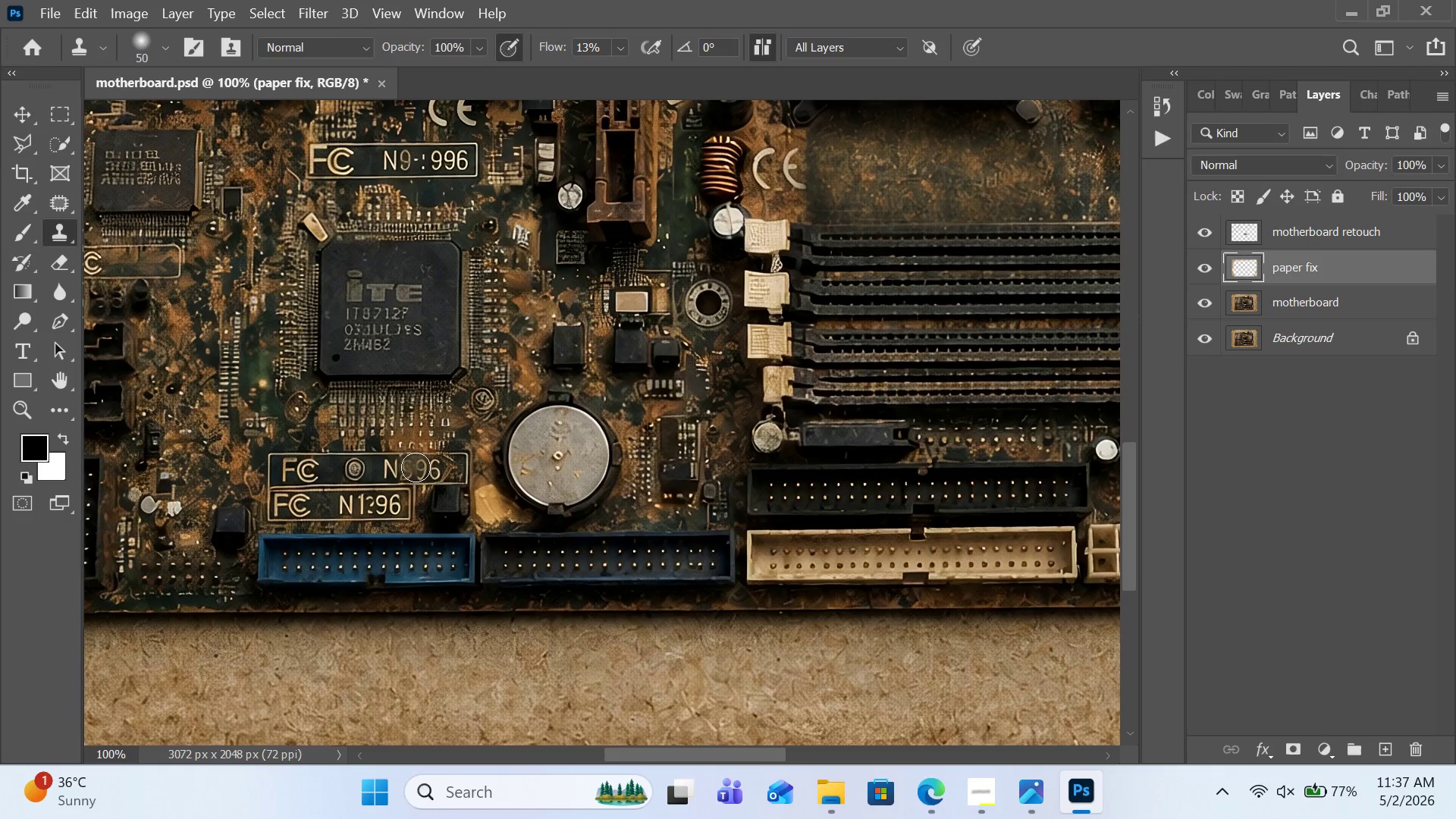 
left_click([417, 467])
 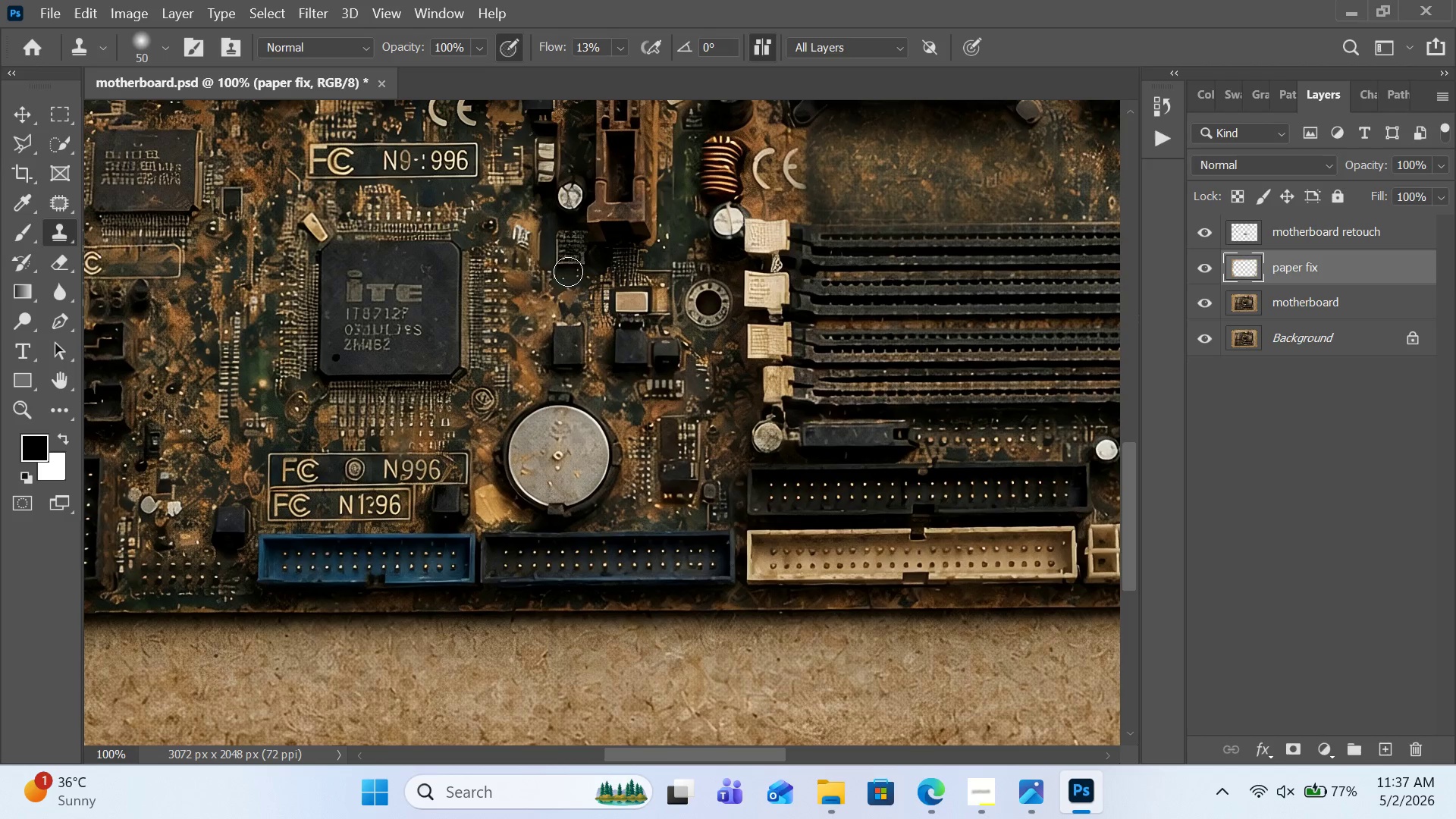 
left_click([623, 53])
 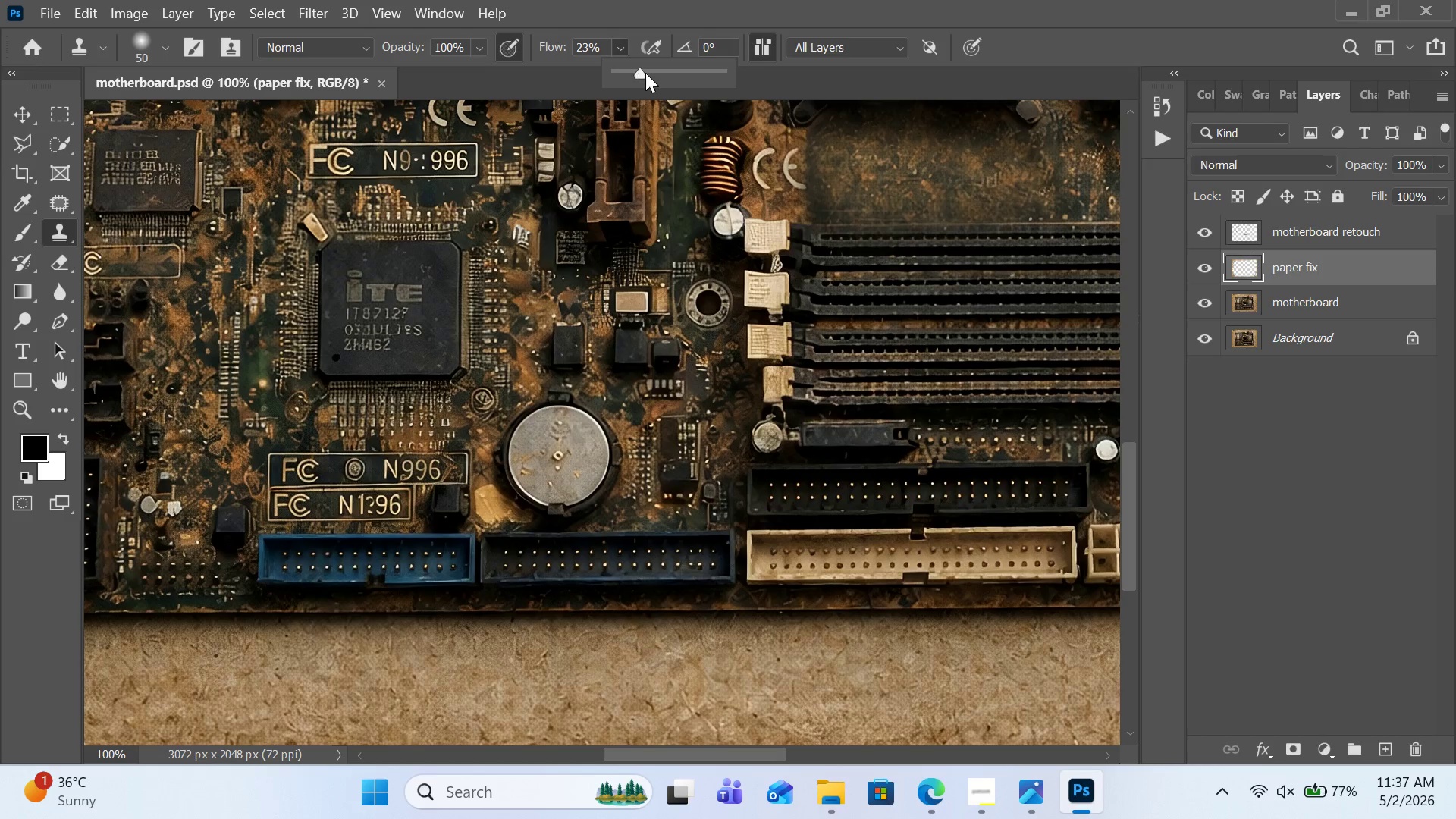 
double_click([656, 74])
 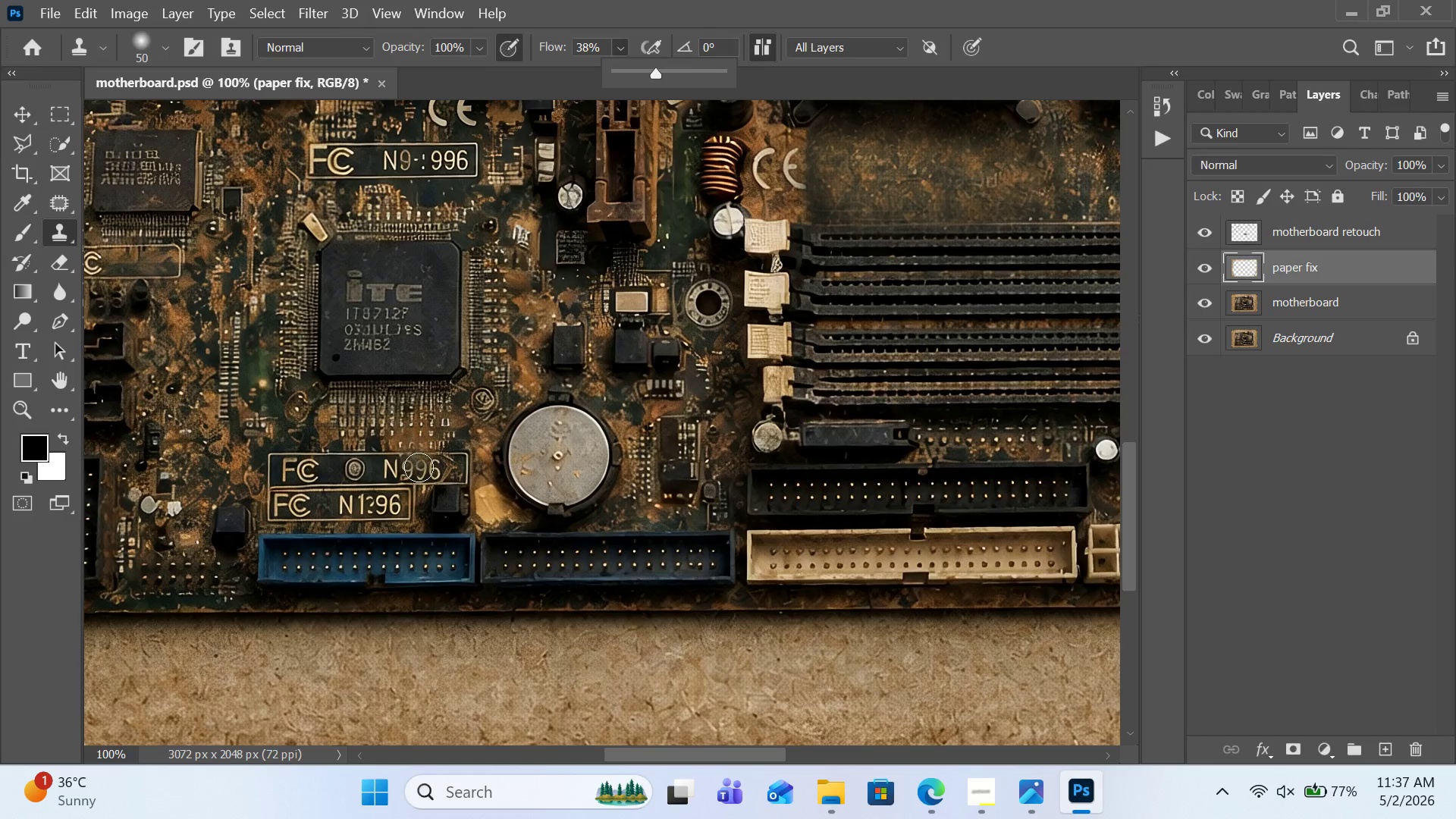 
left_click([419, 467])
 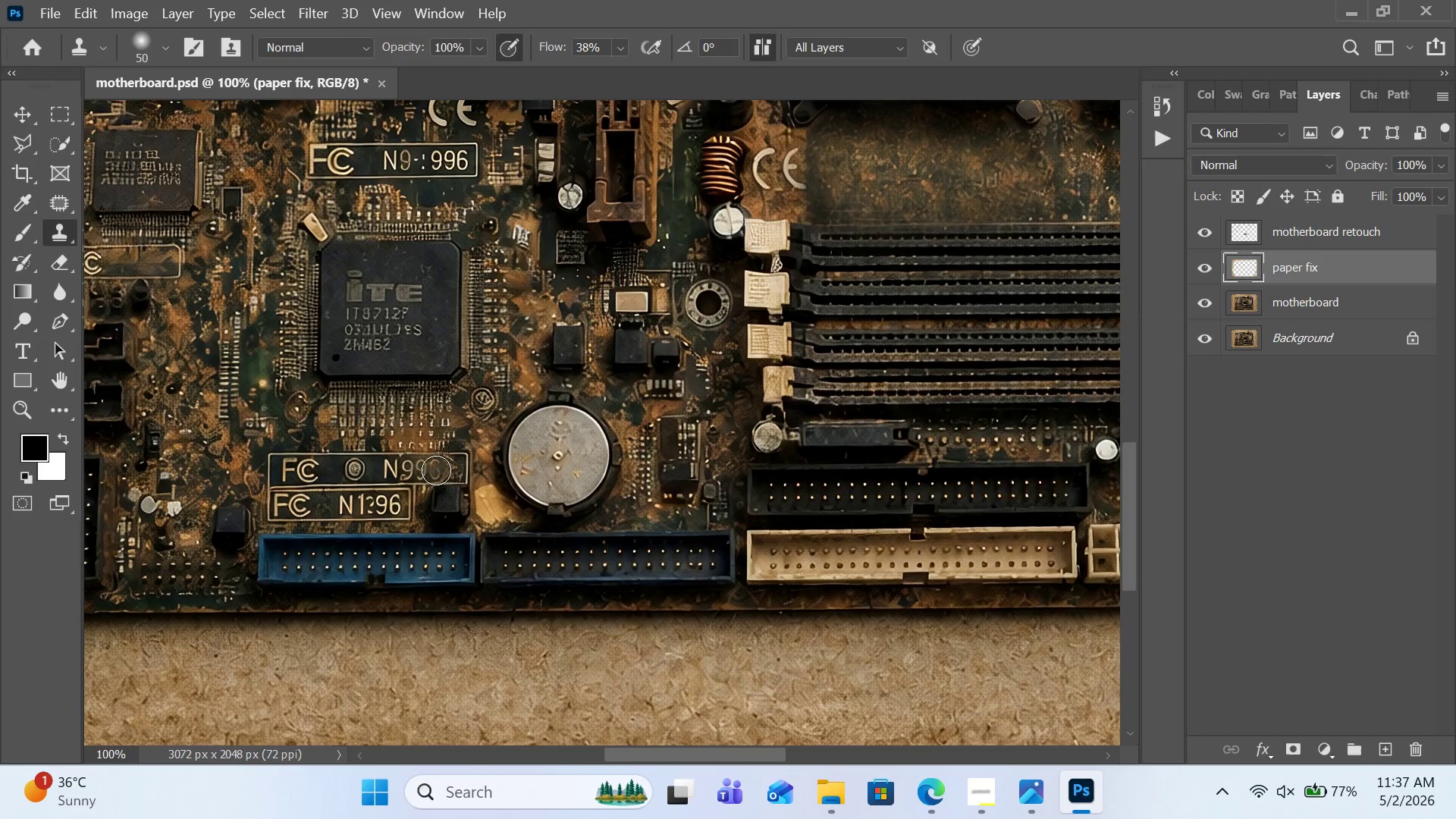 
left_click([436, 470])
 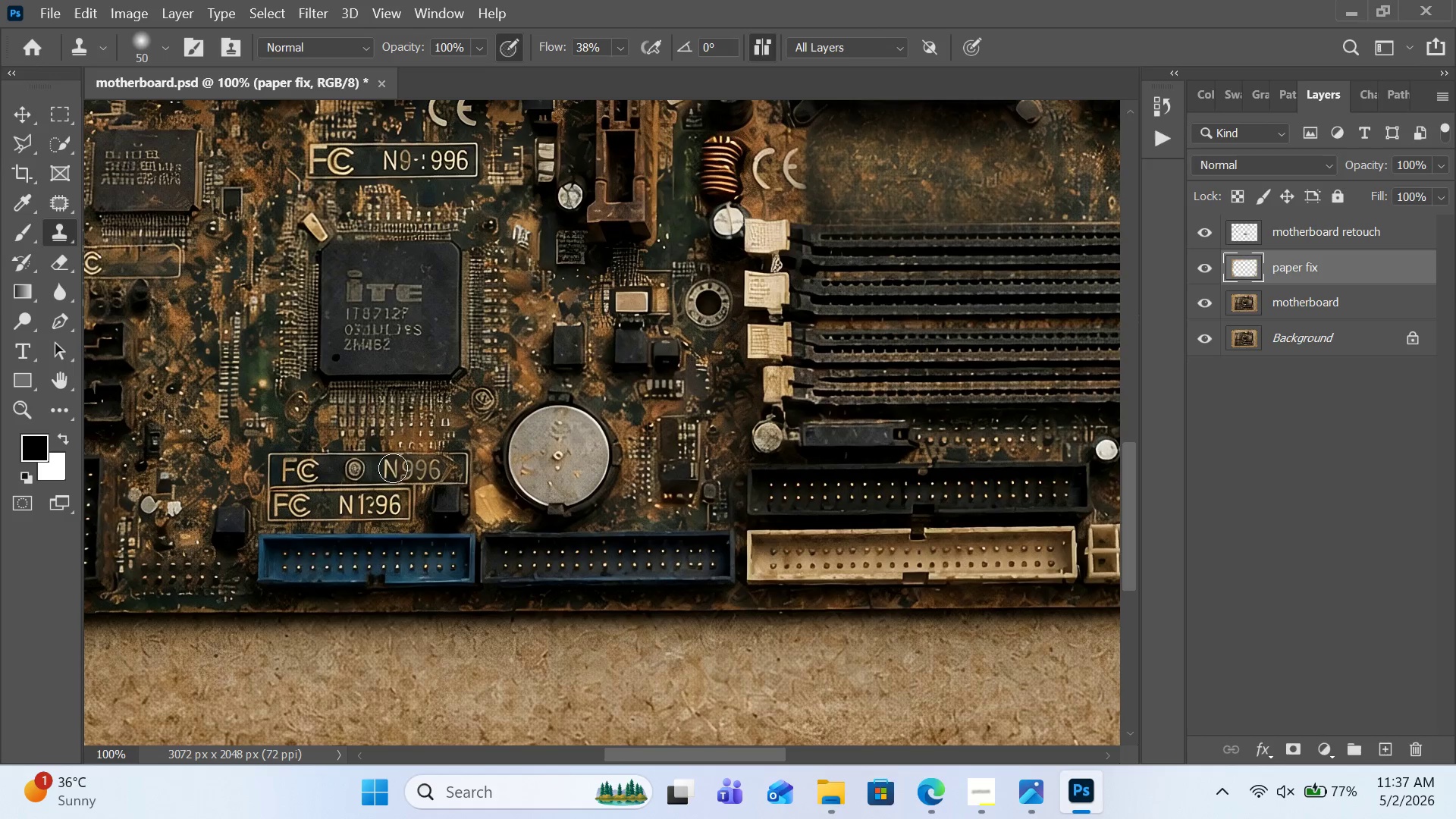 
double_click([393, 468])
 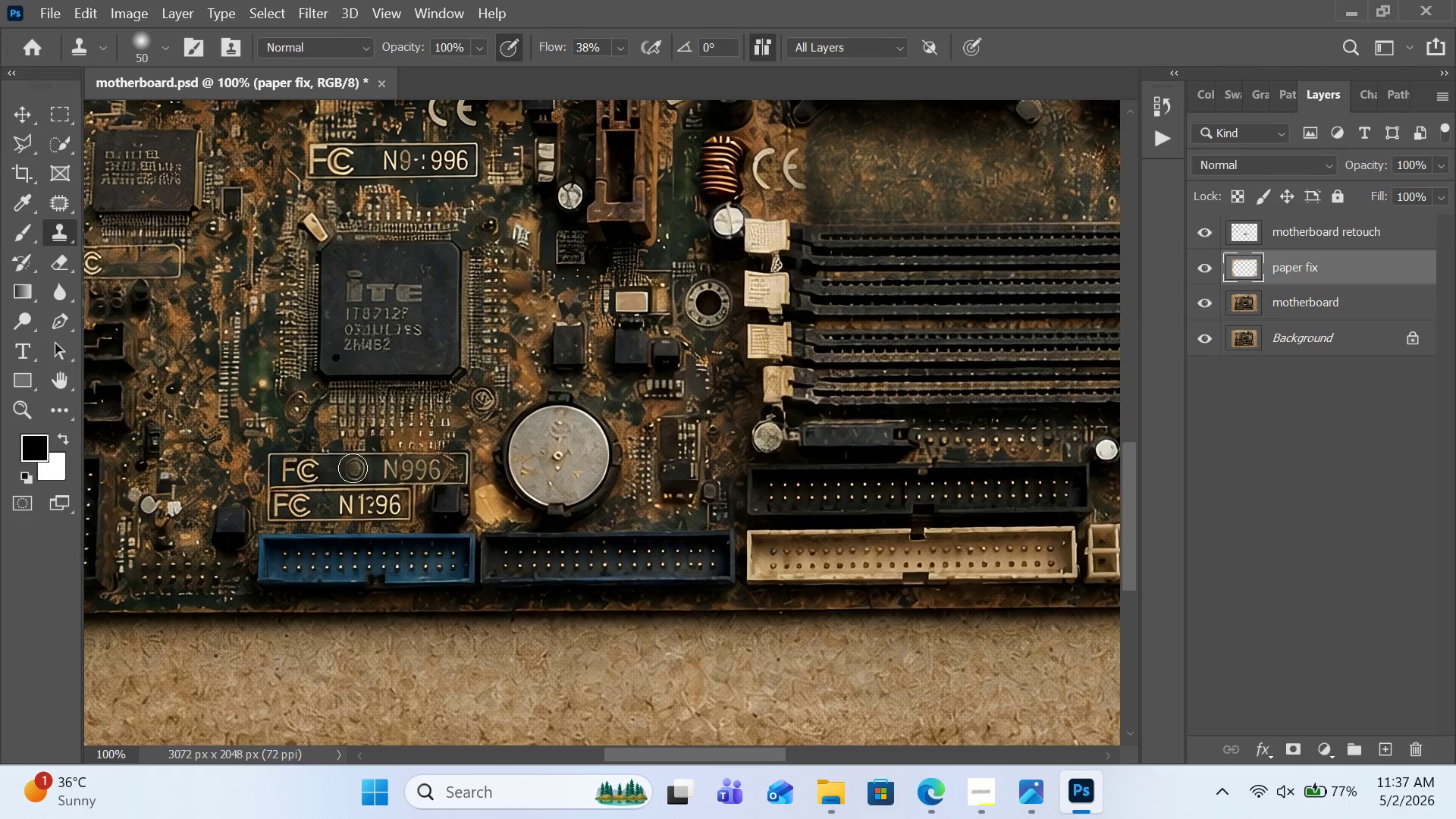 
left_click([356, 468])
 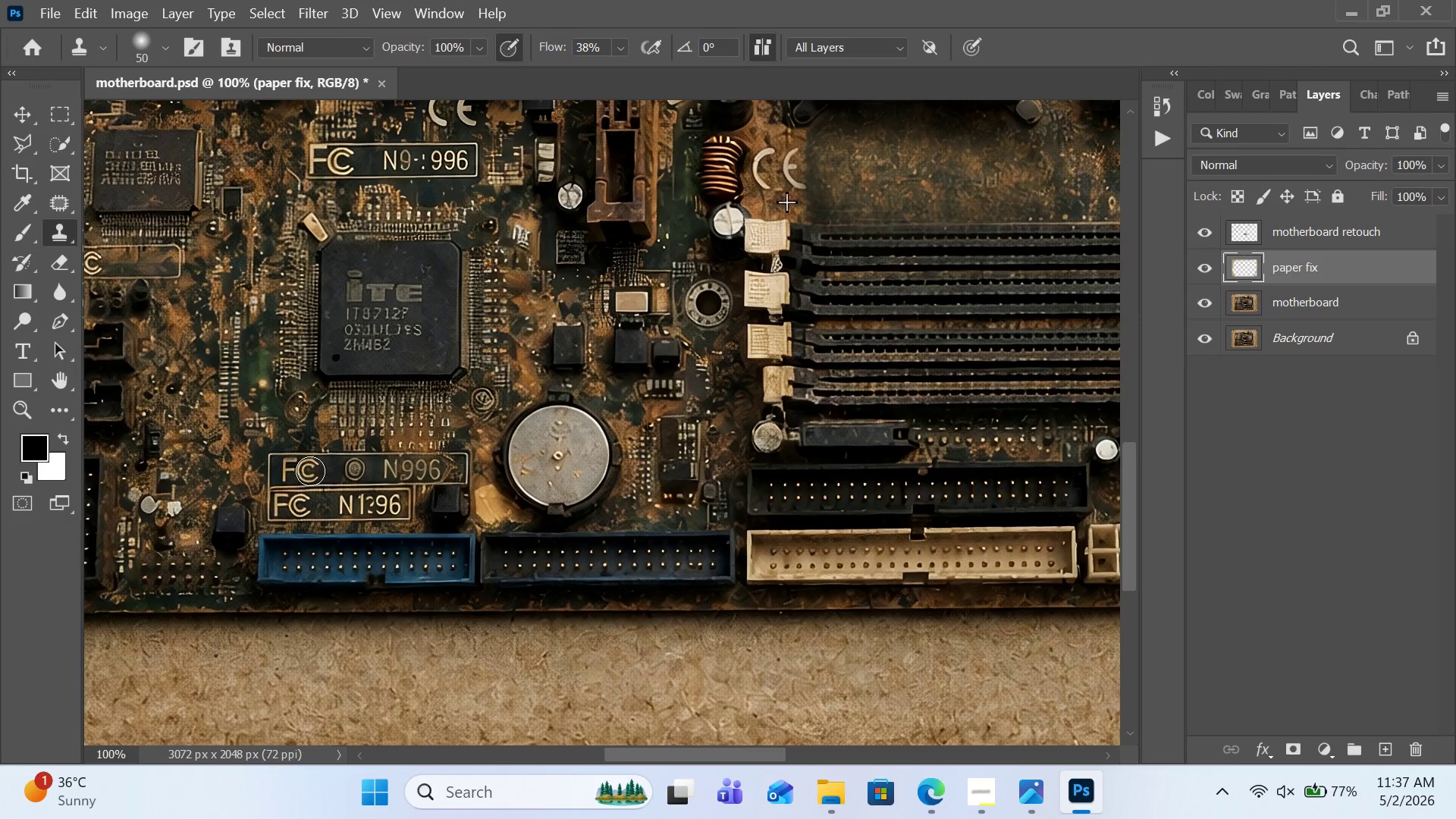 
double_click([296, 471])
 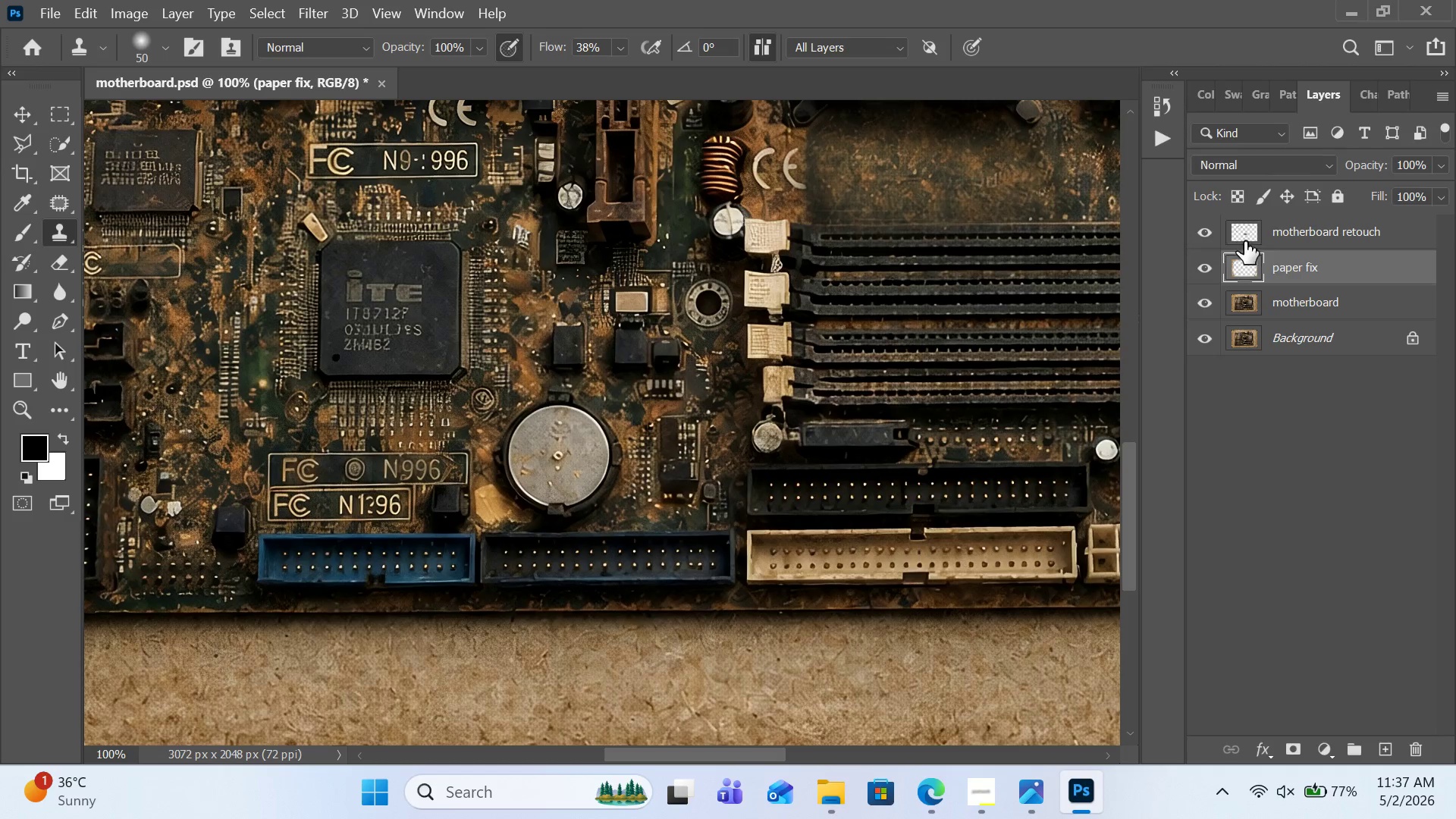 
left_click([1276, 232])
 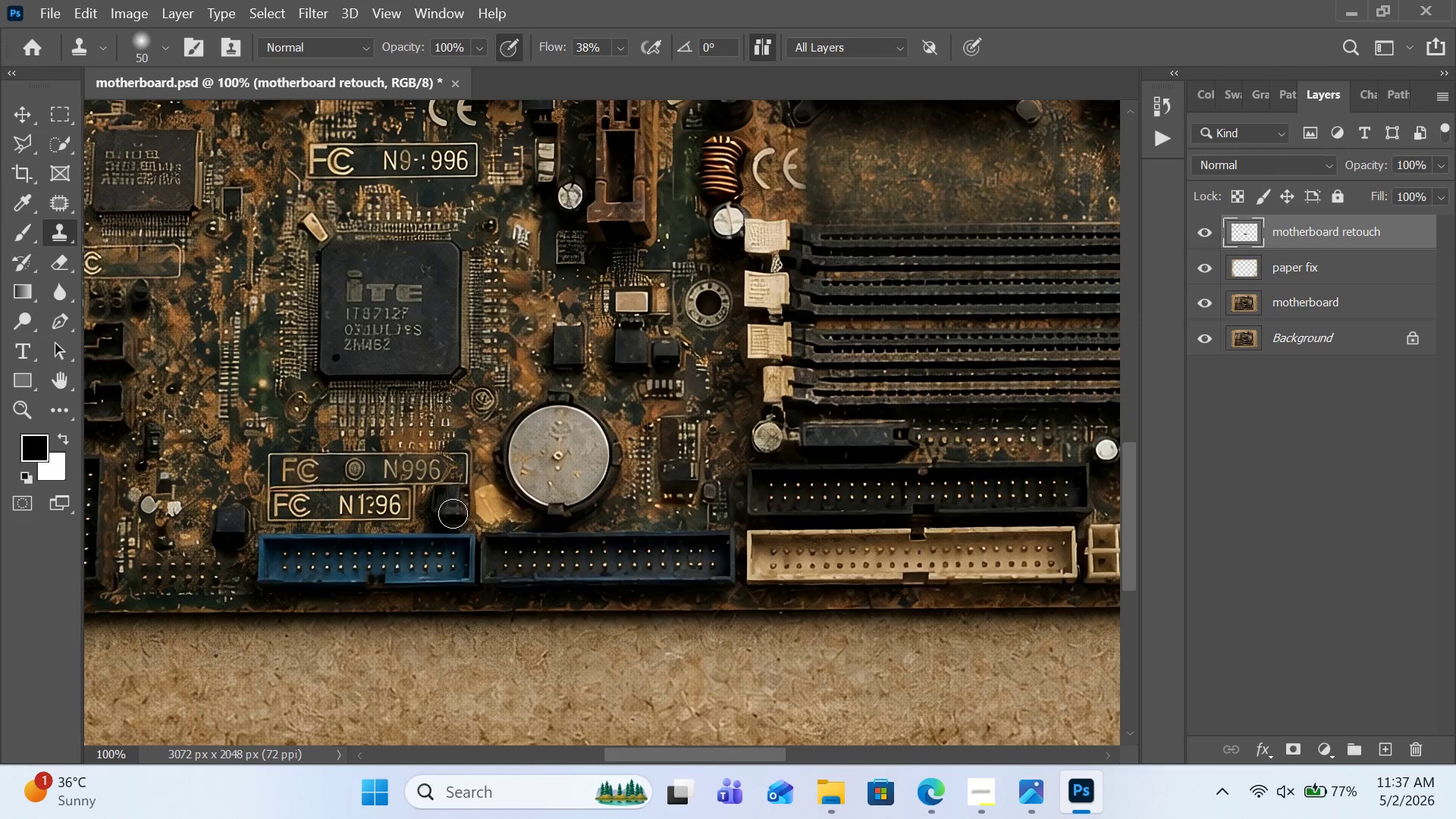 
hold_key(key=AltLeft, duration=1.11)
left_click([980, 177])
 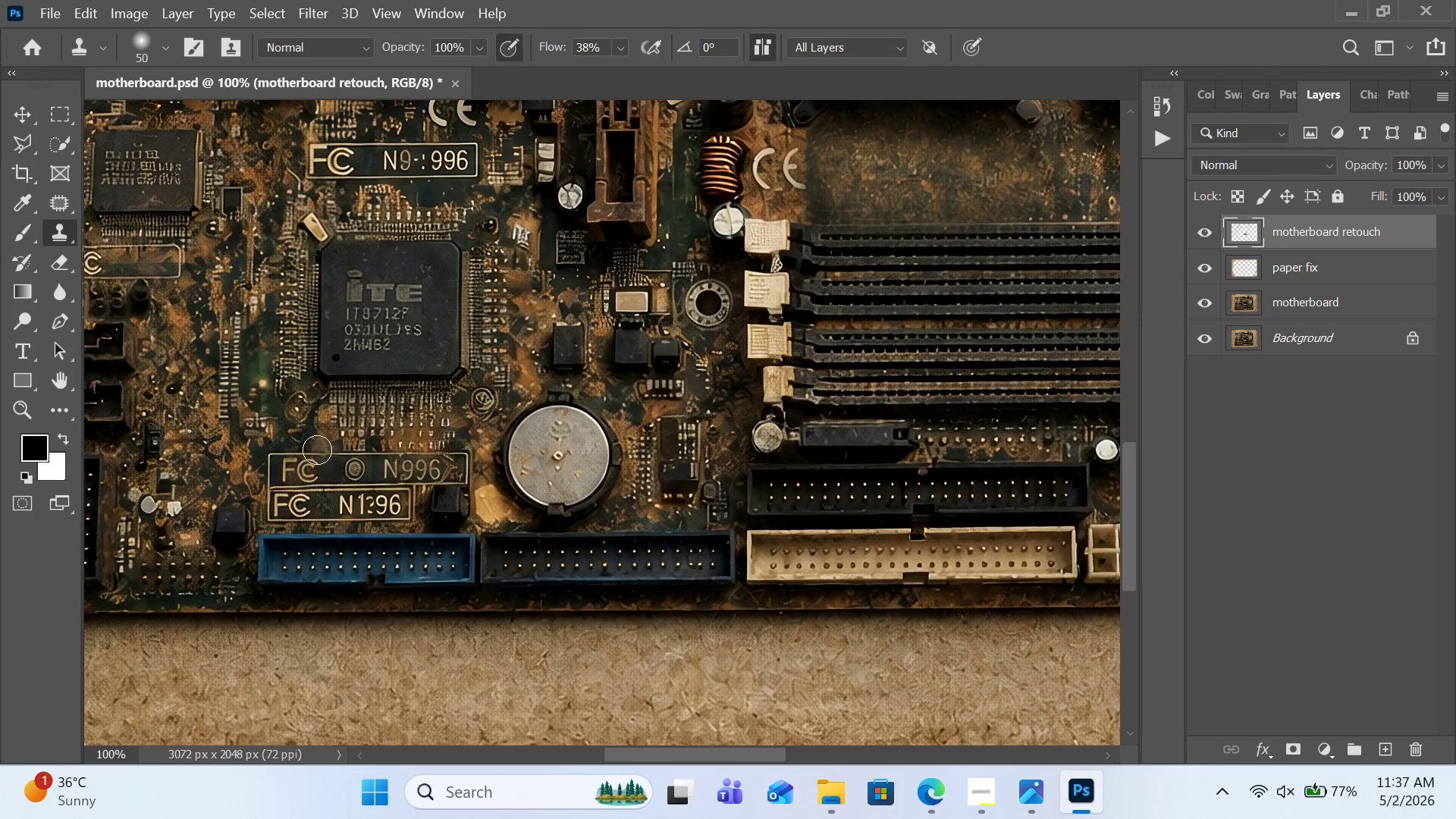 
left_click([304, 463])
 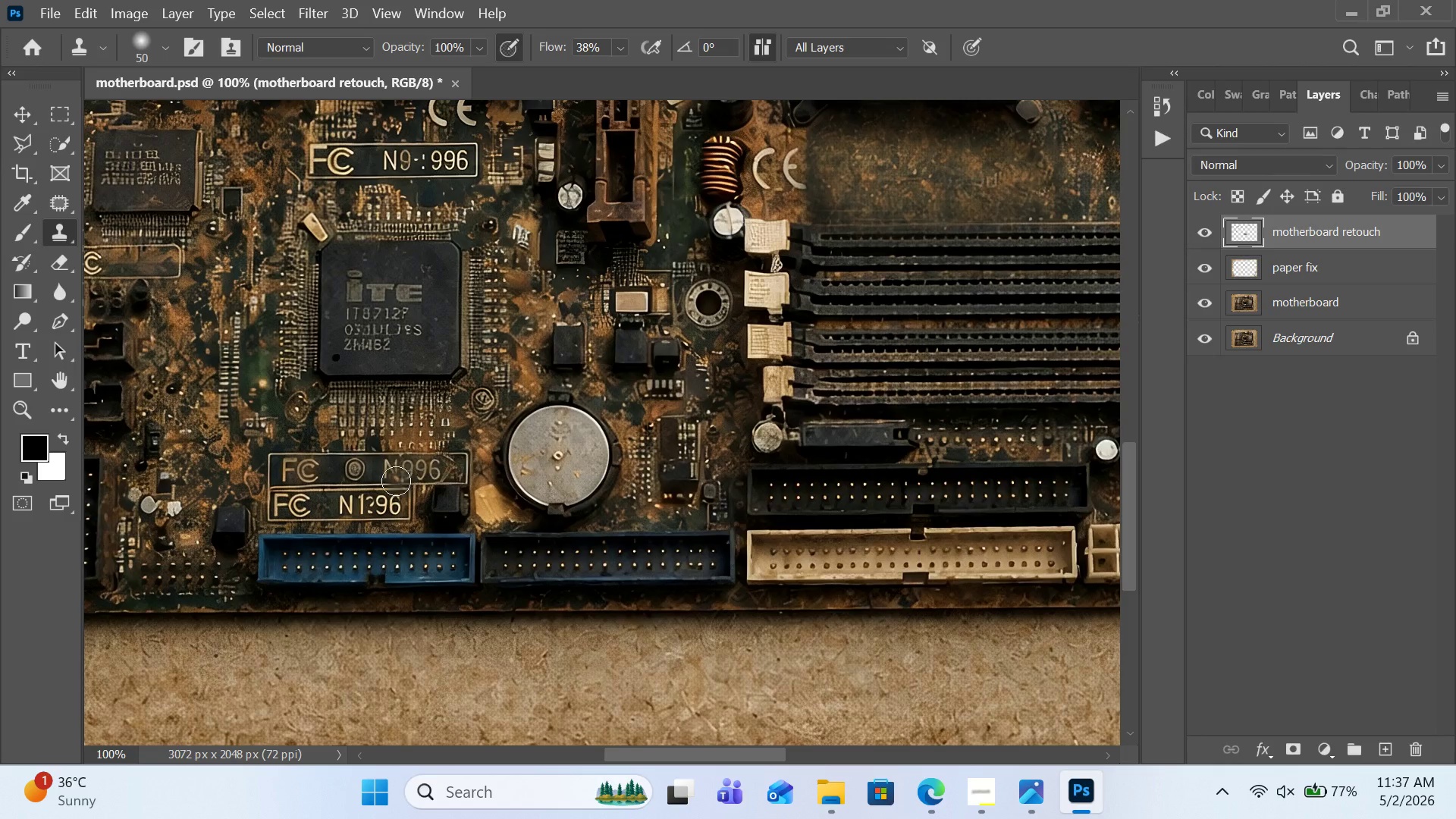 
left_click([394, 508])
 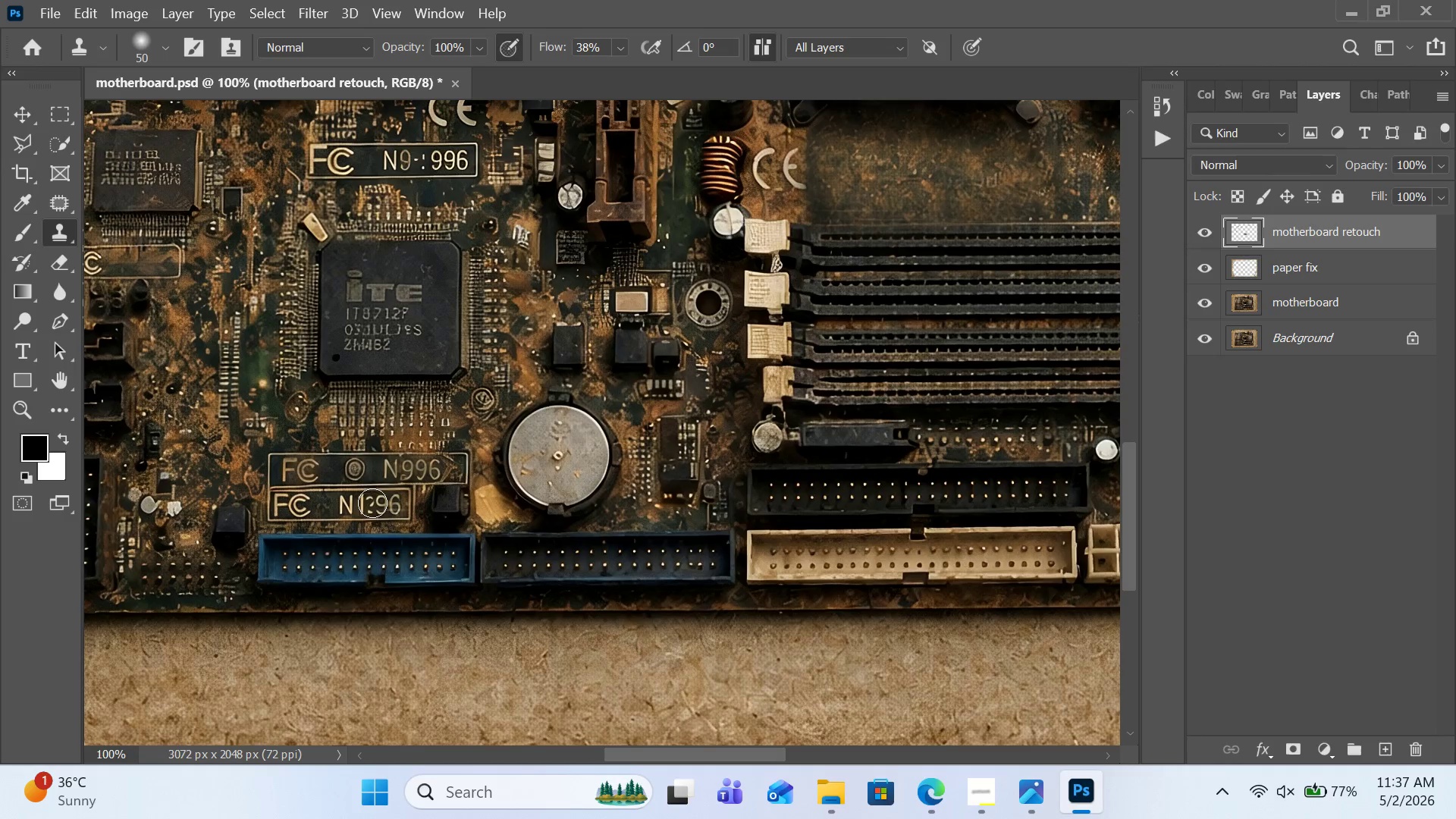 
double_click([372, 503])
 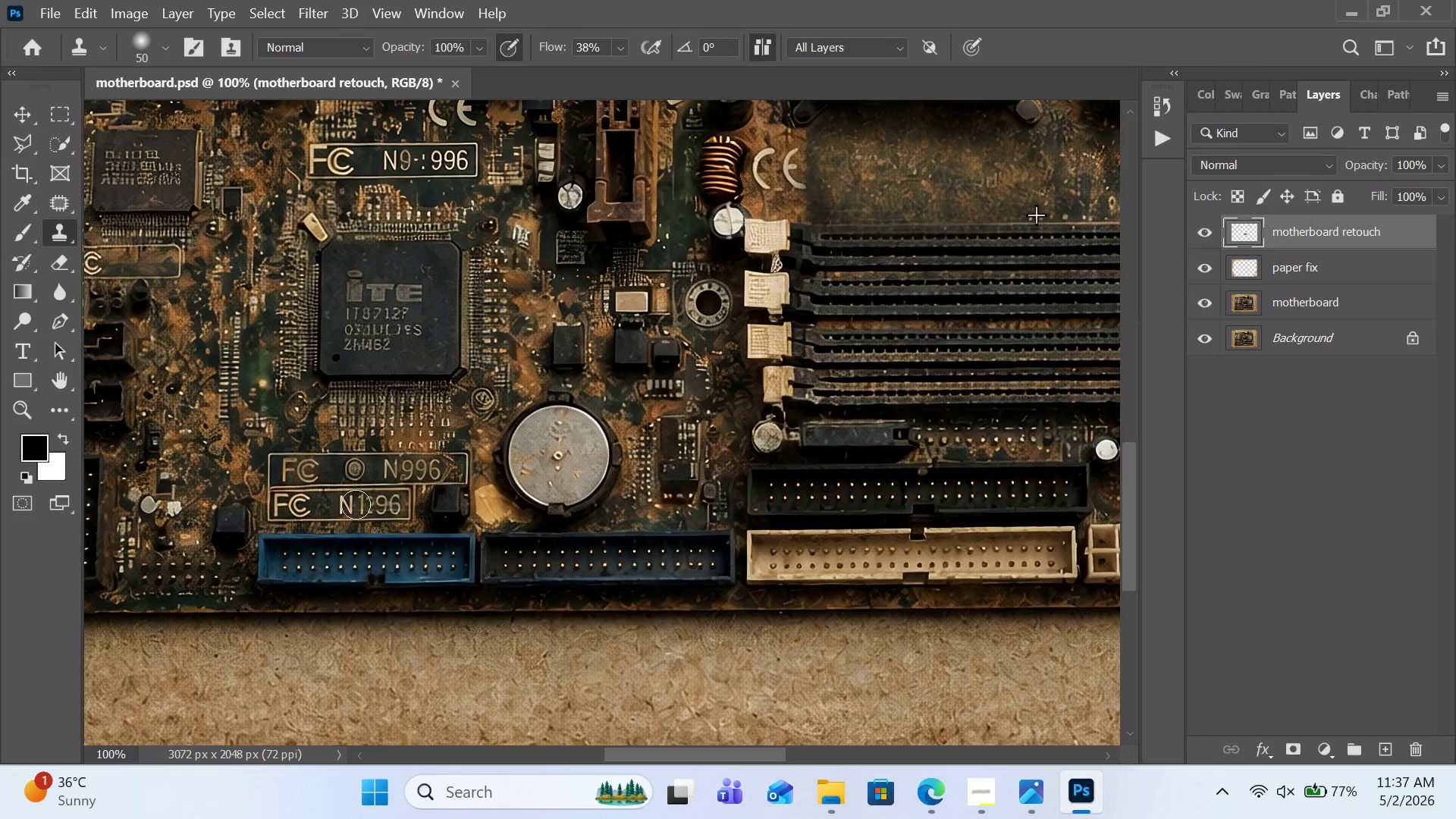 
double_click([340, 504])
 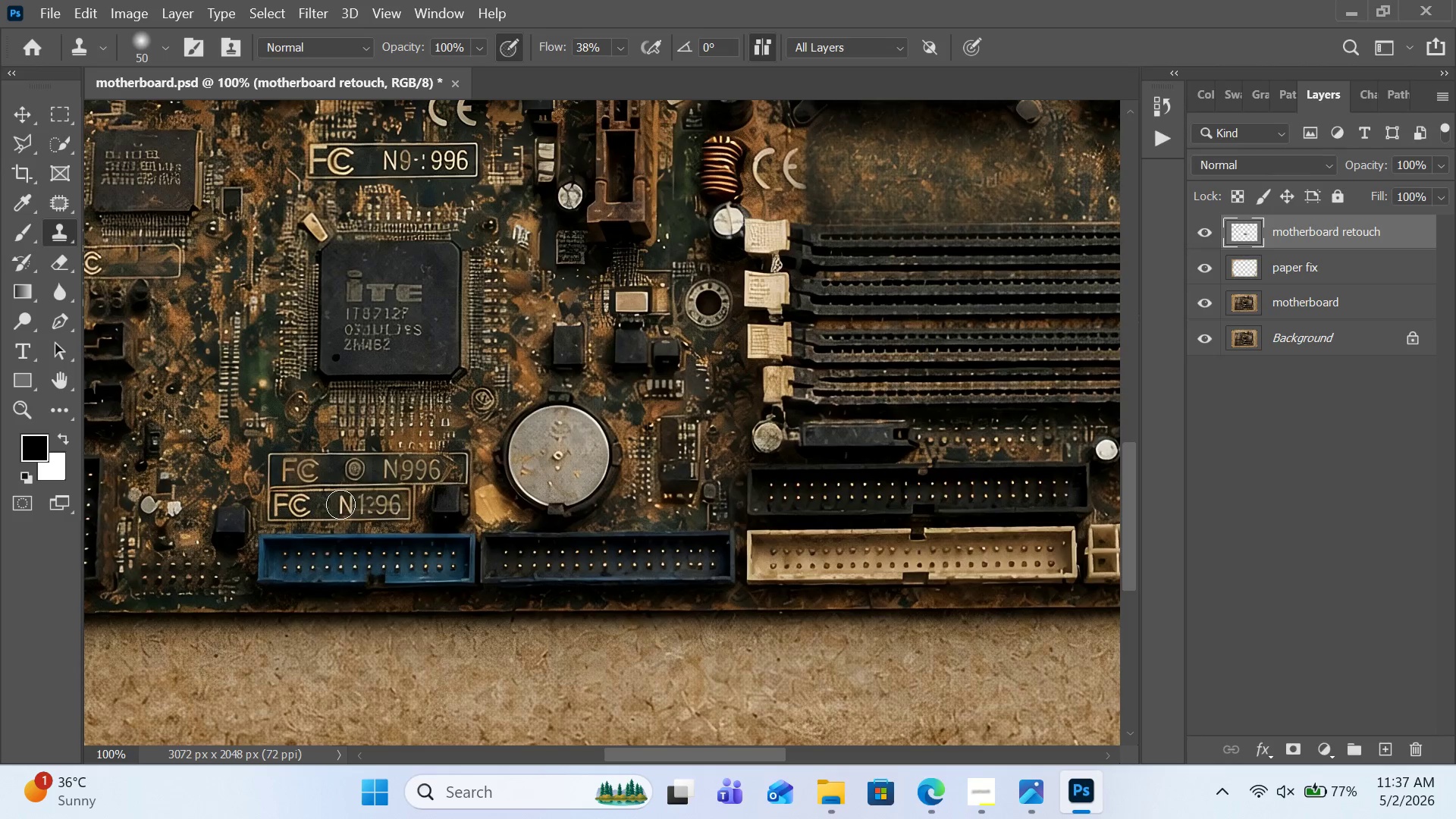 
triple_click([340, 504])
 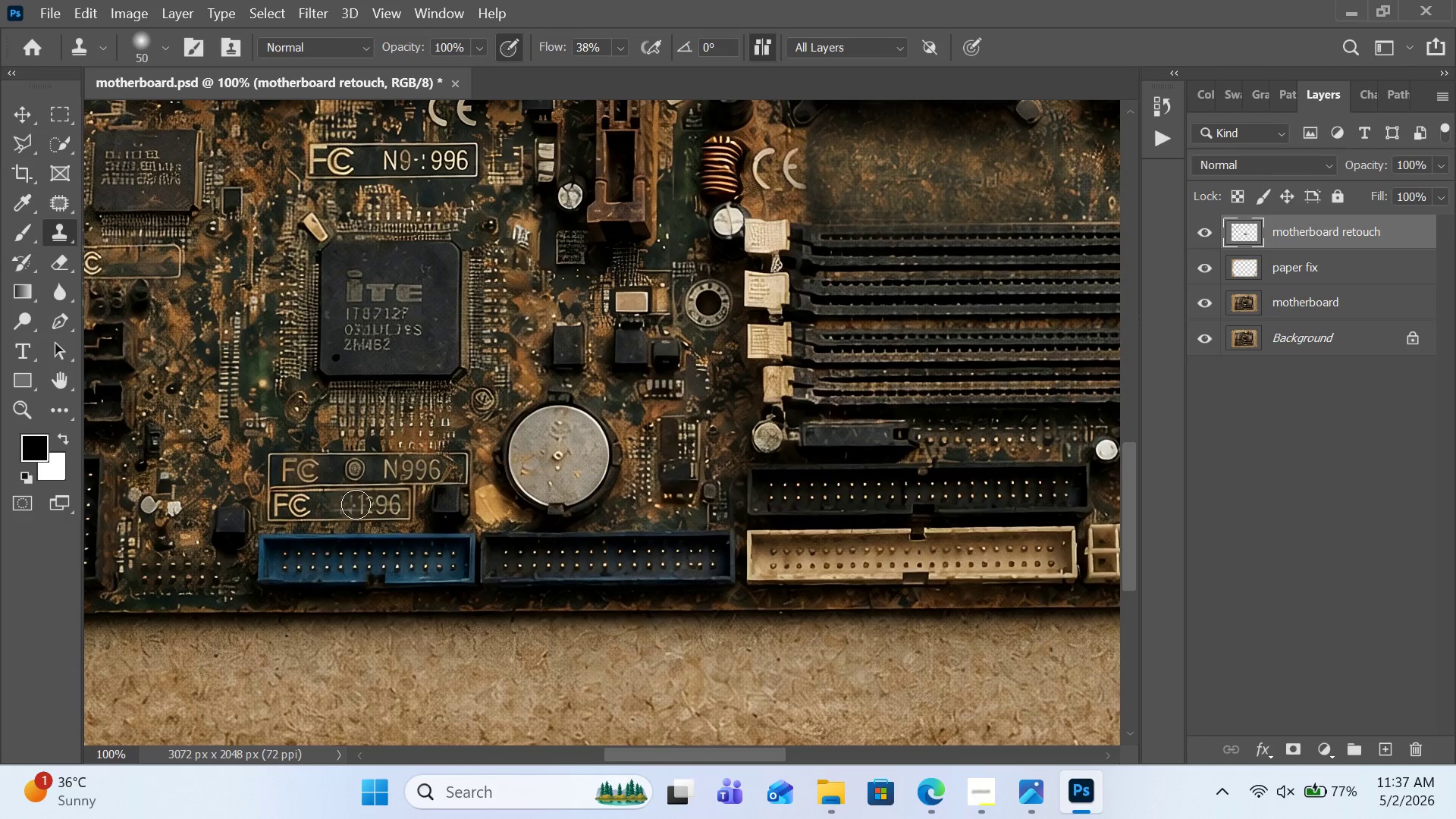 
triple_click([356, 504])
 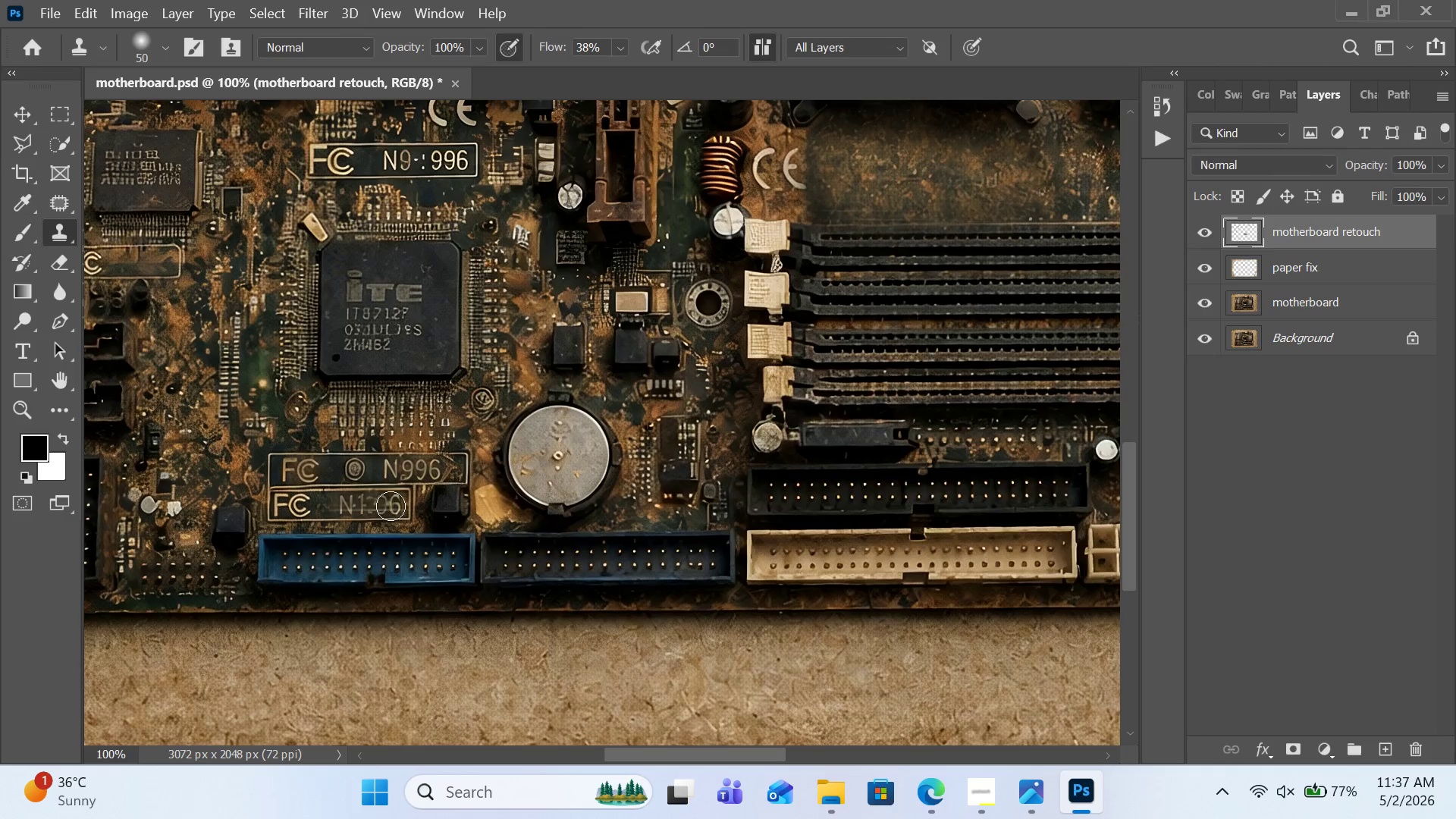 
triple_click([391, 506])
 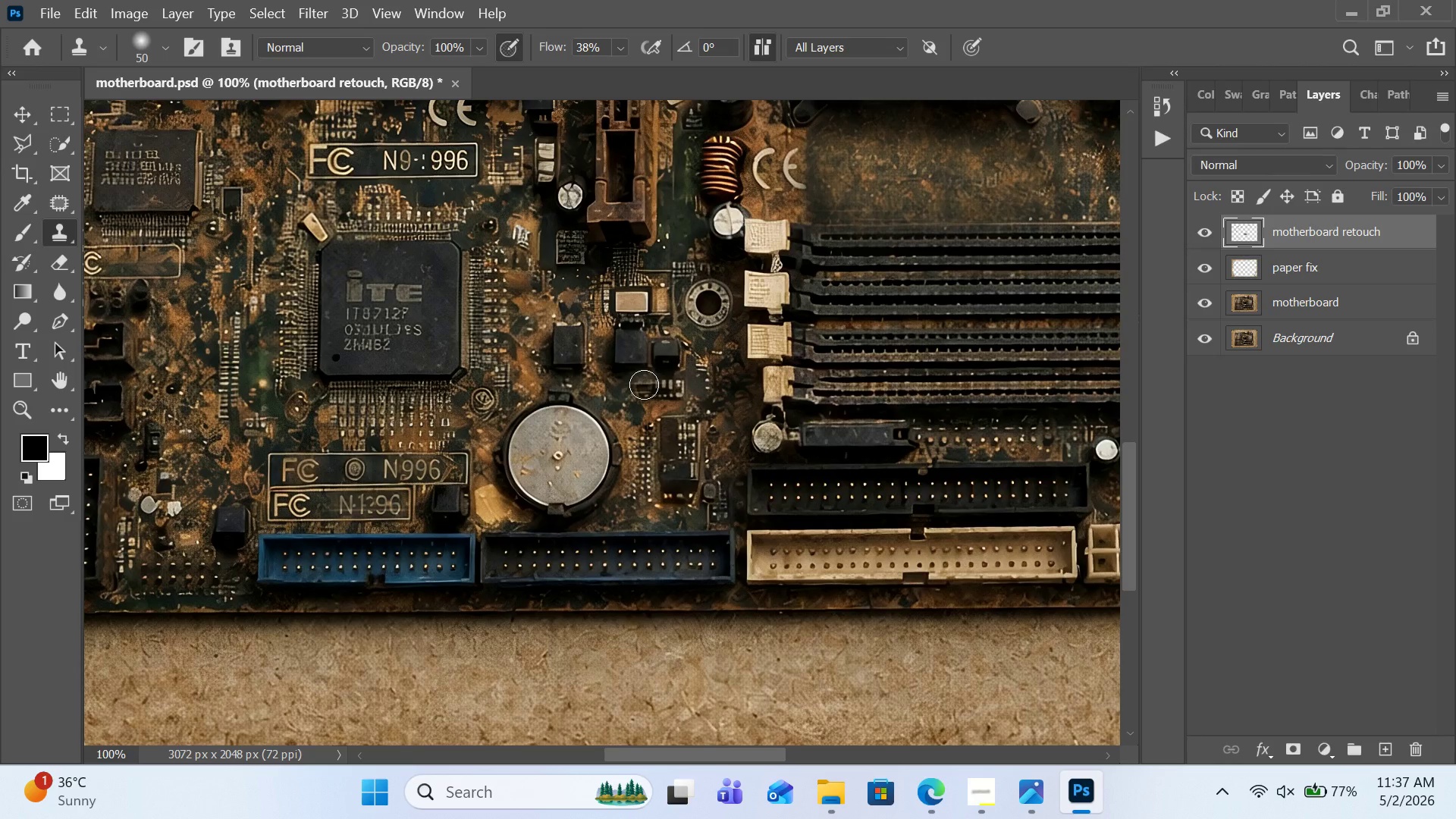 
key(Control+Z)
 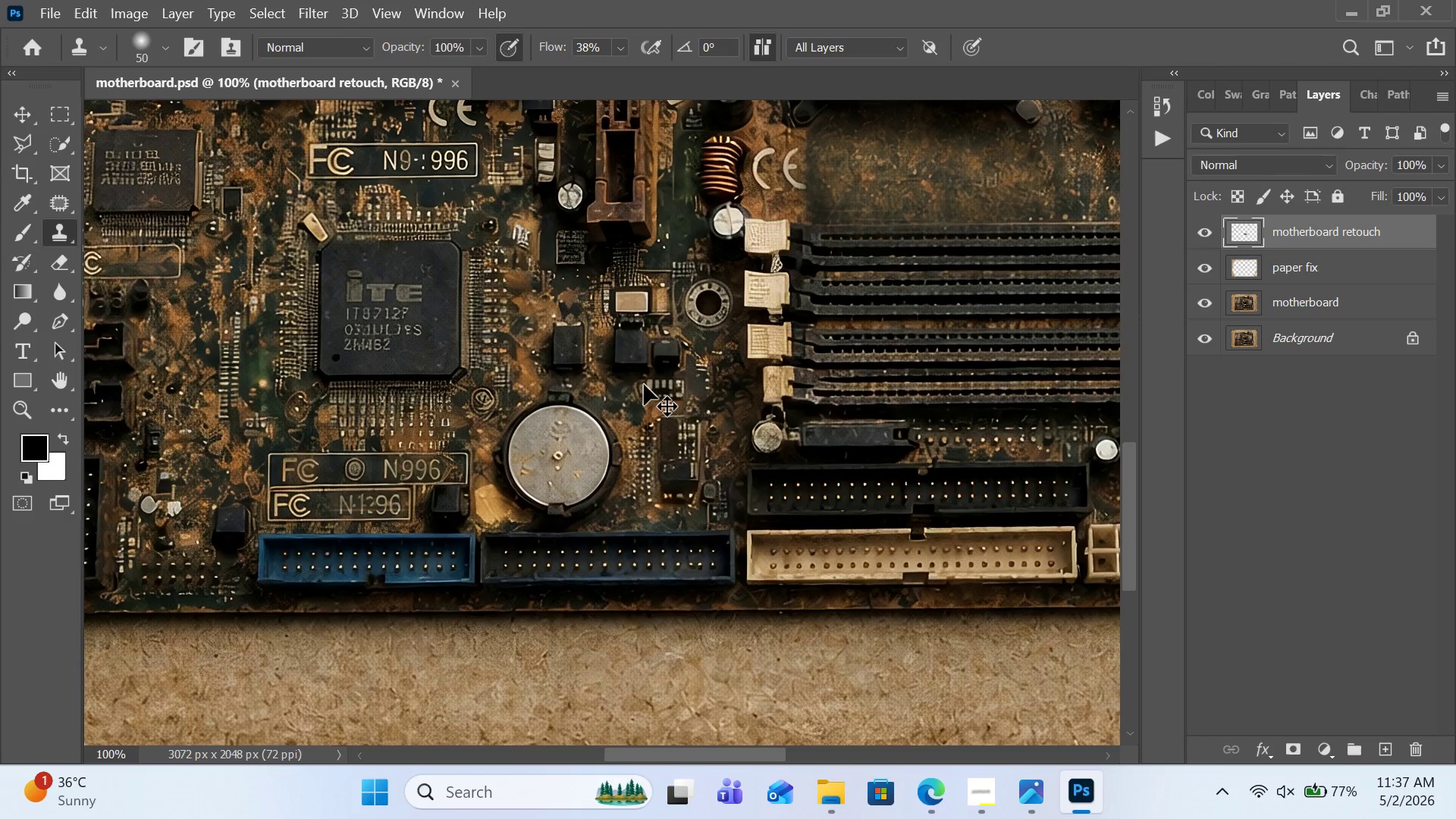 
key(Control+Z)
 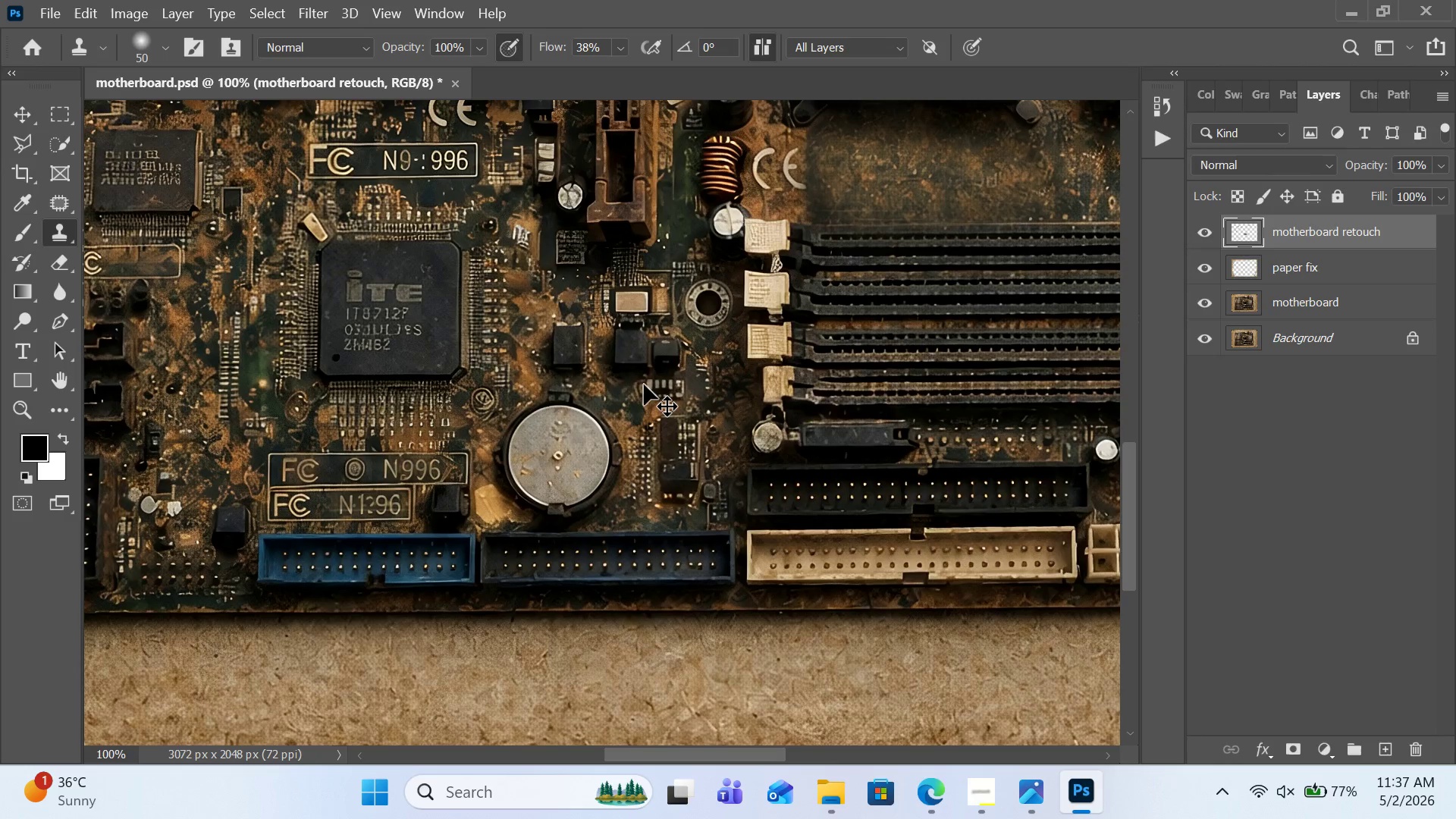 
key(Control+Z)
 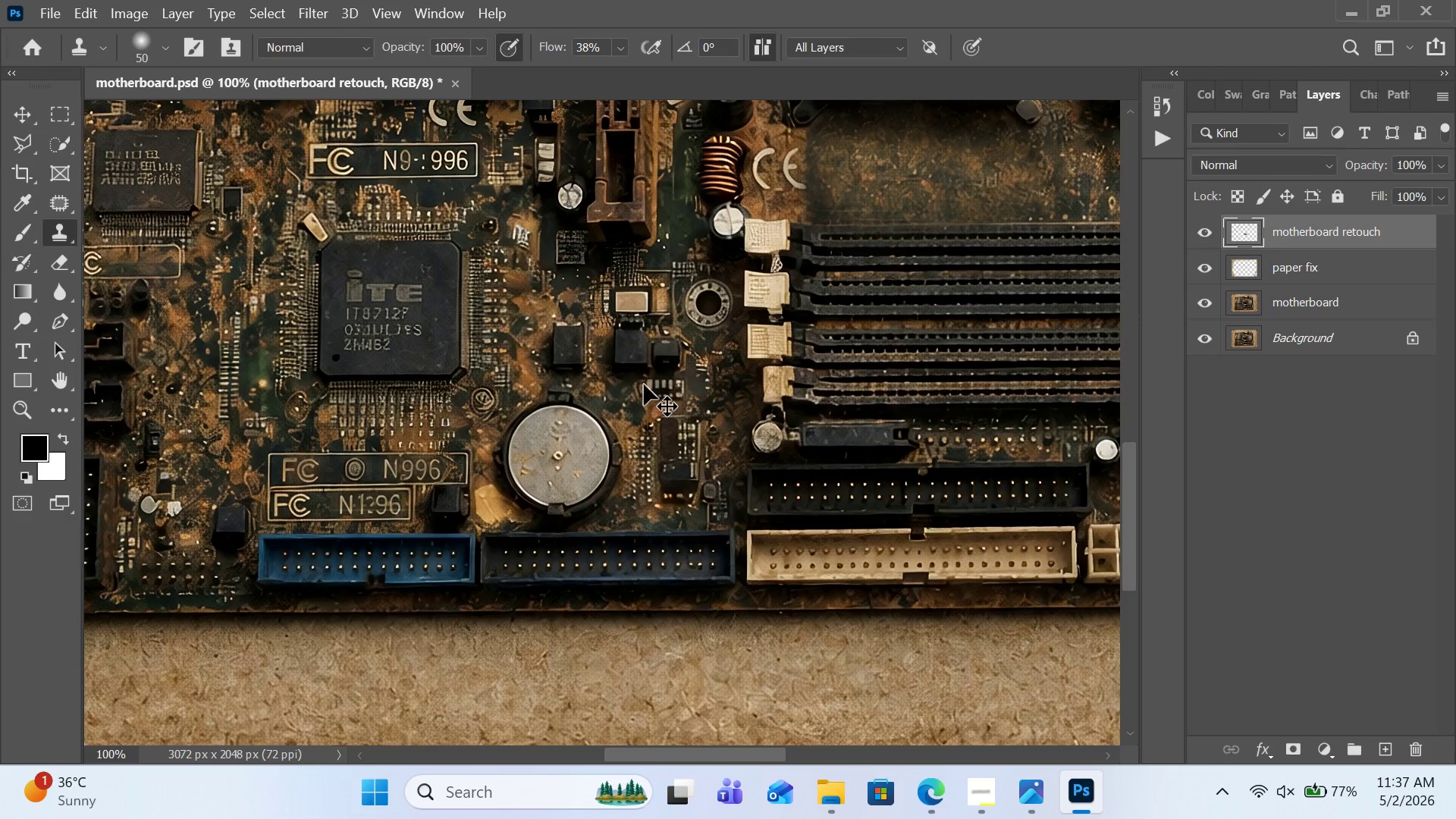 
key(Control+Z)
 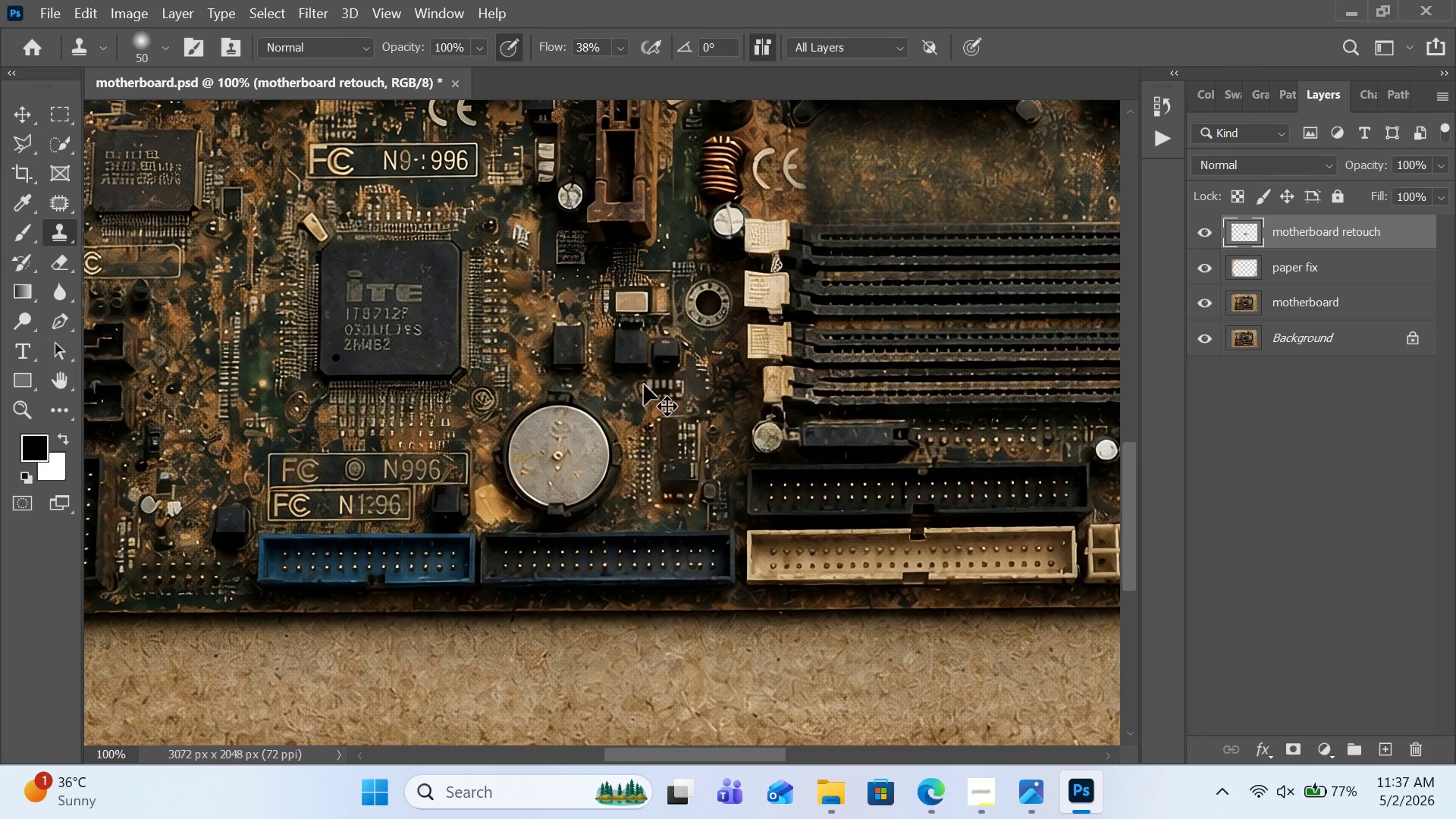 
key(Control+Z)
 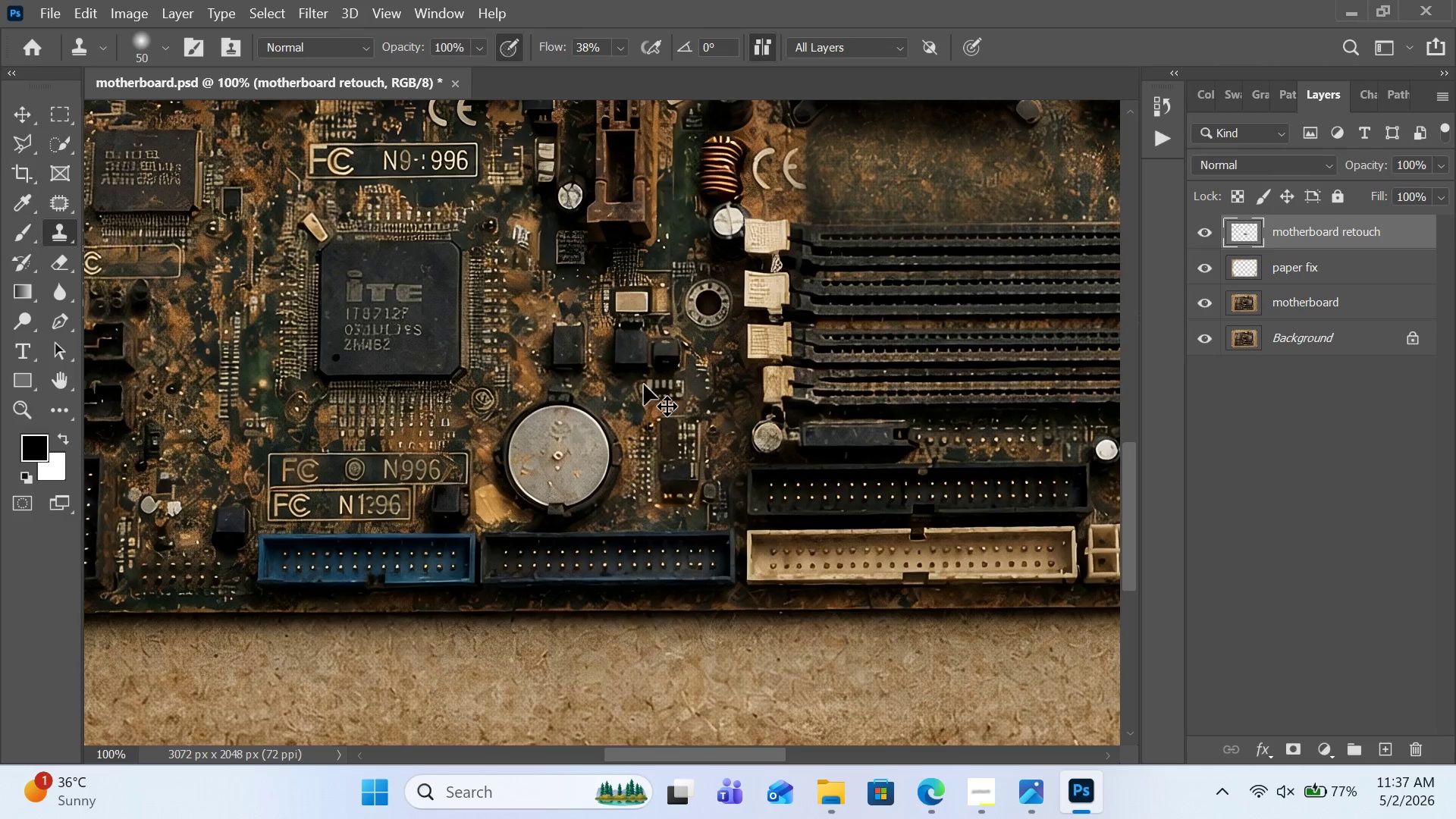 
key(Control+Z)
 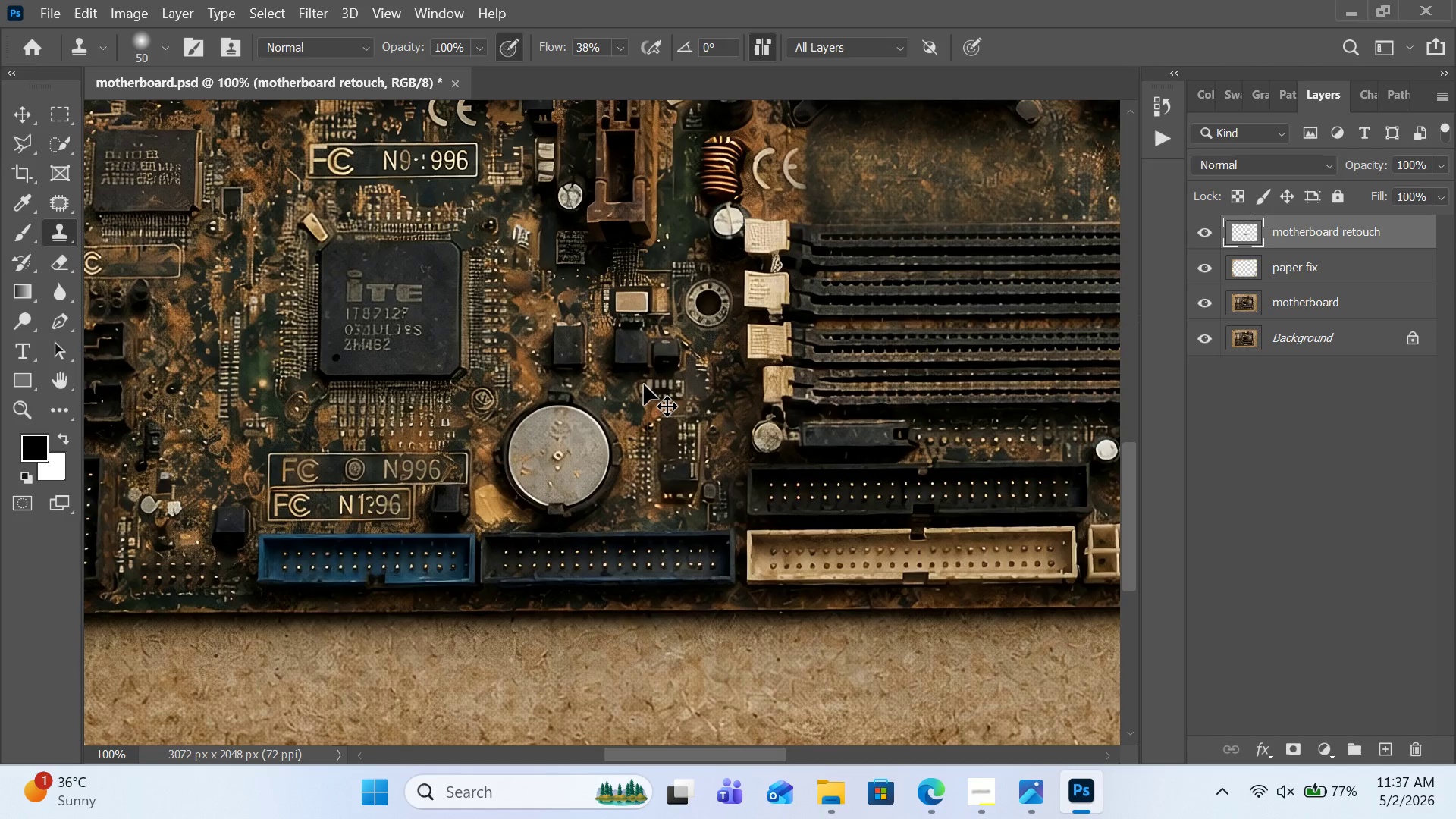 
key(Control+Z)
 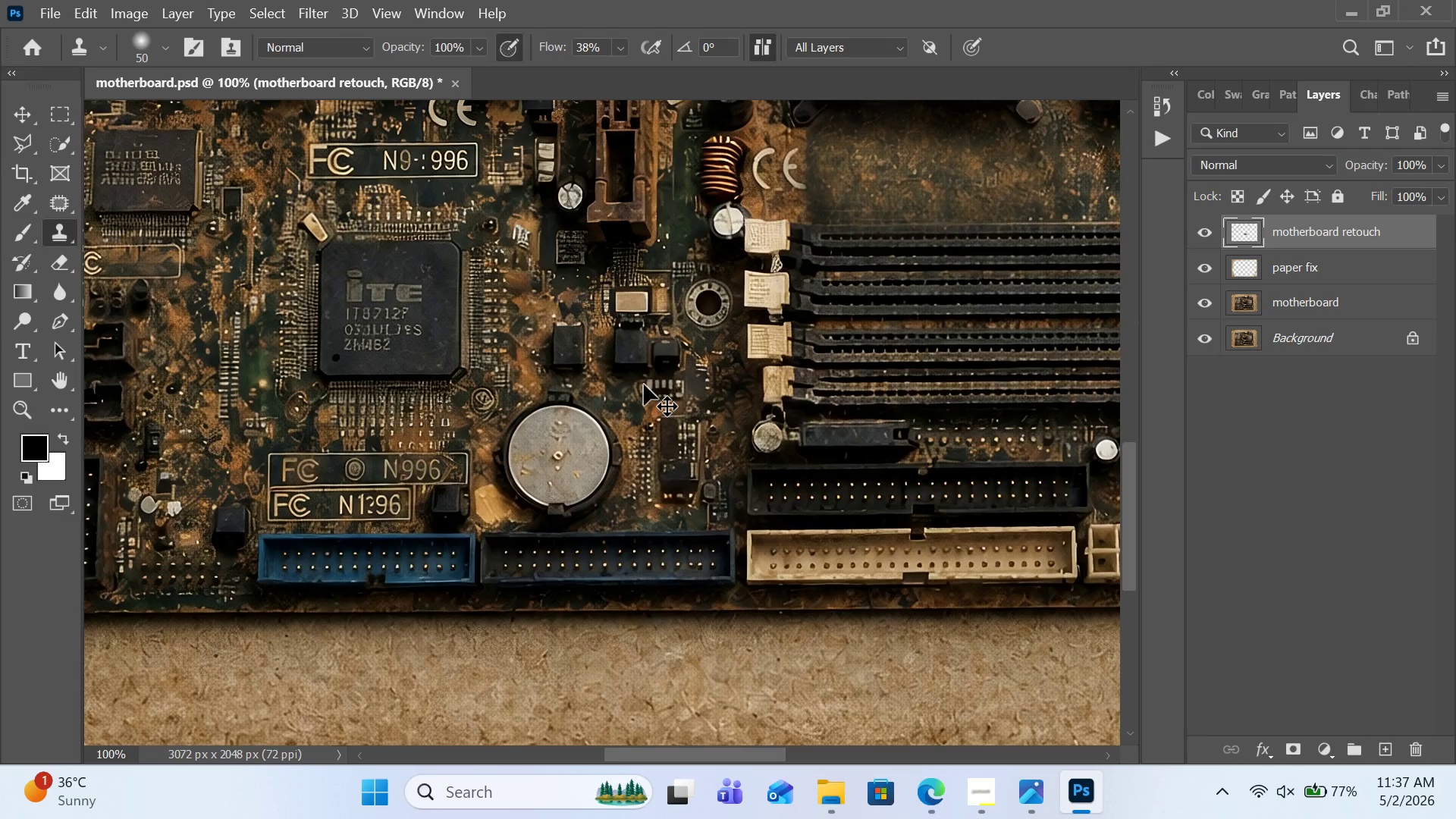 
key(Control+Z)
 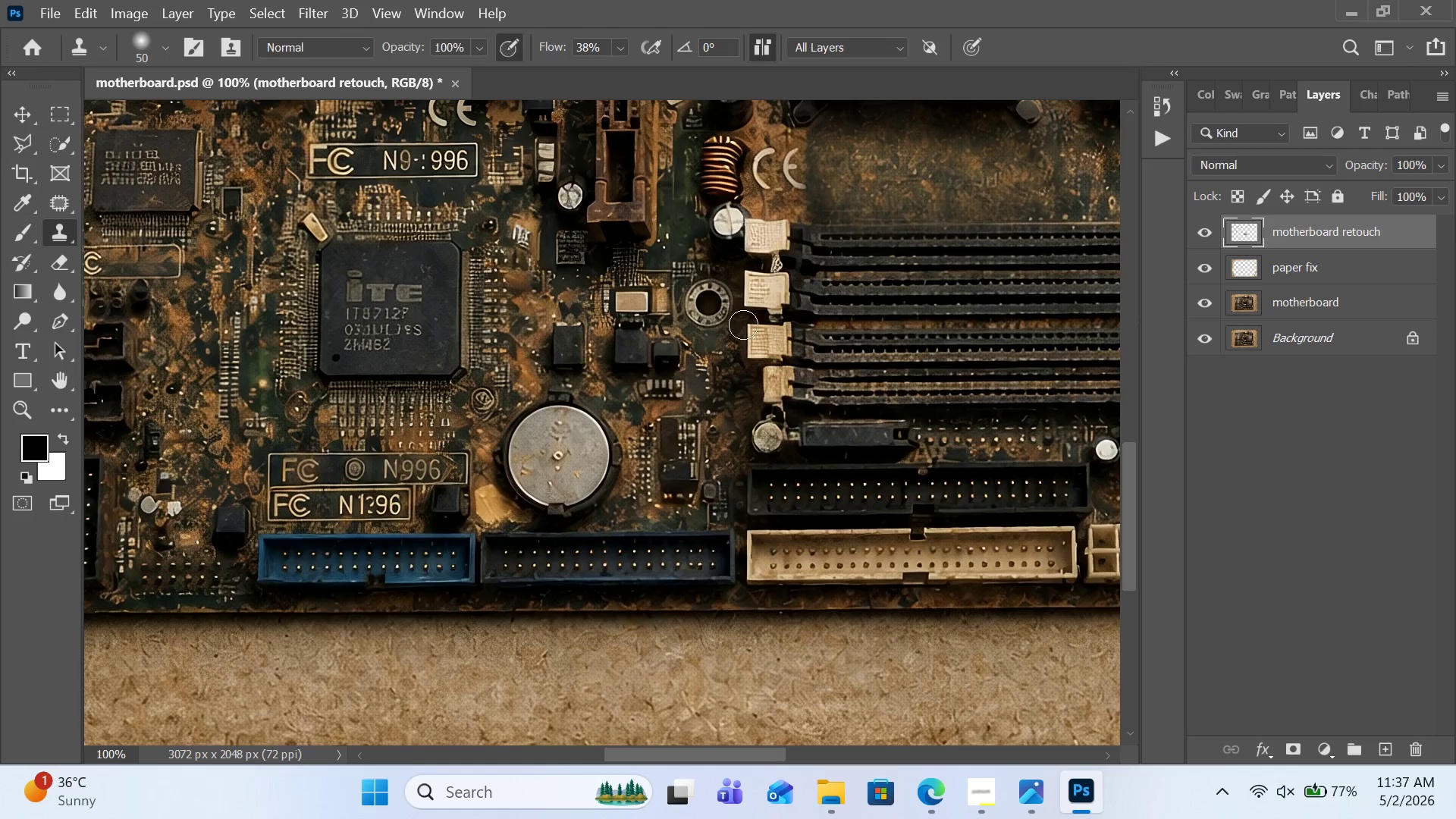 
hold_key(key=AltLeft, duration=0.77)
left_click([941, 143])
 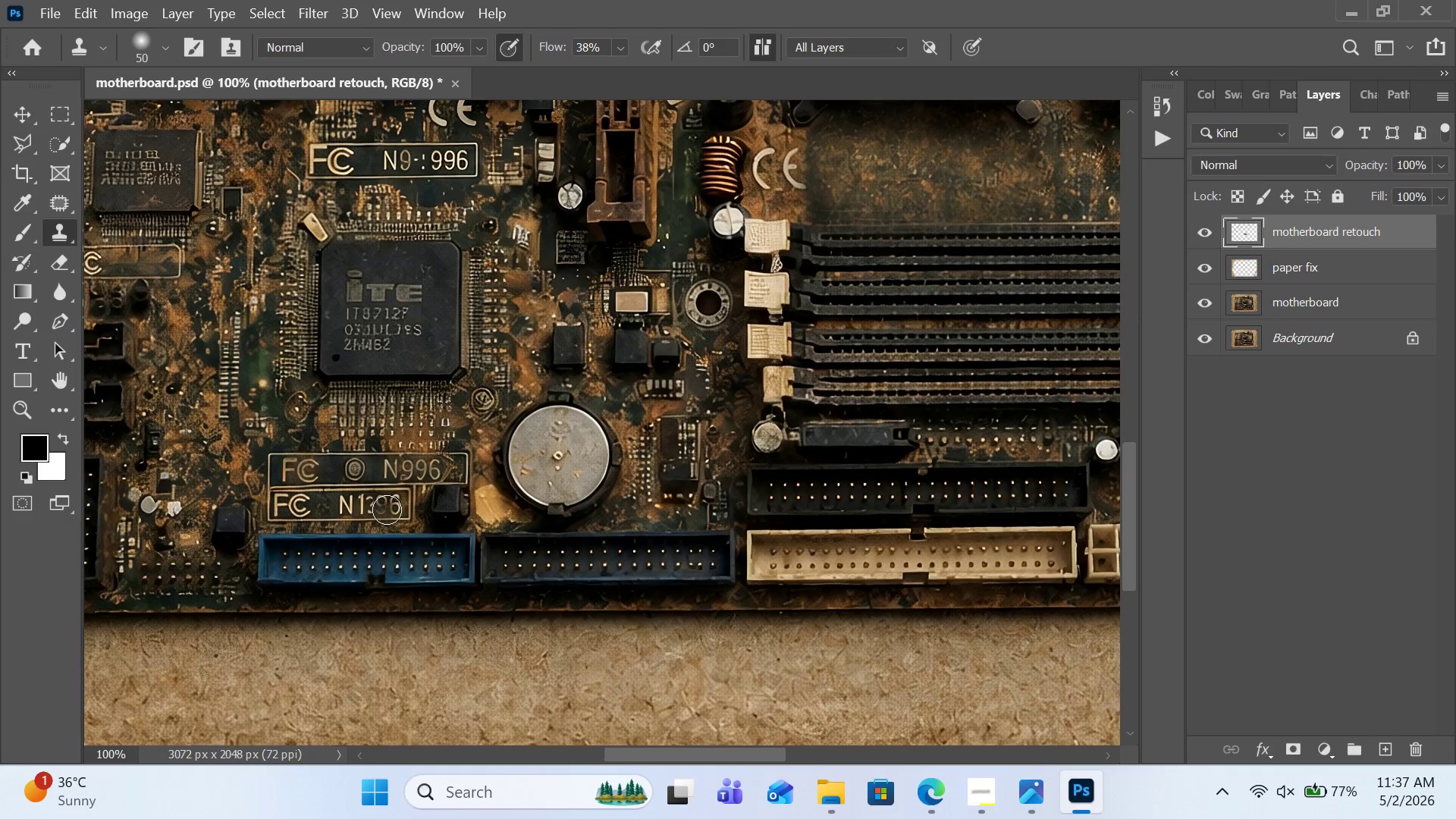 
left_click([388, 506])
 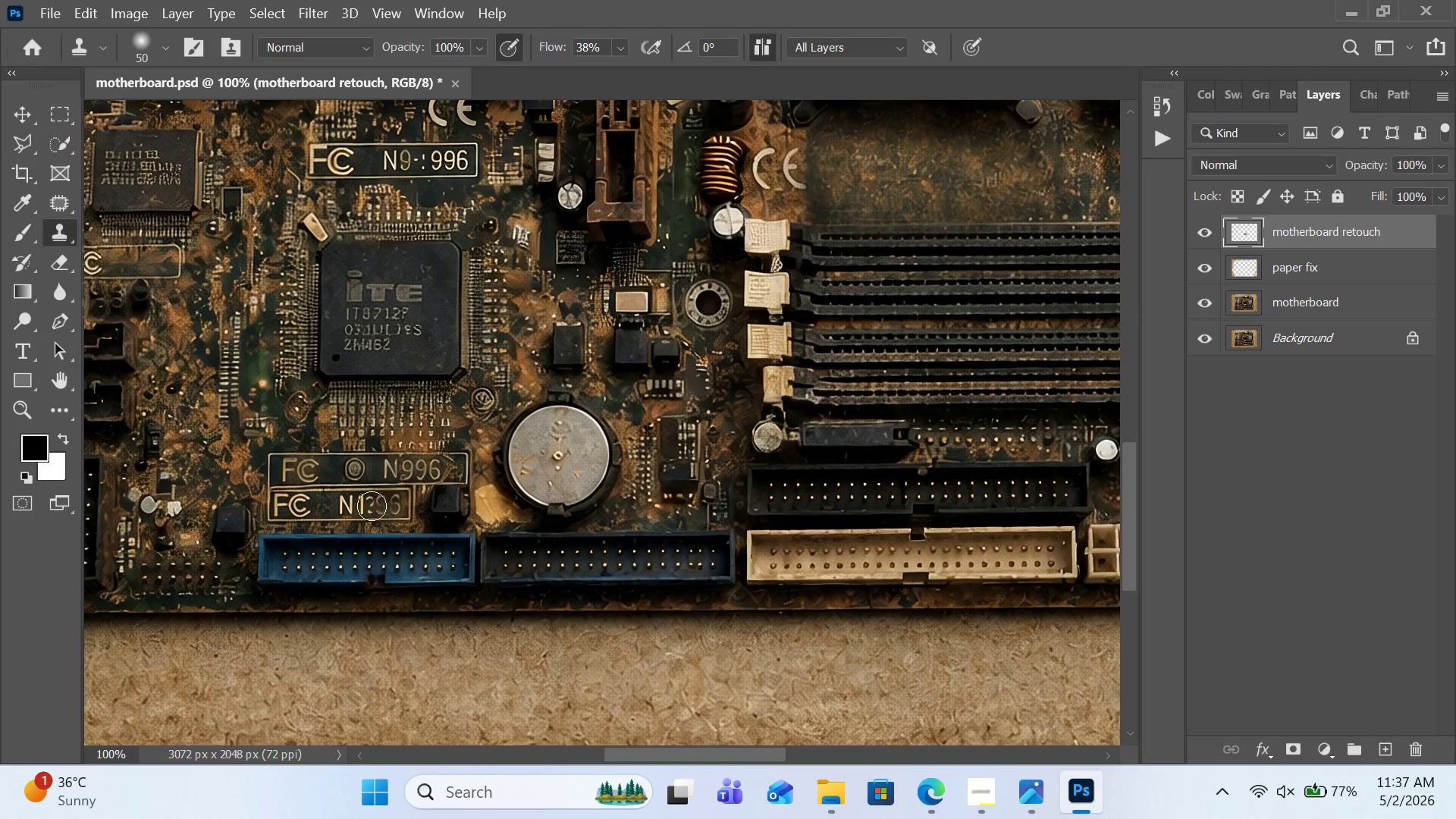 
double_click([362, 506])
 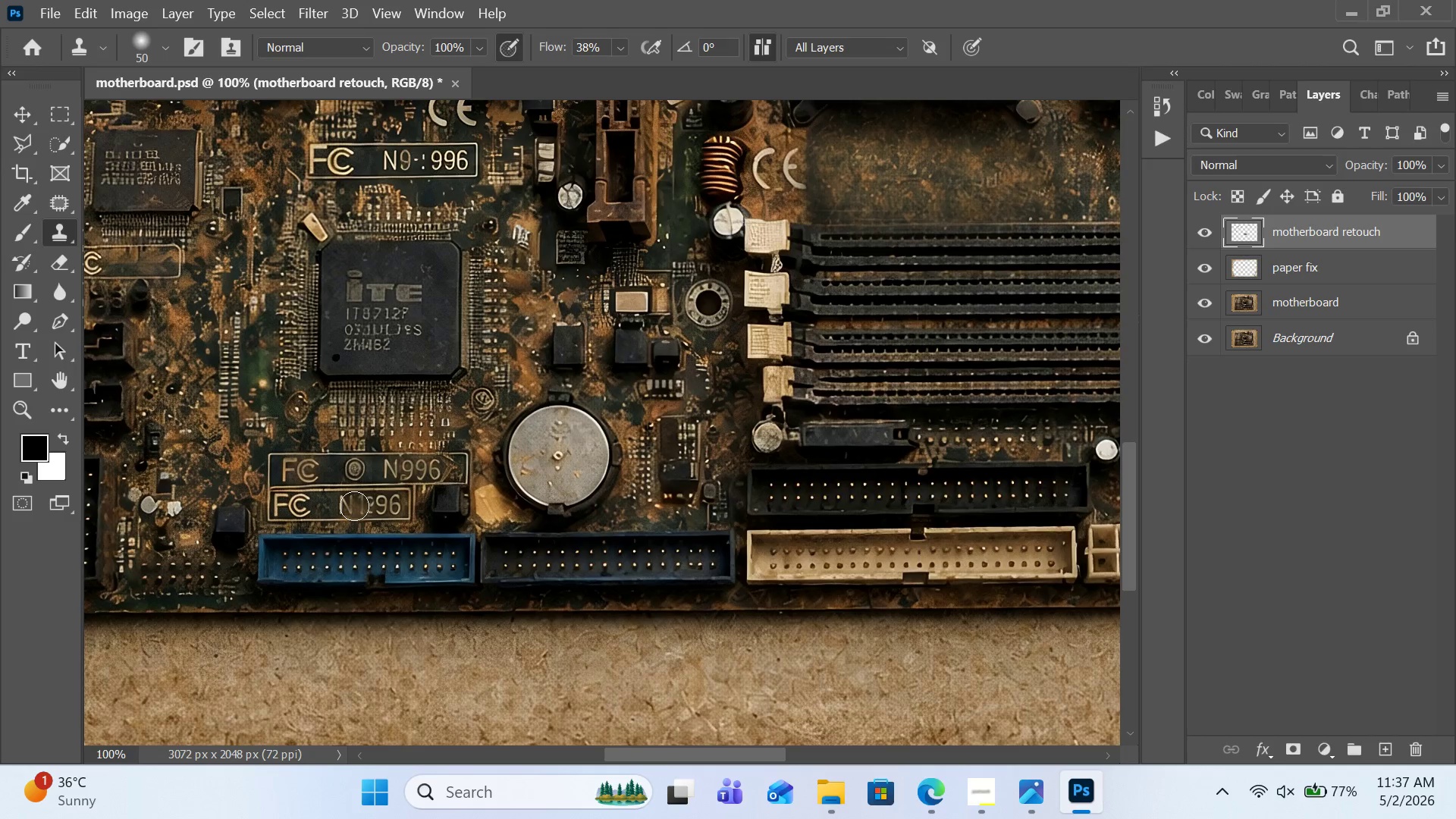 
left_click([354, 506])
 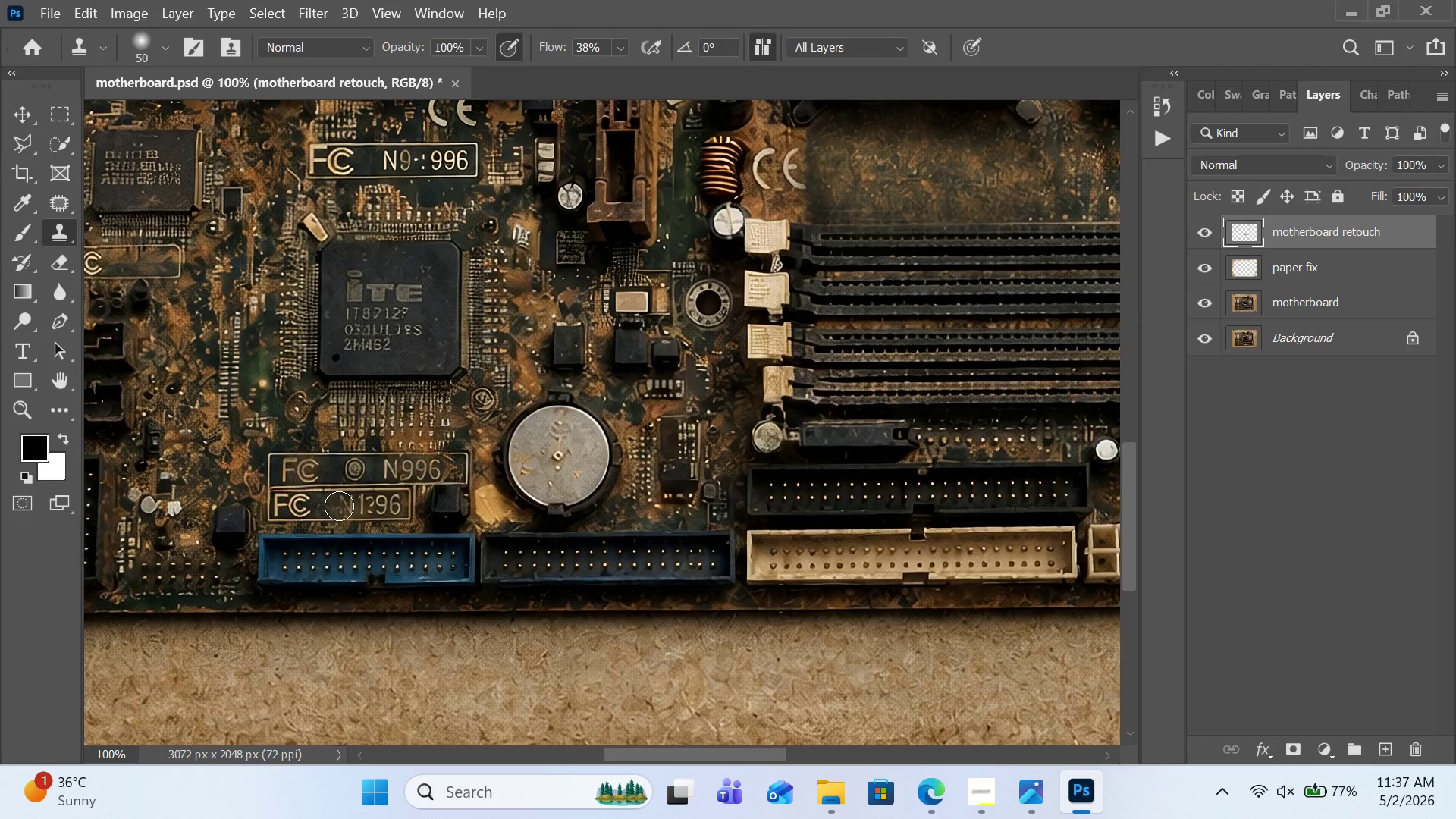 
left_click([339, 506])
 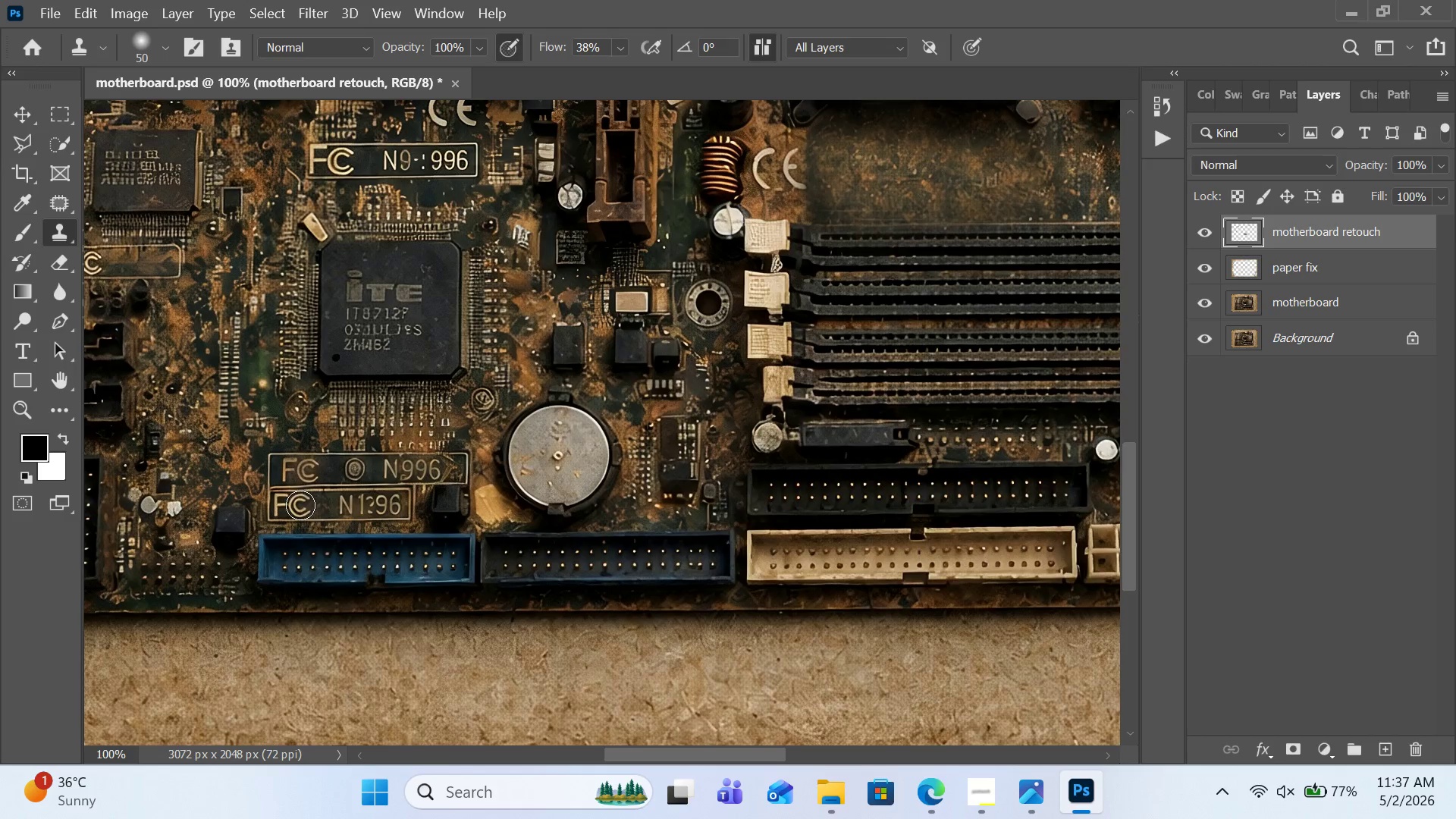 
double_click([293, 505])
 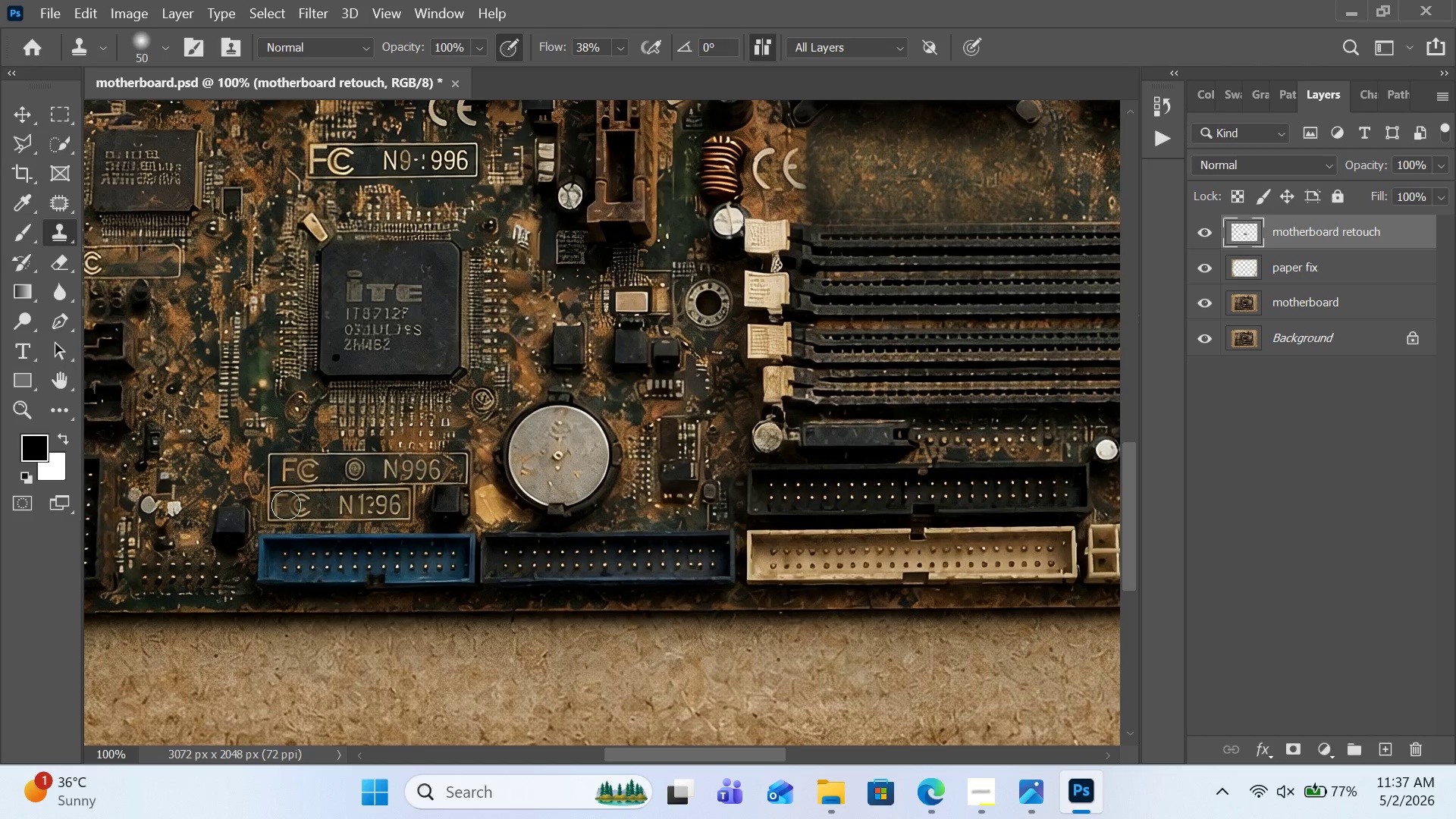 
left_click([286, 505])
 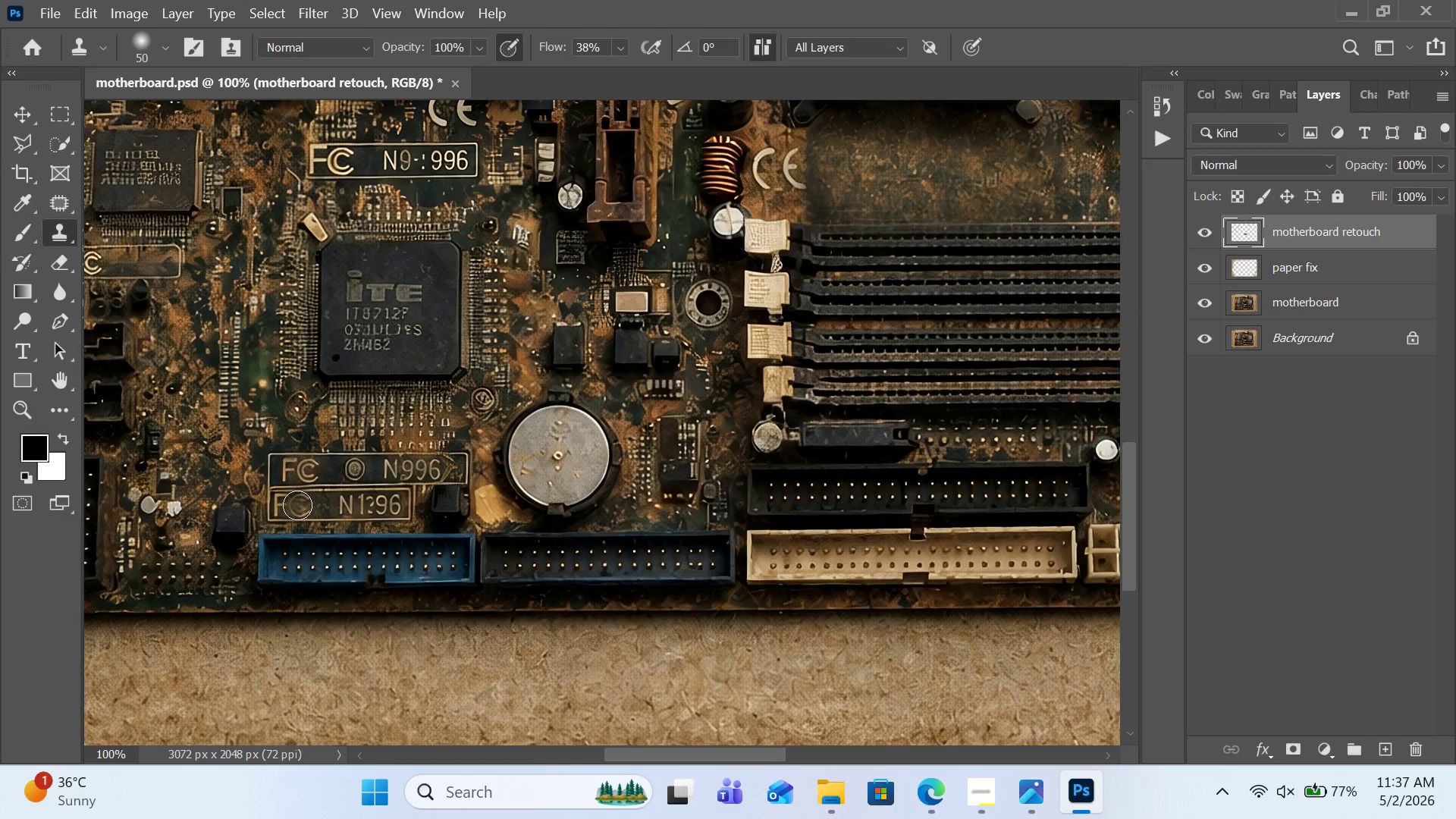 
left_click([297, 505])
 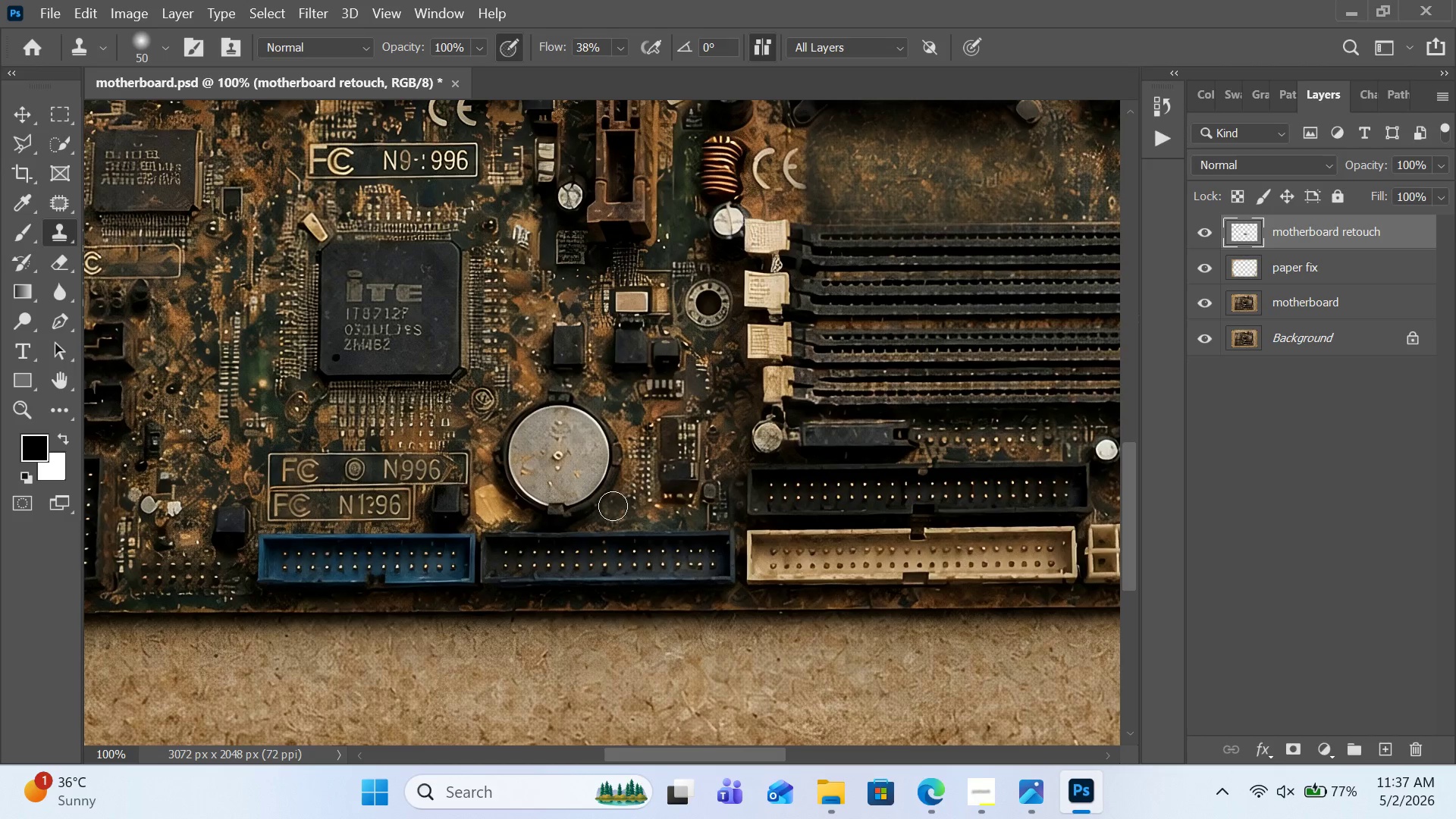 
scroll: coordinate [613, 506], scroll_direction: up, amount: 3.0
 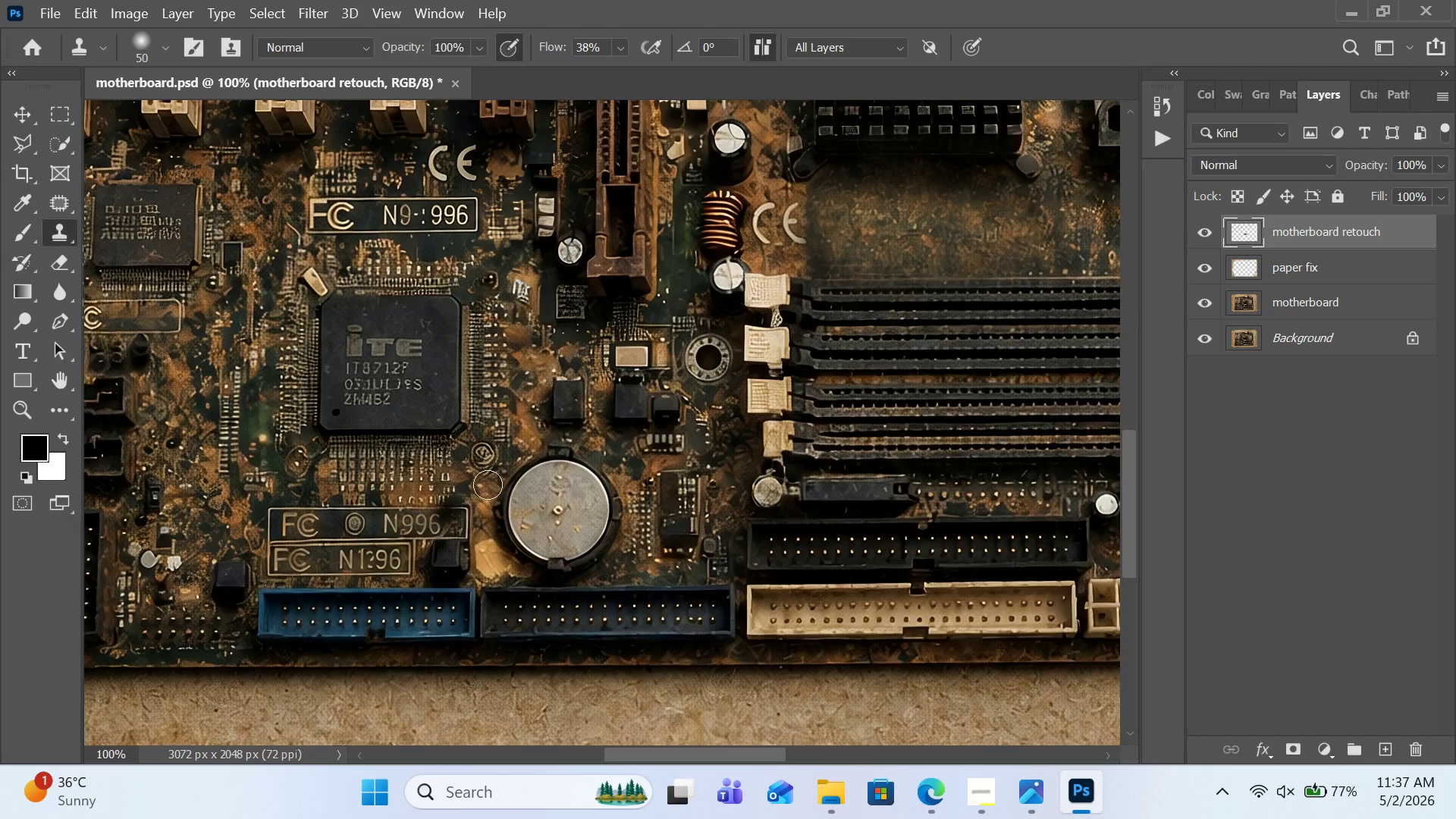 
hold_key(key=AltLeft, duration=1.2)
left_click([958, 242])
 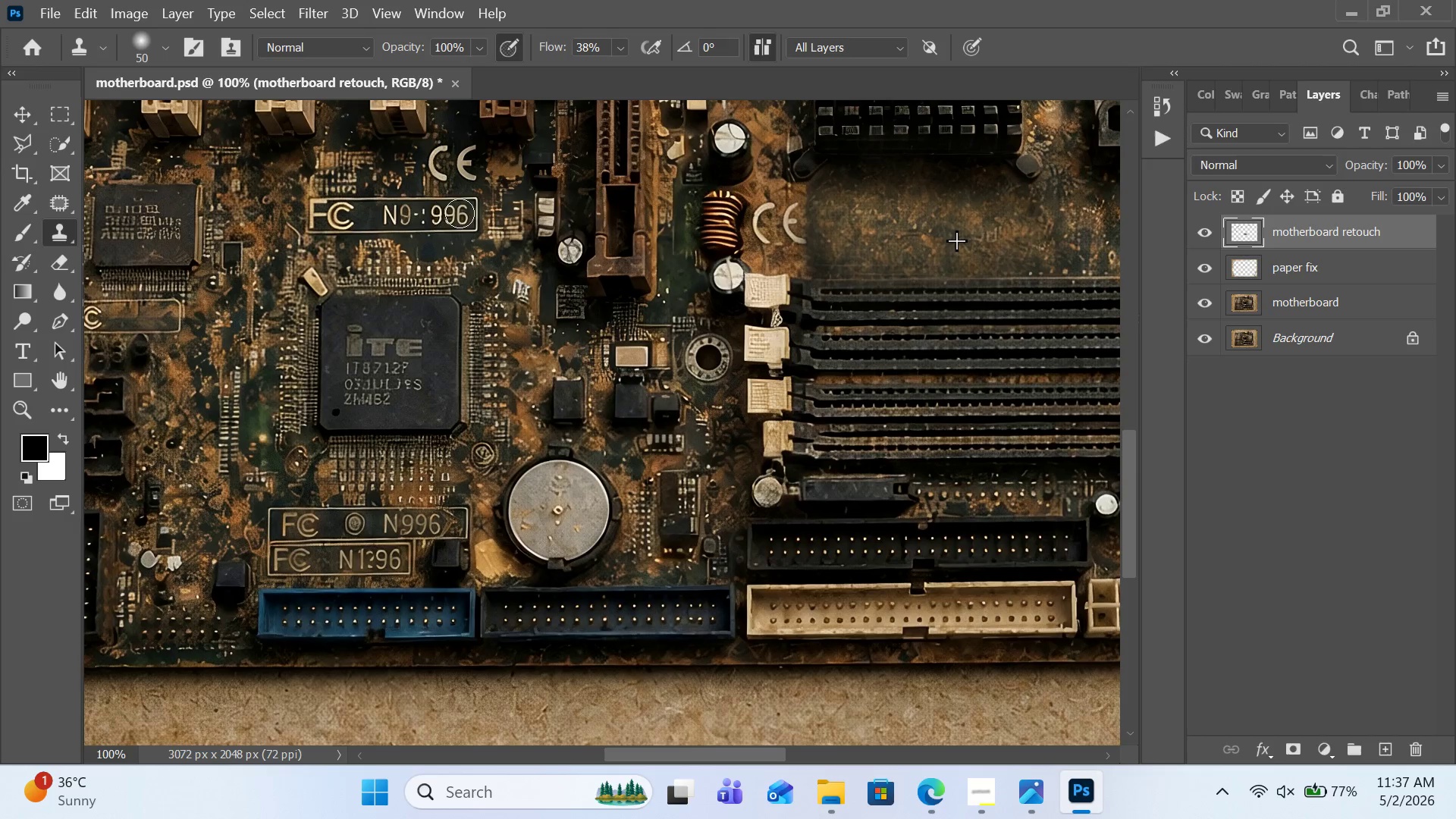 
double_click([444, 213])
 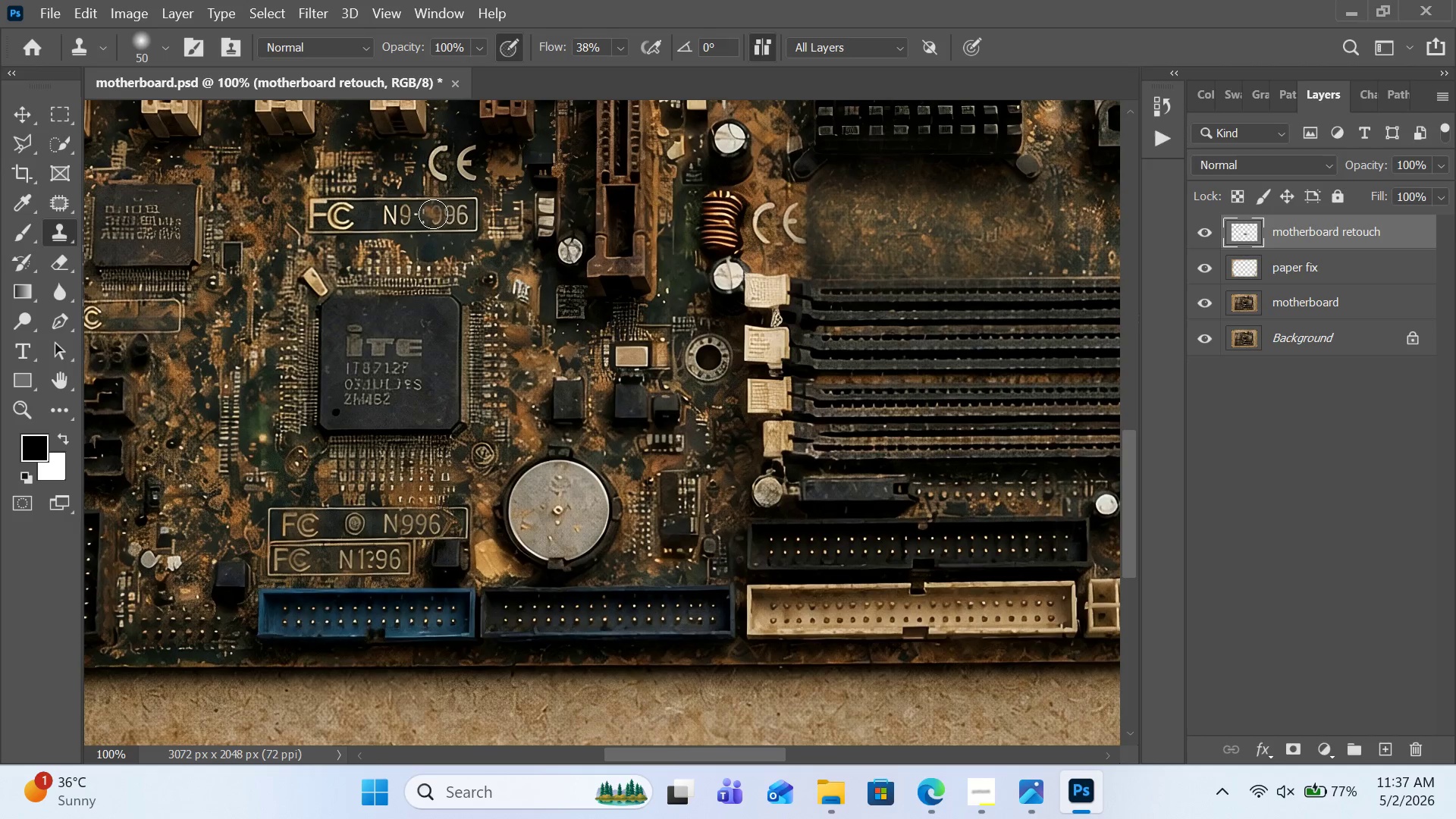 
triple_click([433, 214])
 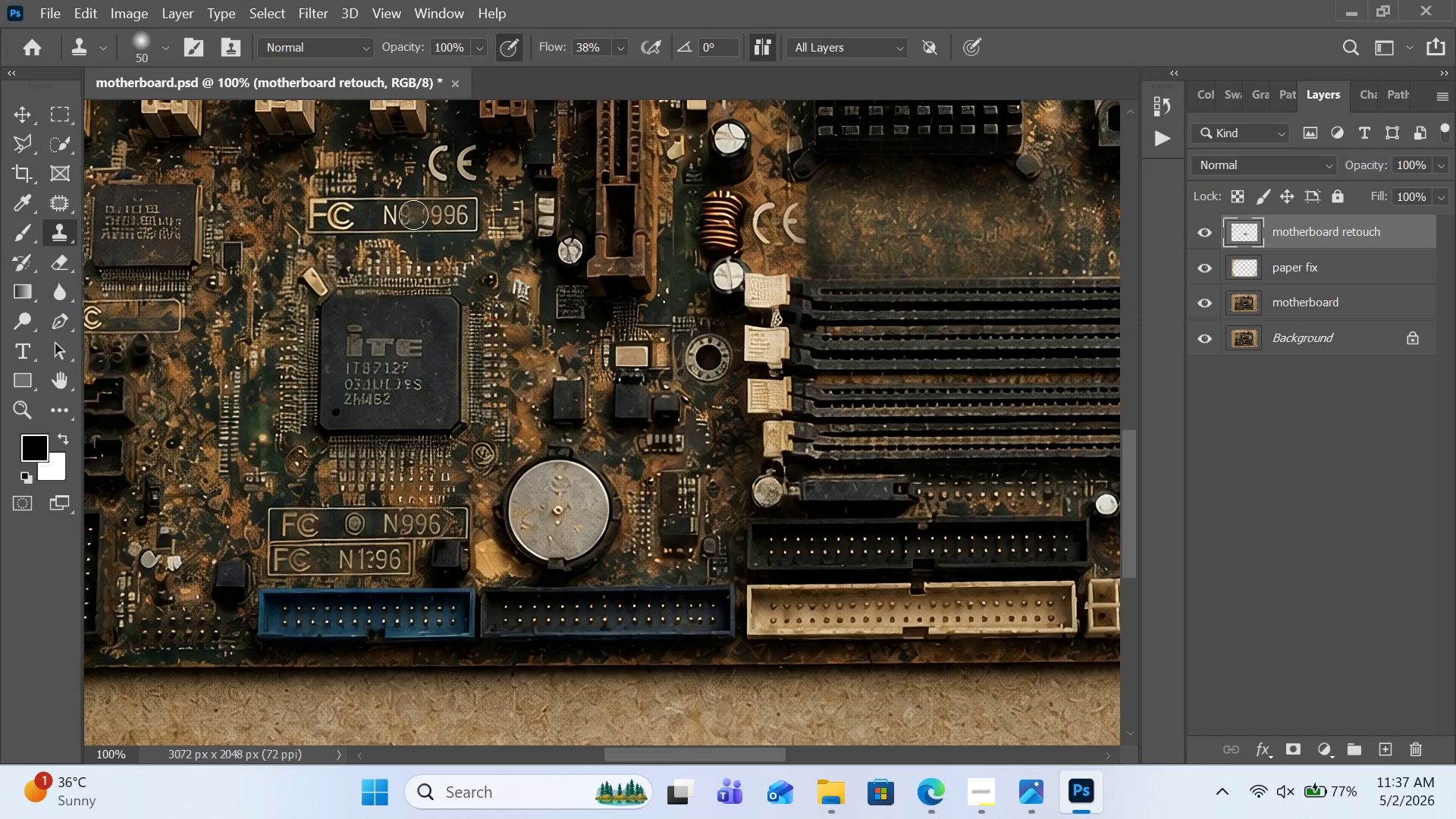 
triple_click([413, 215])
 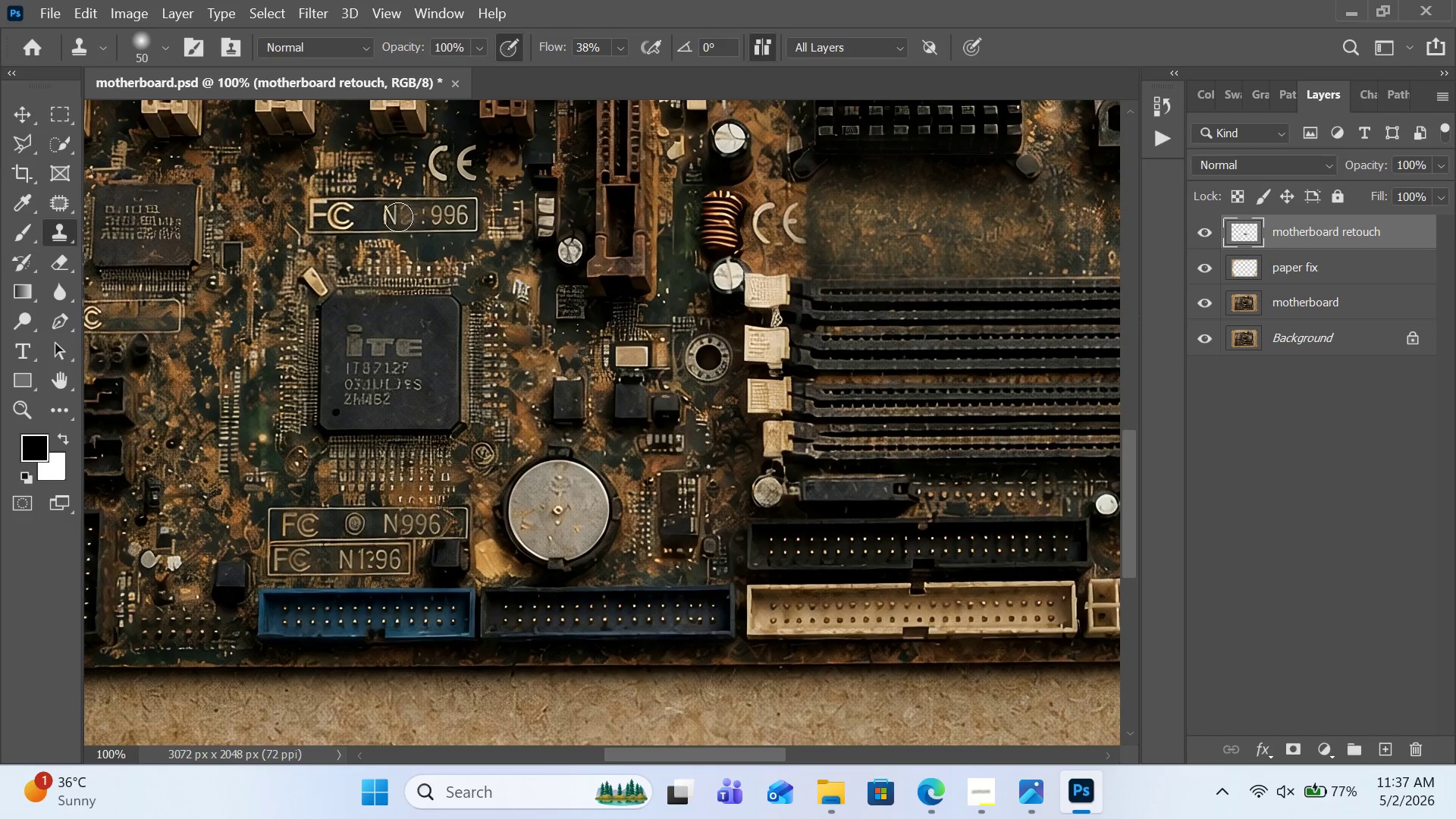 
triple_click([398, 217])
 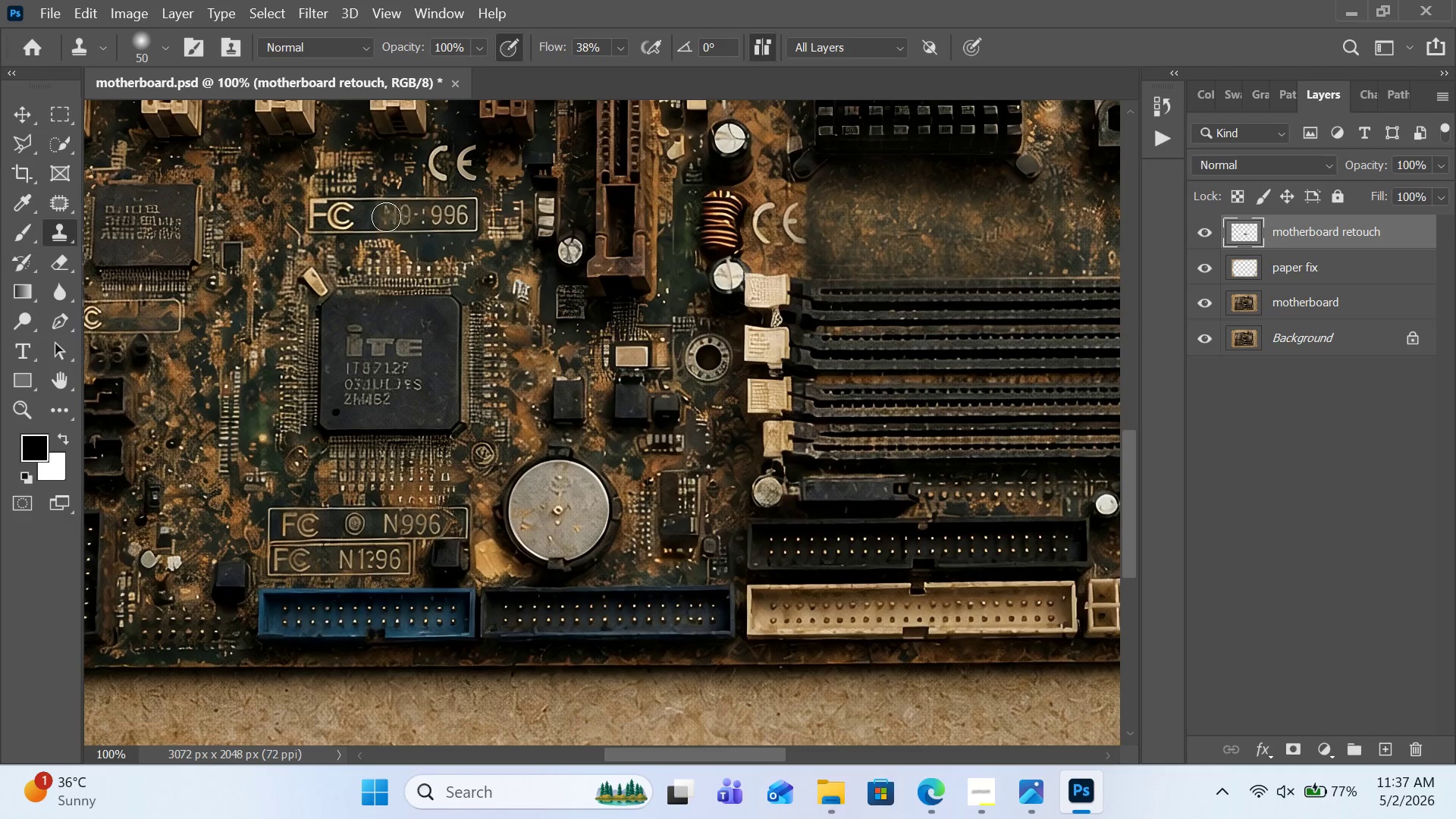 
triple_click([386, 217])
 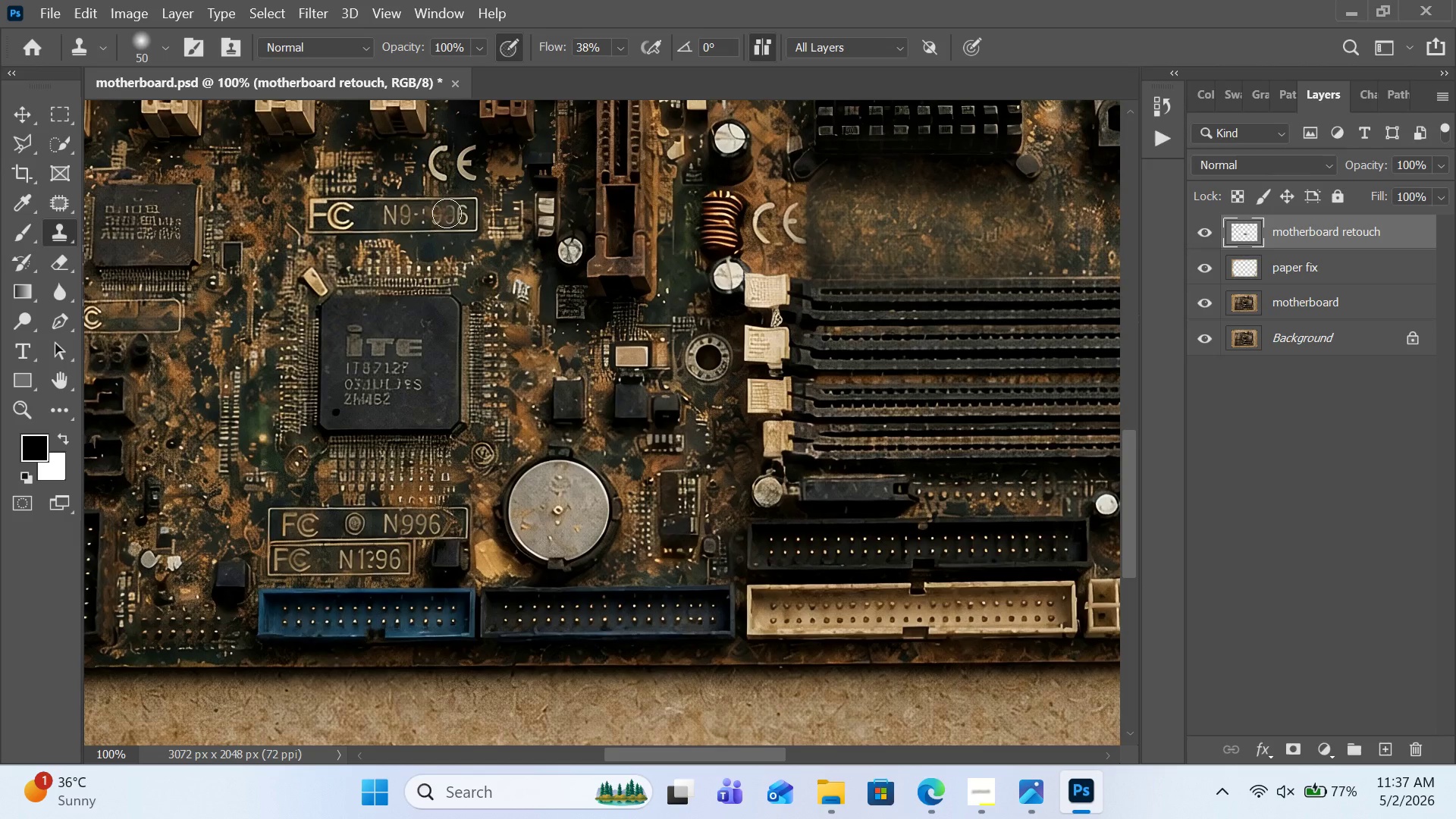 
left_click([453, 213])
 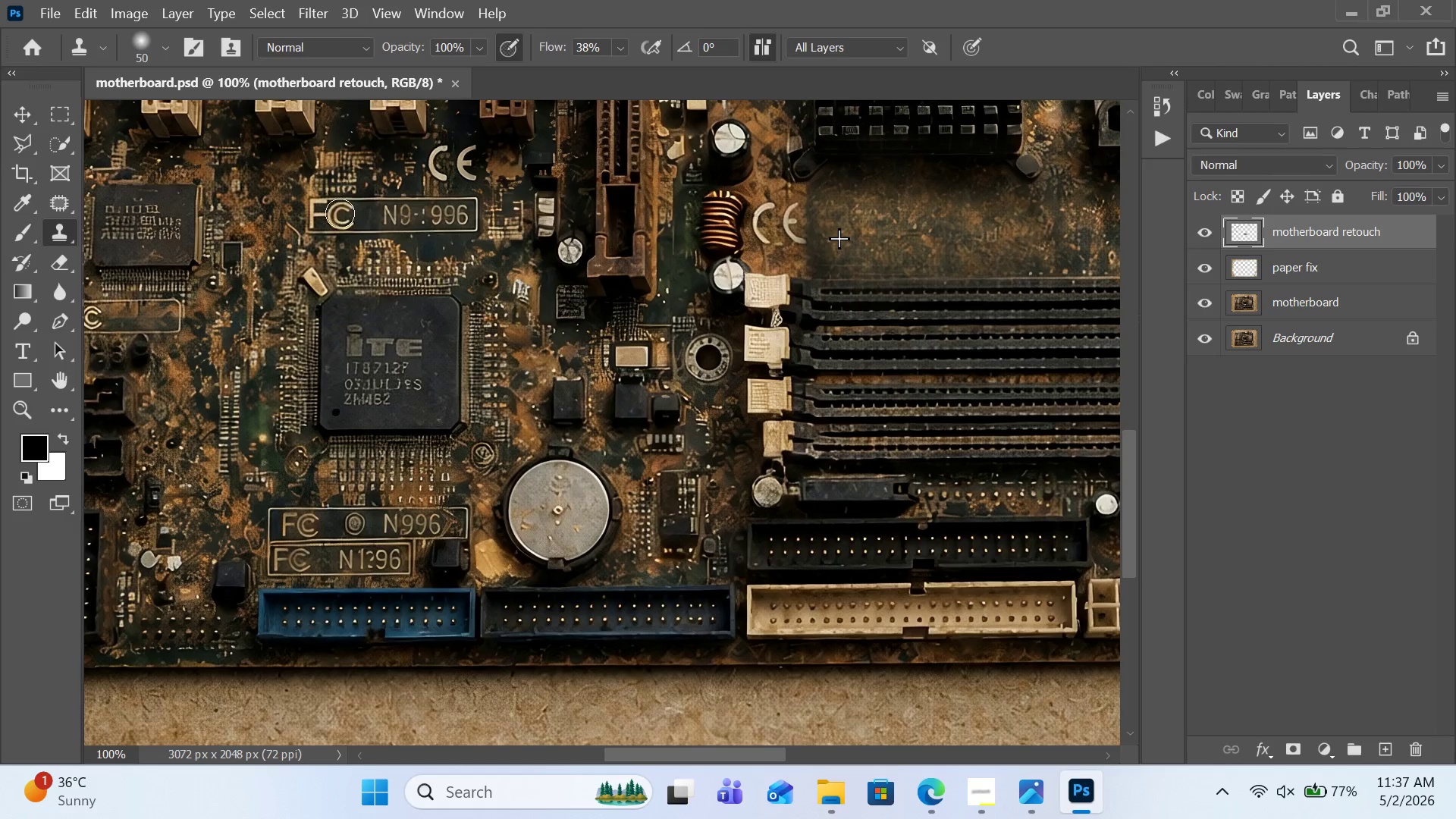 
double_click([333, 216])
 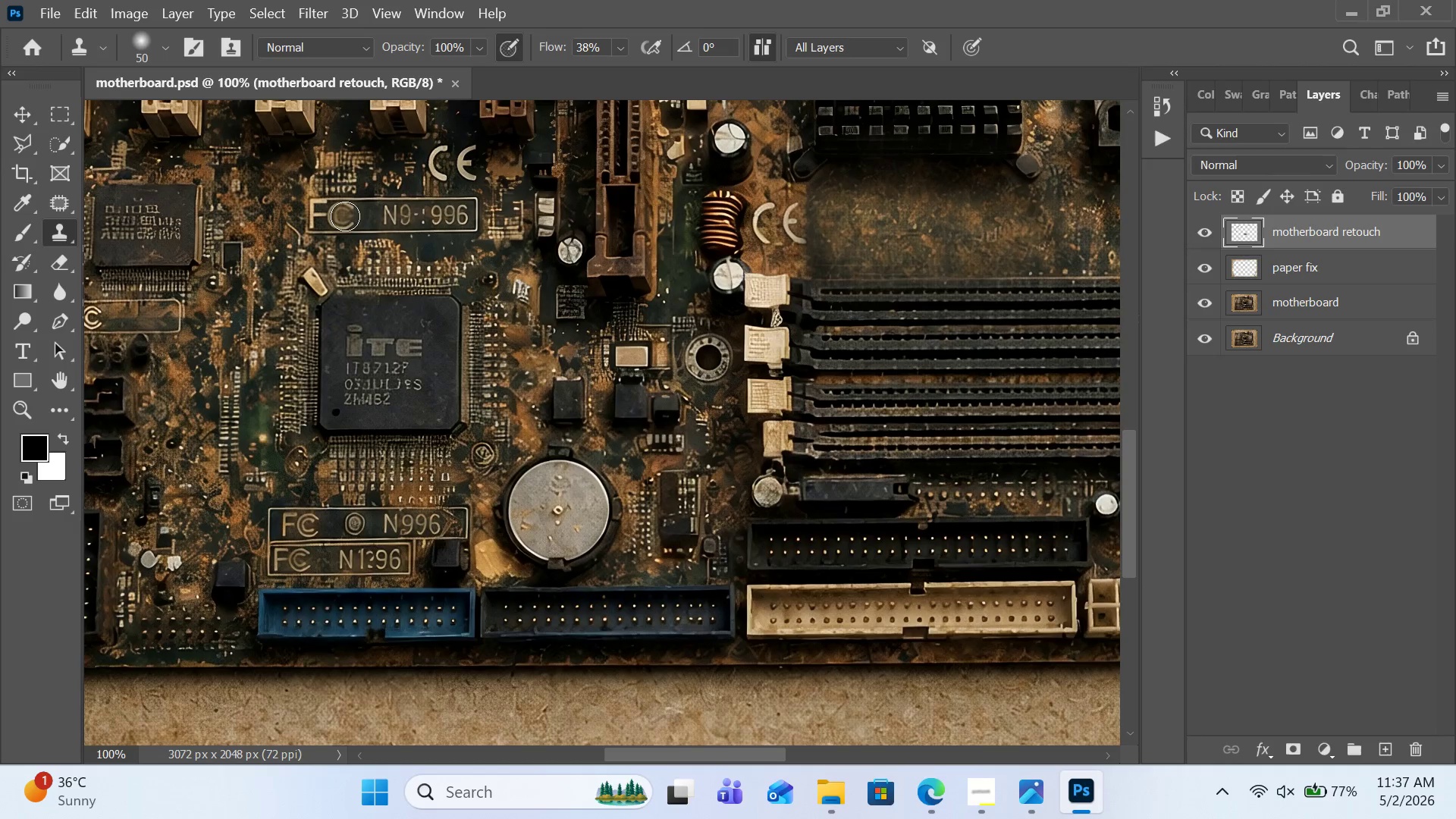 
triple_click([345, 216])
 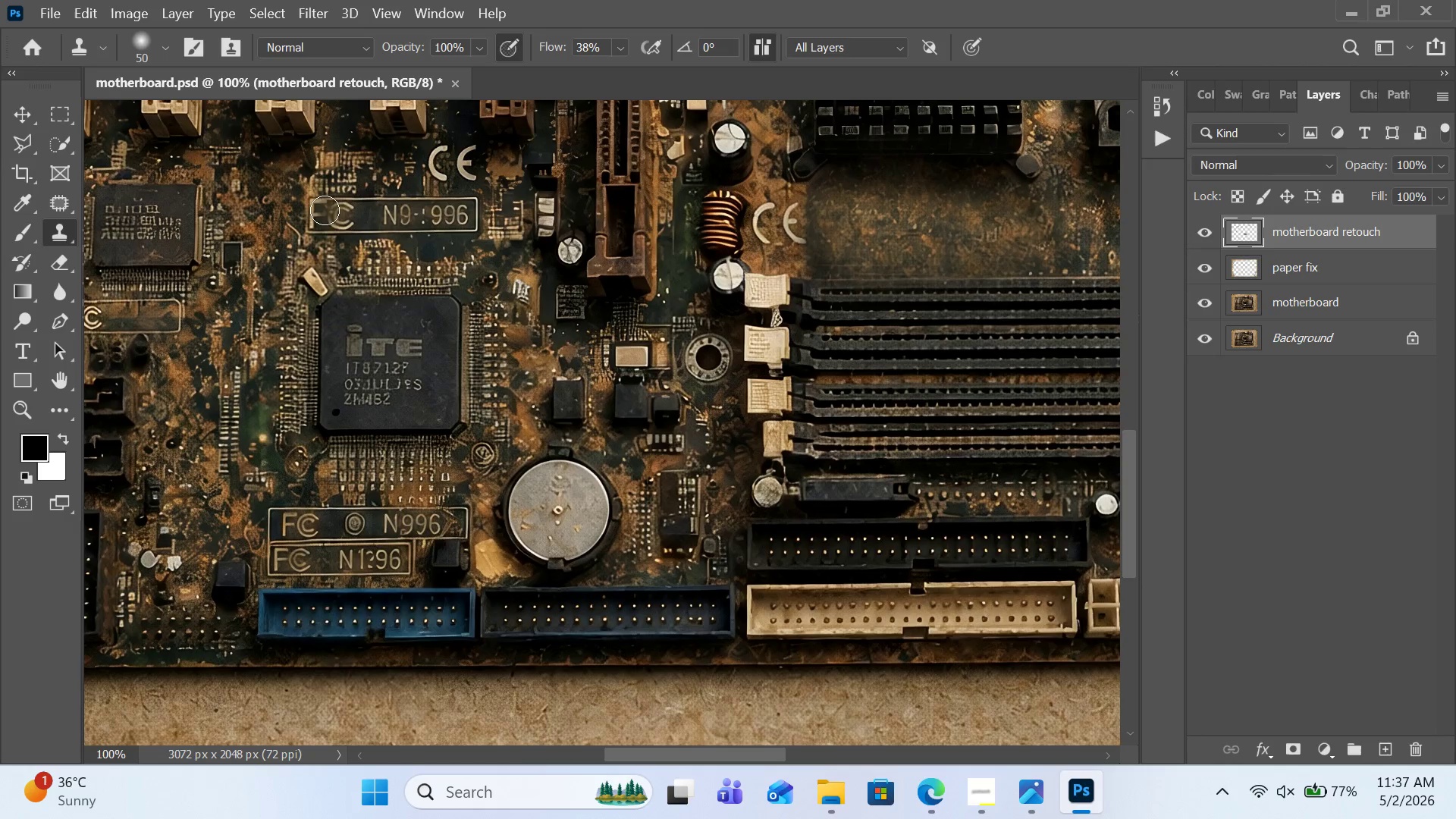 
left_click([322, 209])
 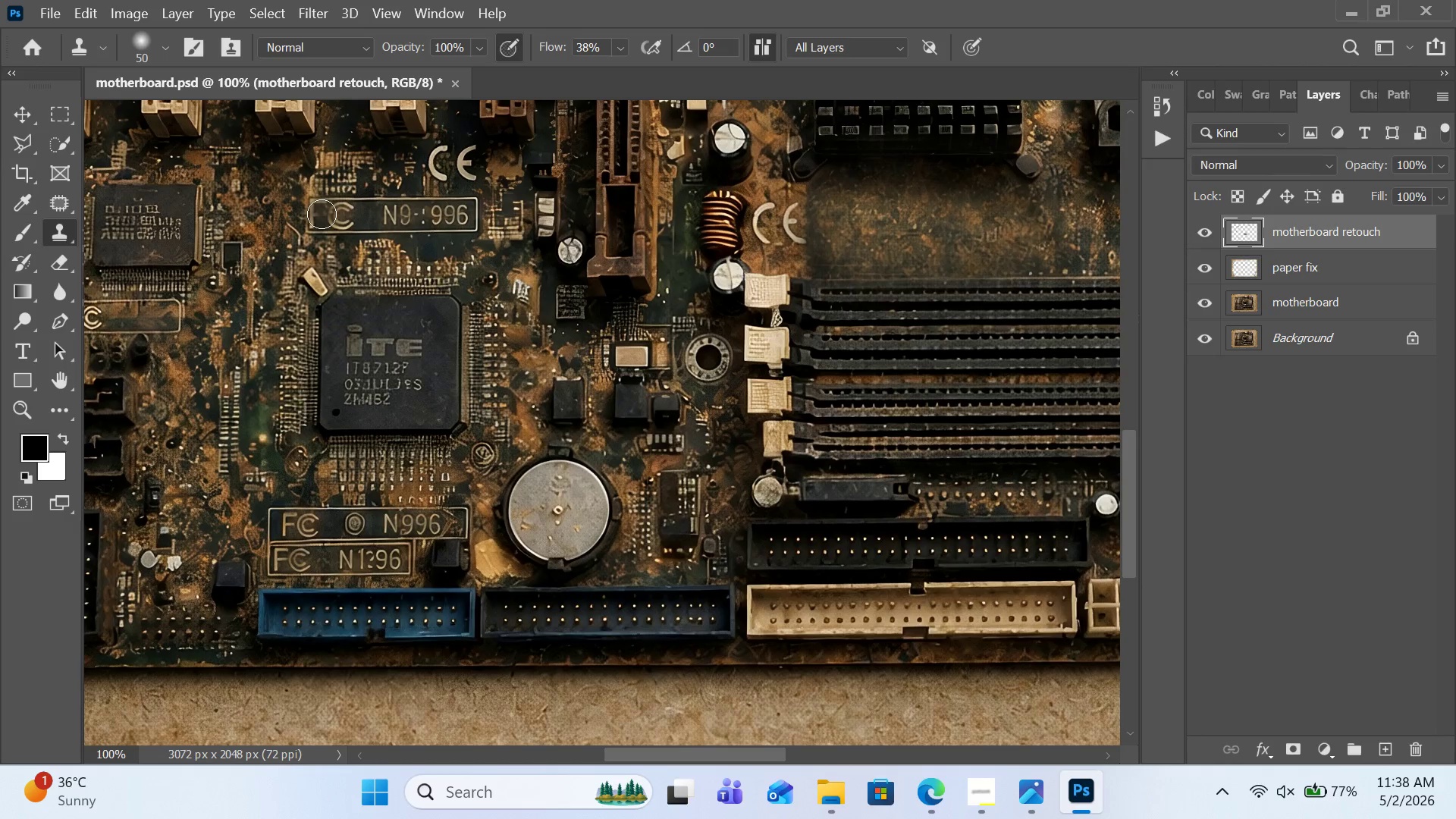 
left_click([322, 214])
 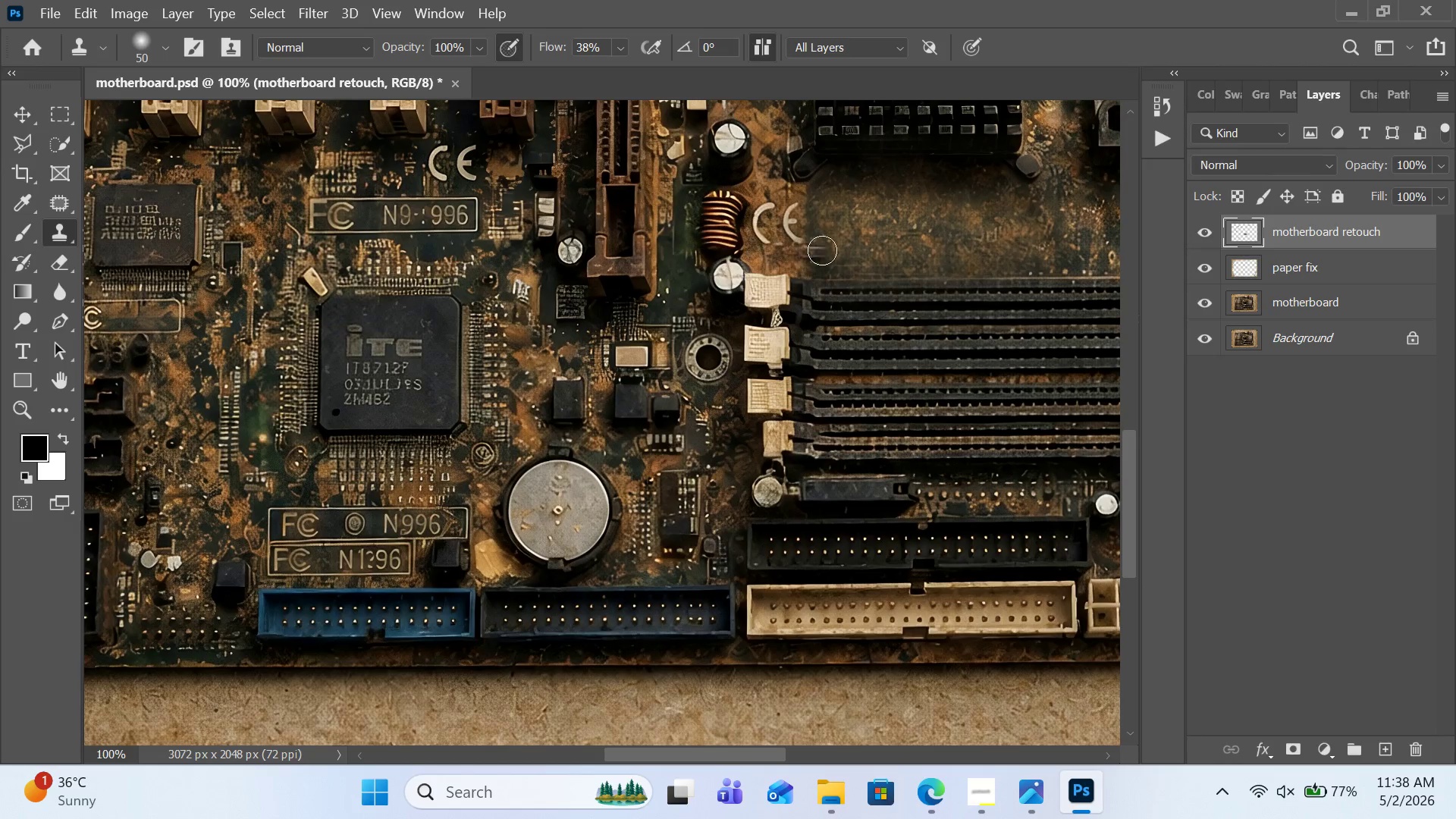 
hold_key(key=AltLeft, duration=1.23)
left_click([856, 240])
 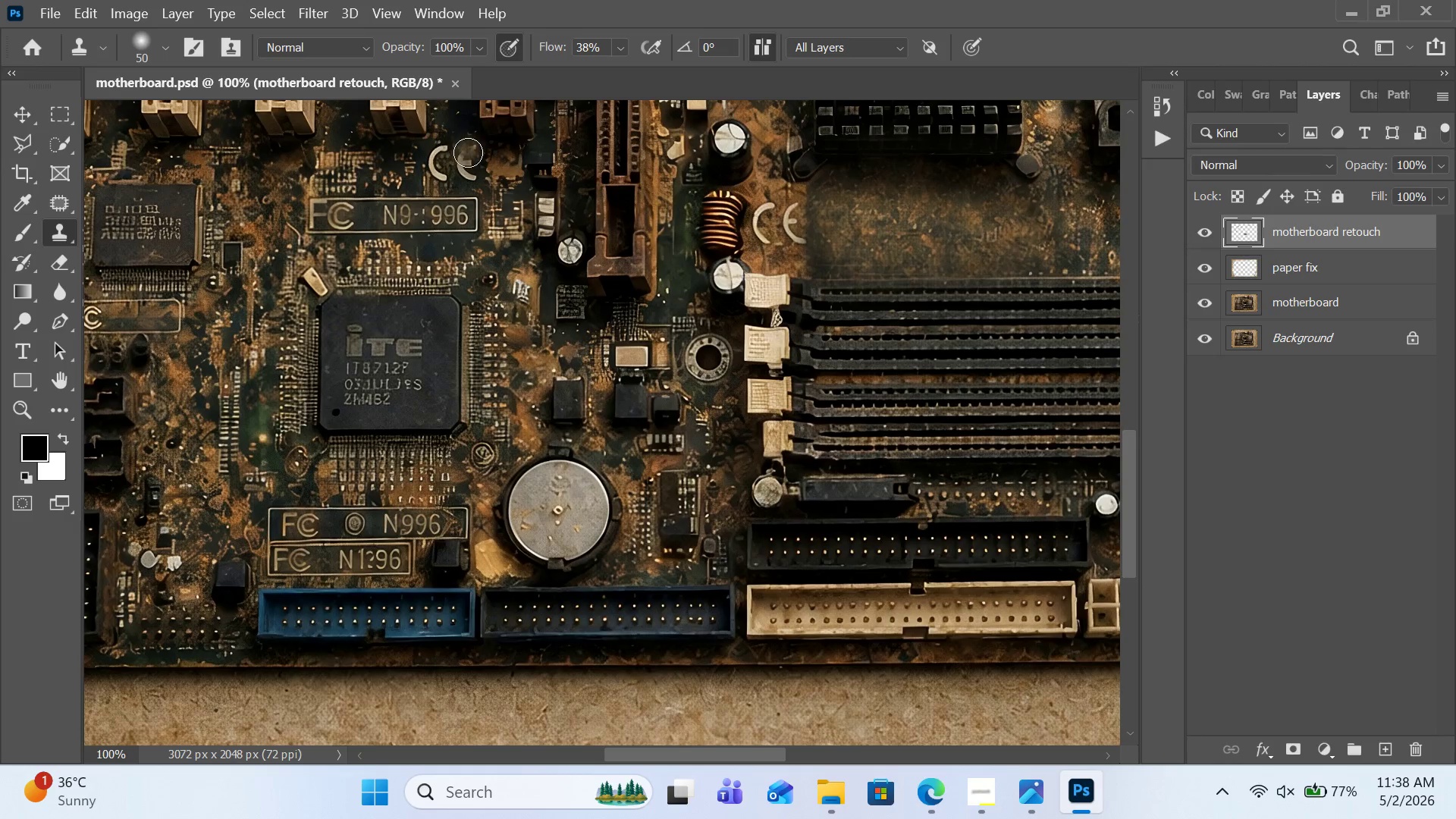 
double_click([466, 164])
 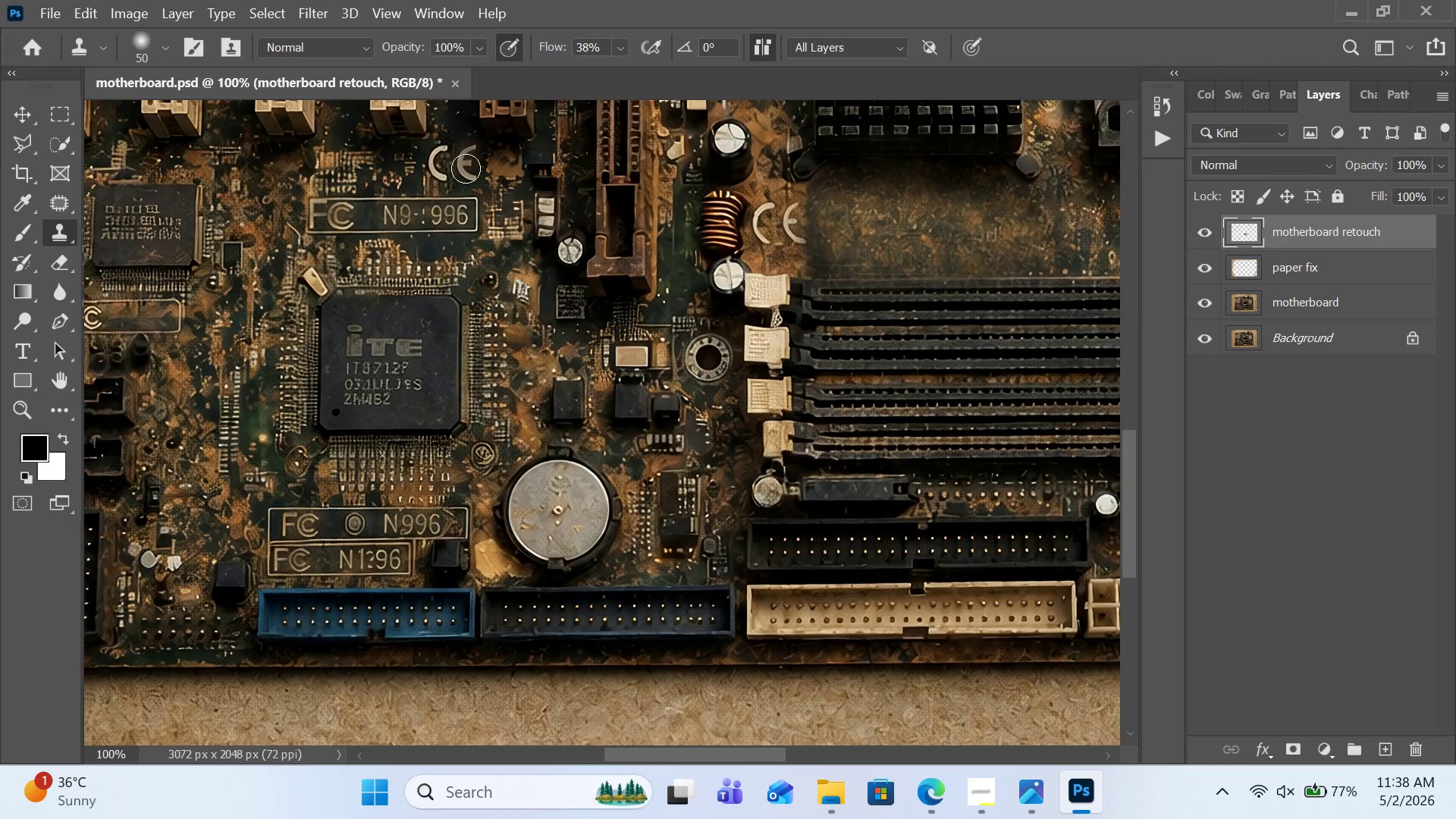 
triple_click([466, 168])
 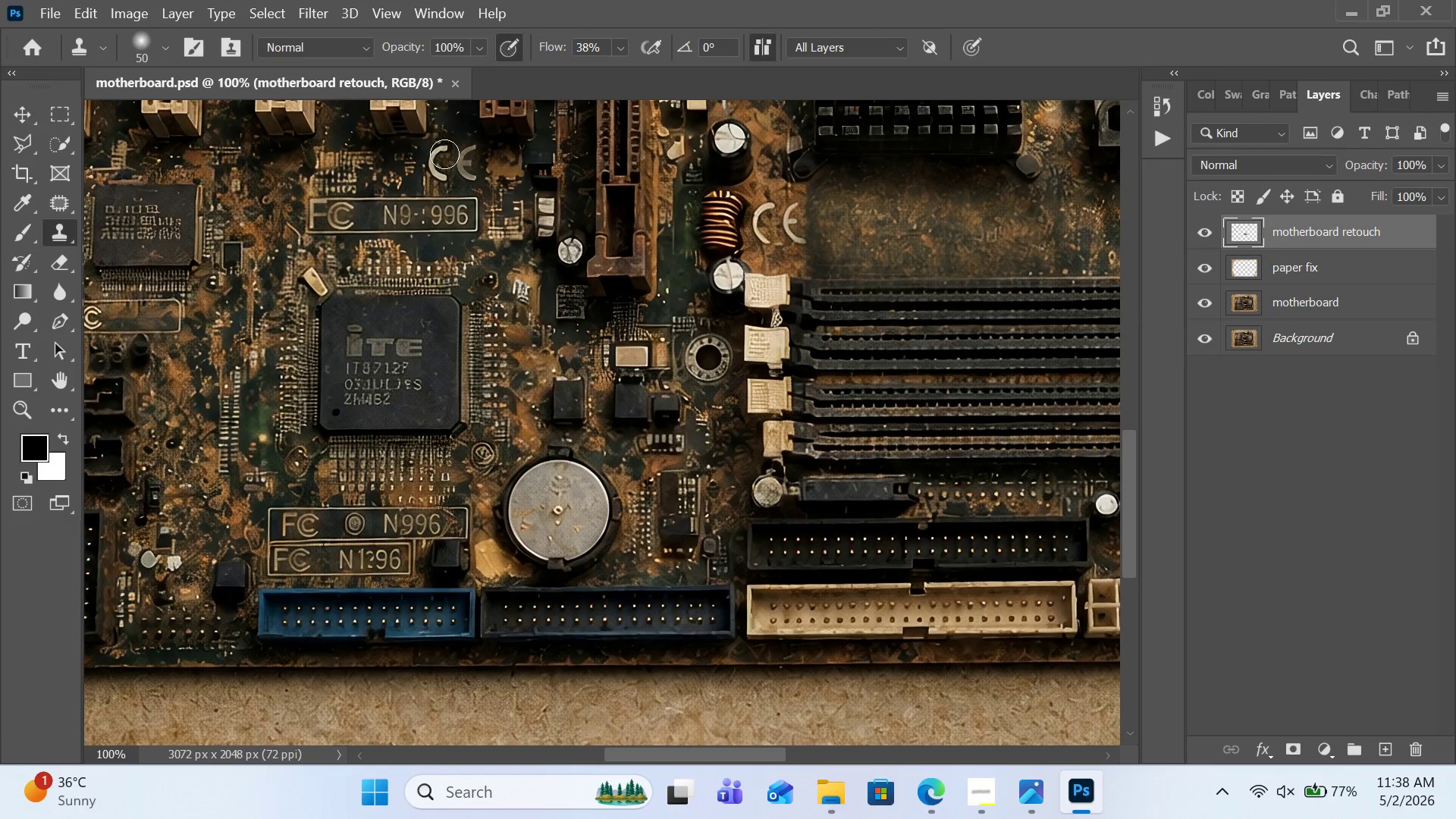 
double_click([432, 164])
 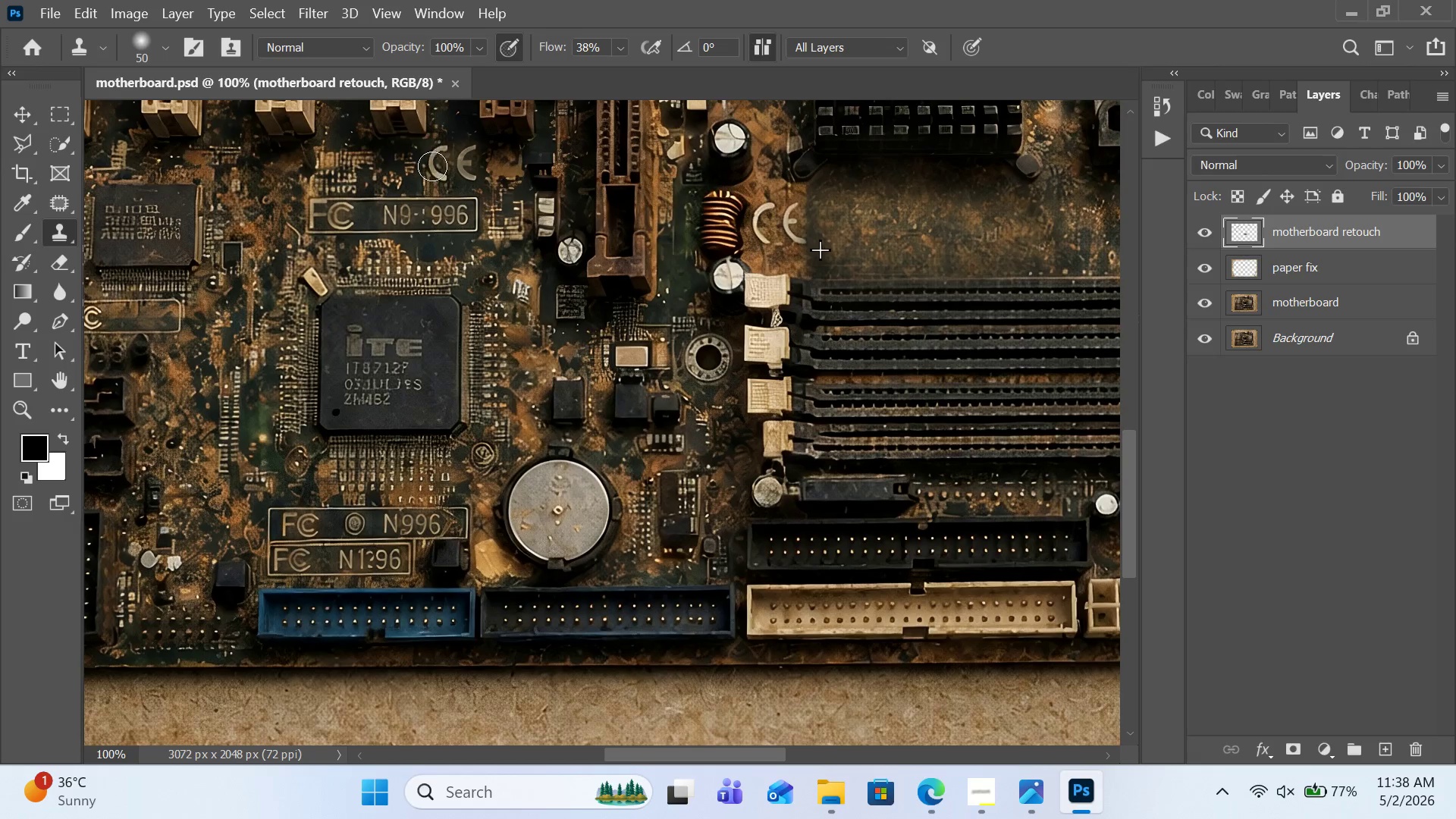 
triple_click([432, 167])
 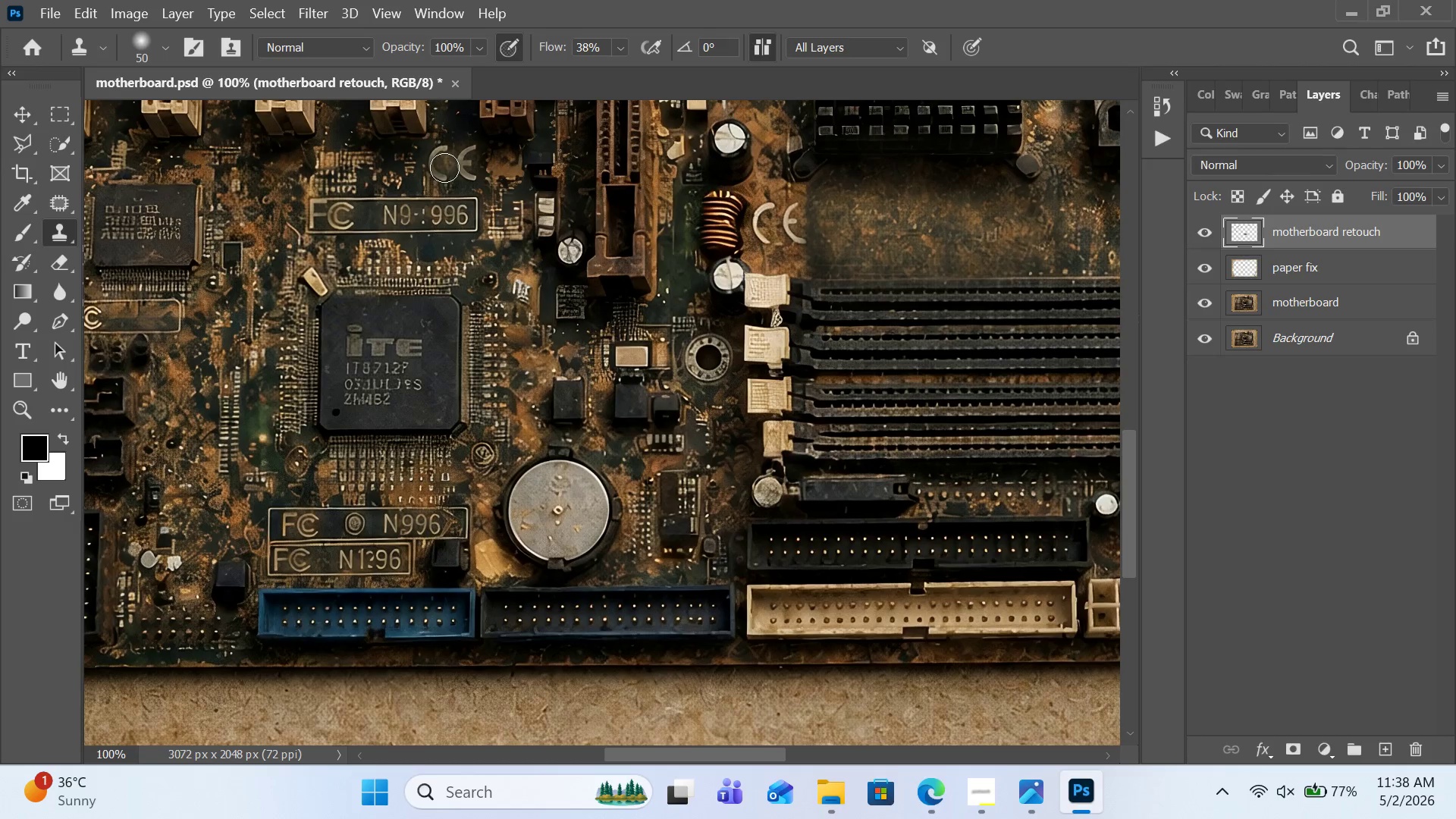 
left_click([447, 168])
 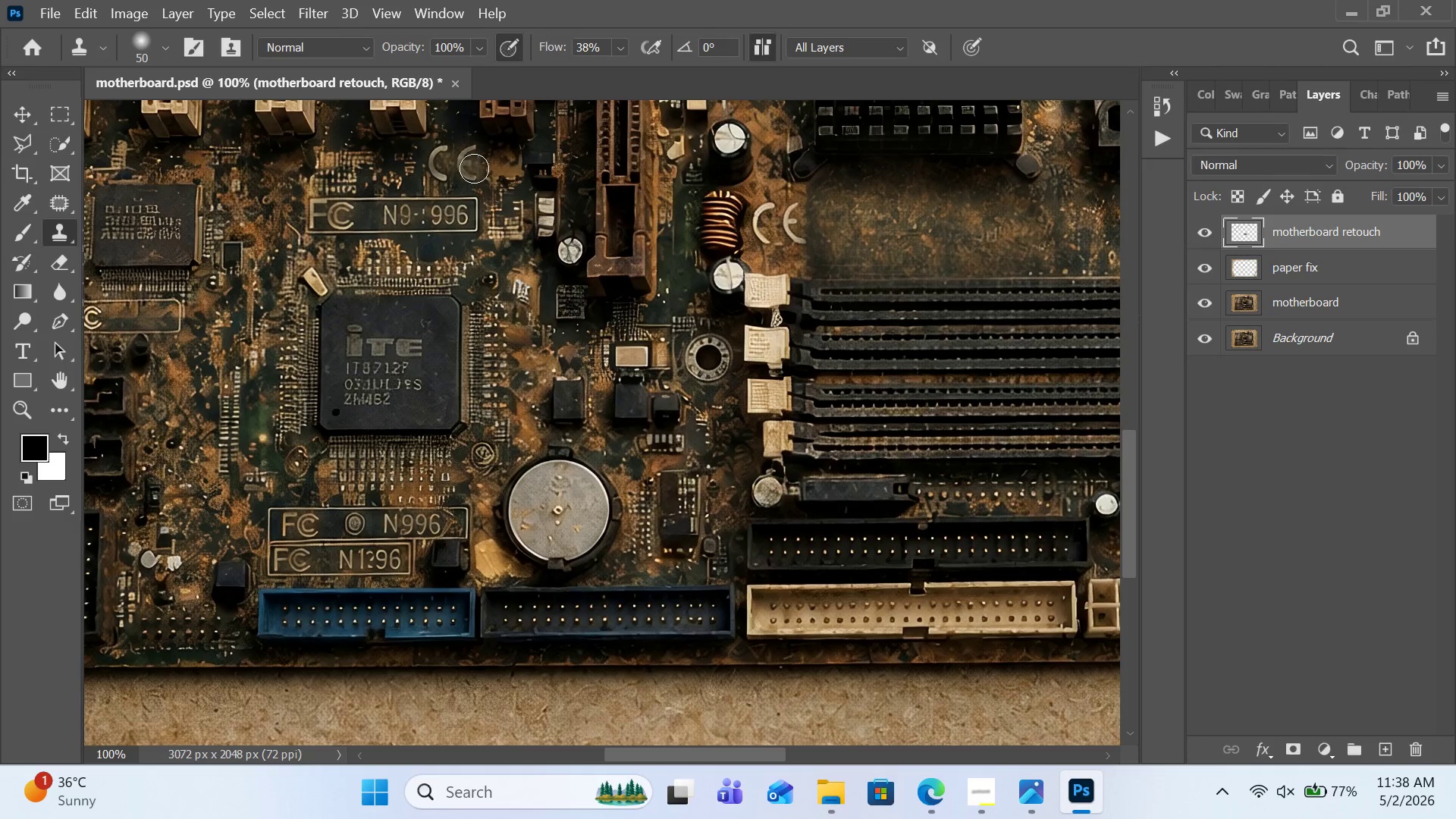 
double_click([472, 148])
 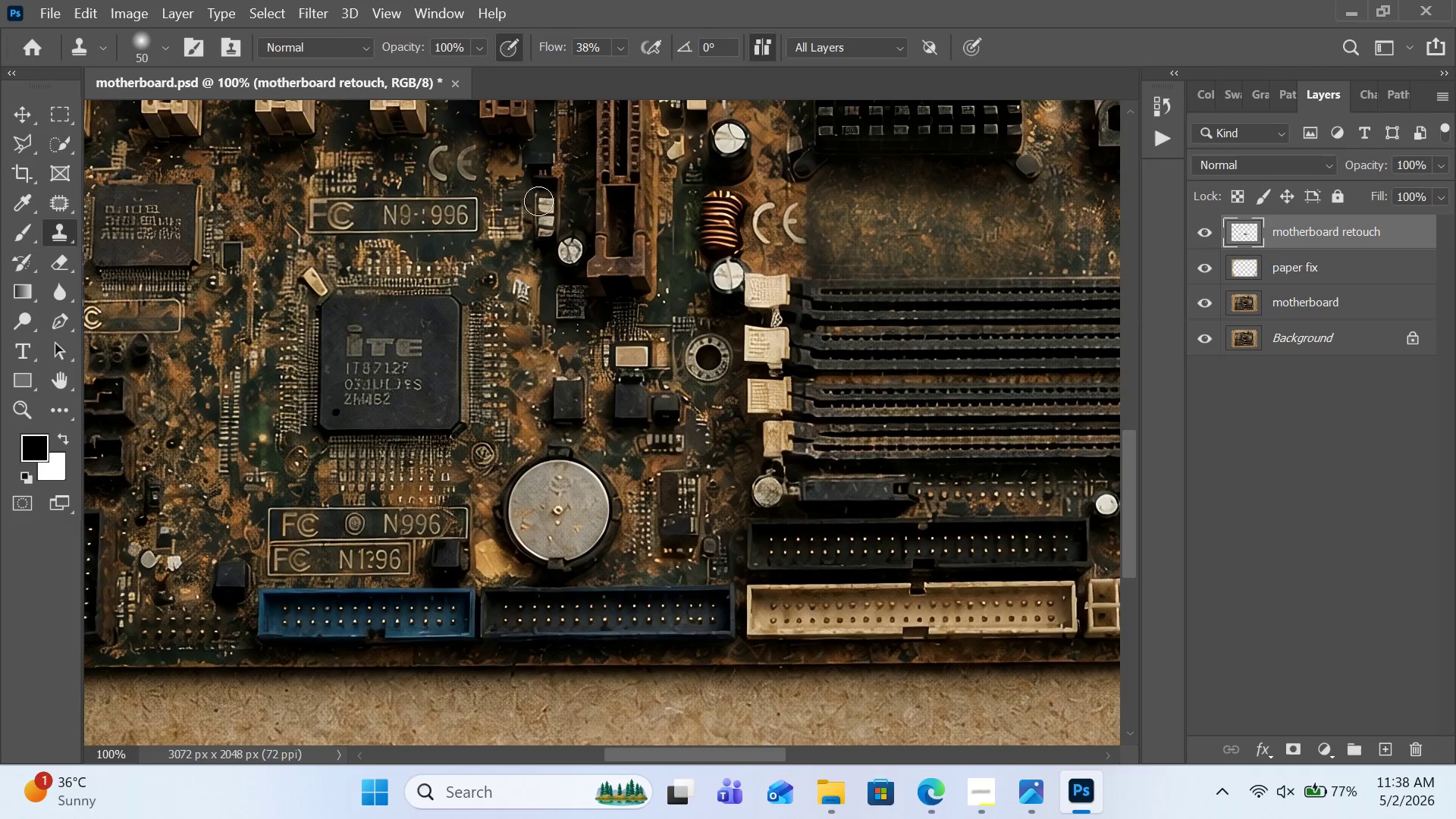 
hold_key(key=AltLeft, duration=0.7)
left_click([867, 234])
 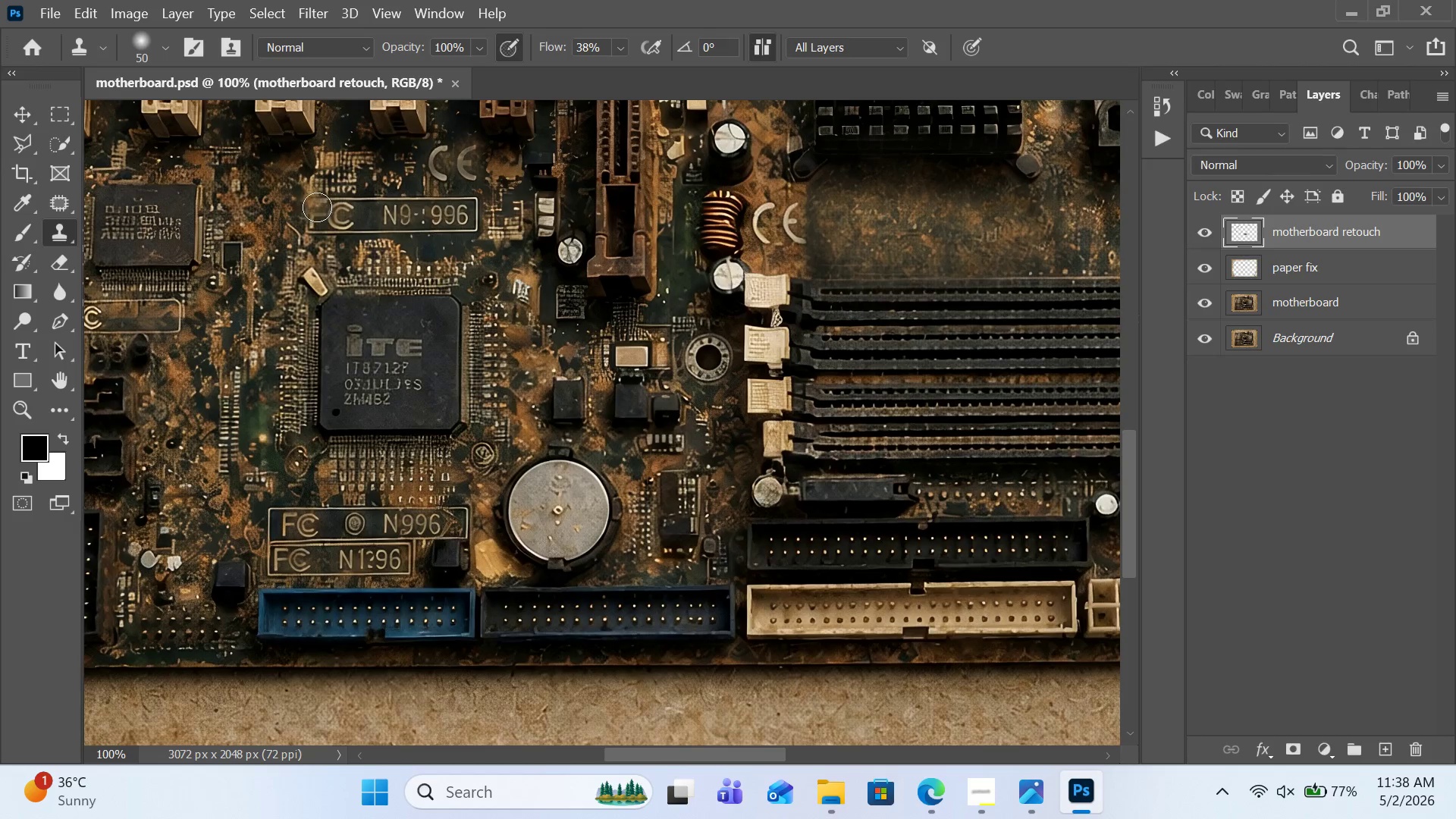 
double_click([315, 212])
 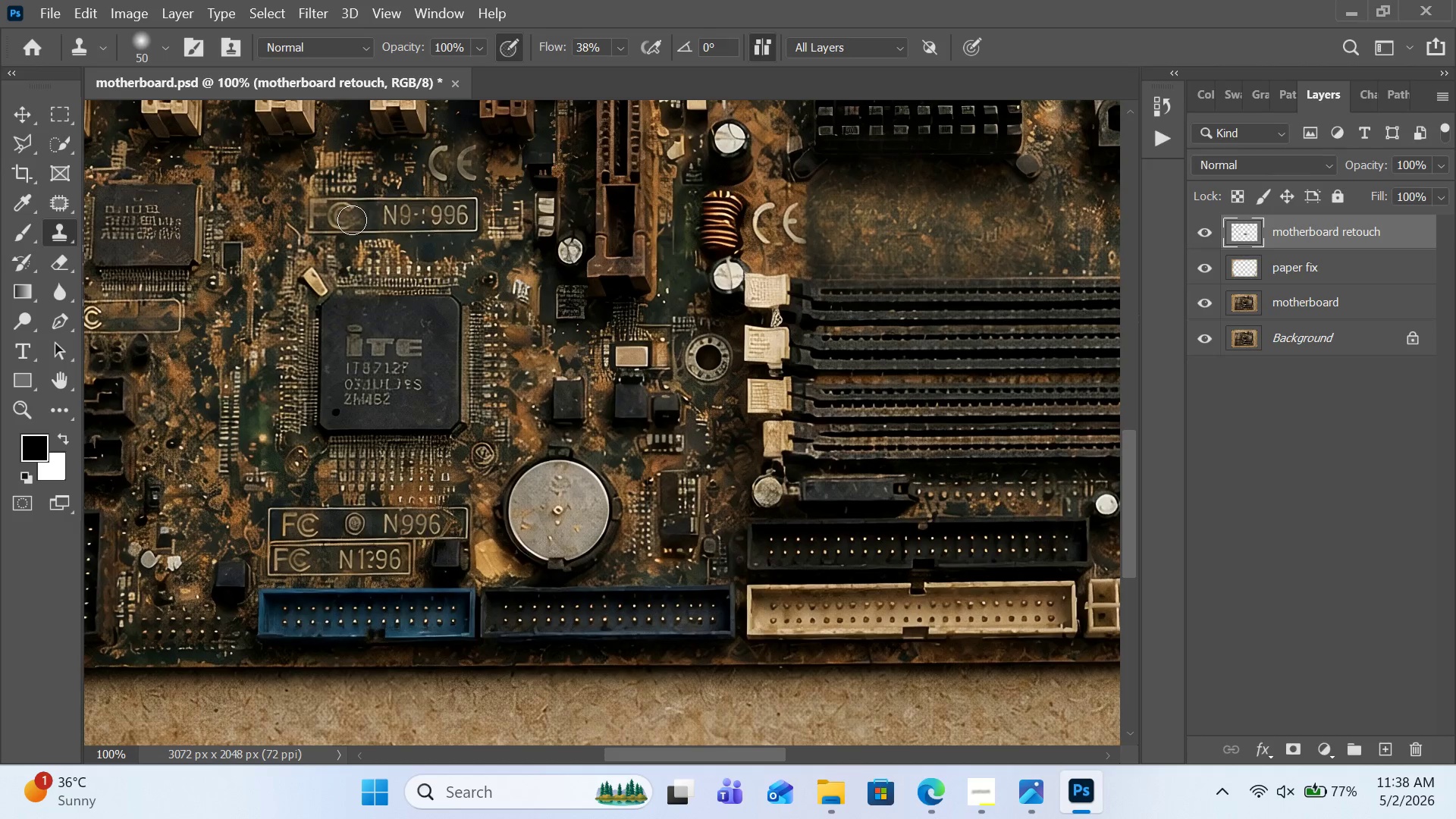 
triple_click([359, 220])
 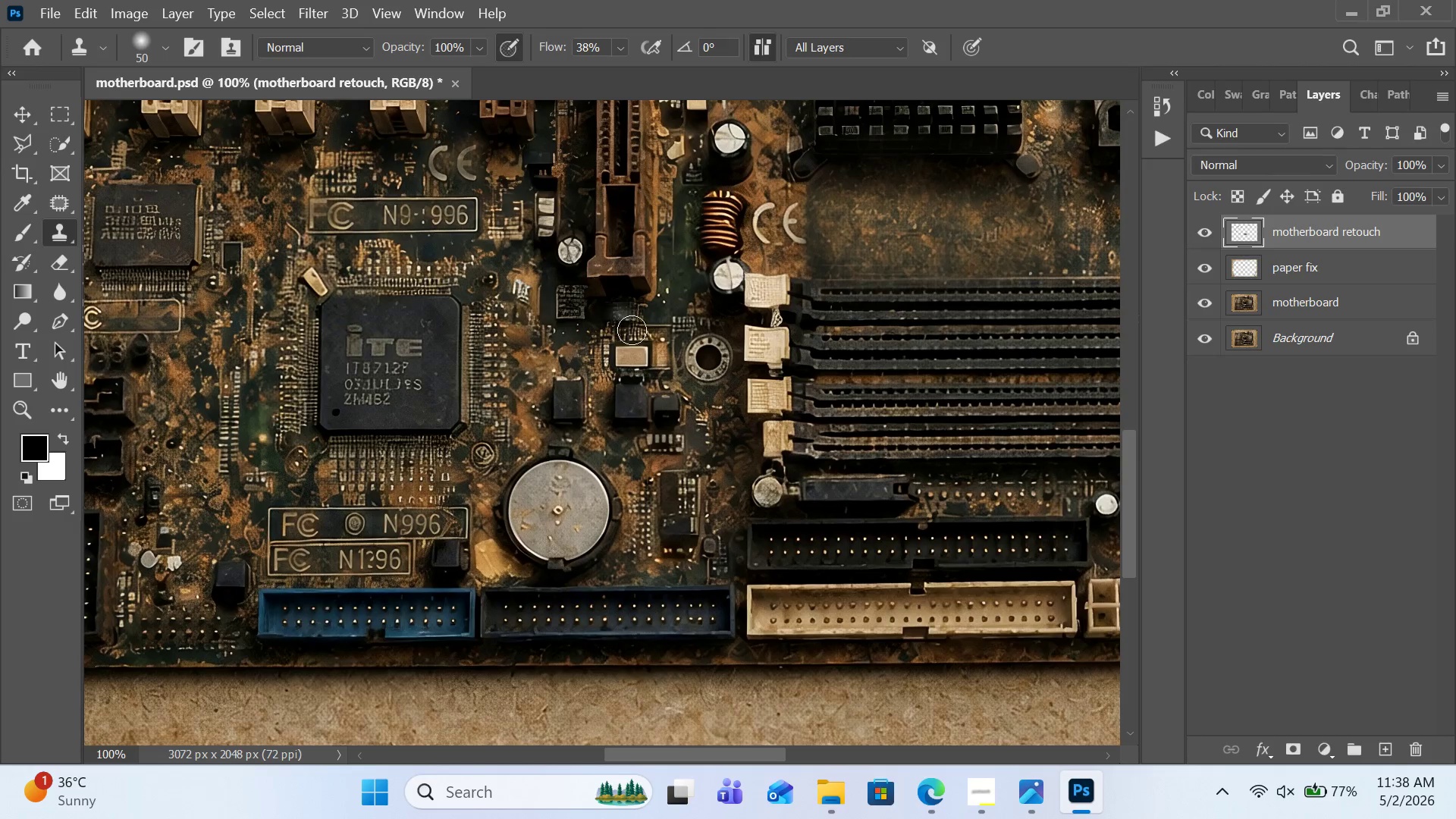 
scroll: coordinate [635, 345], scroll_direction: up, amount: 7.0
 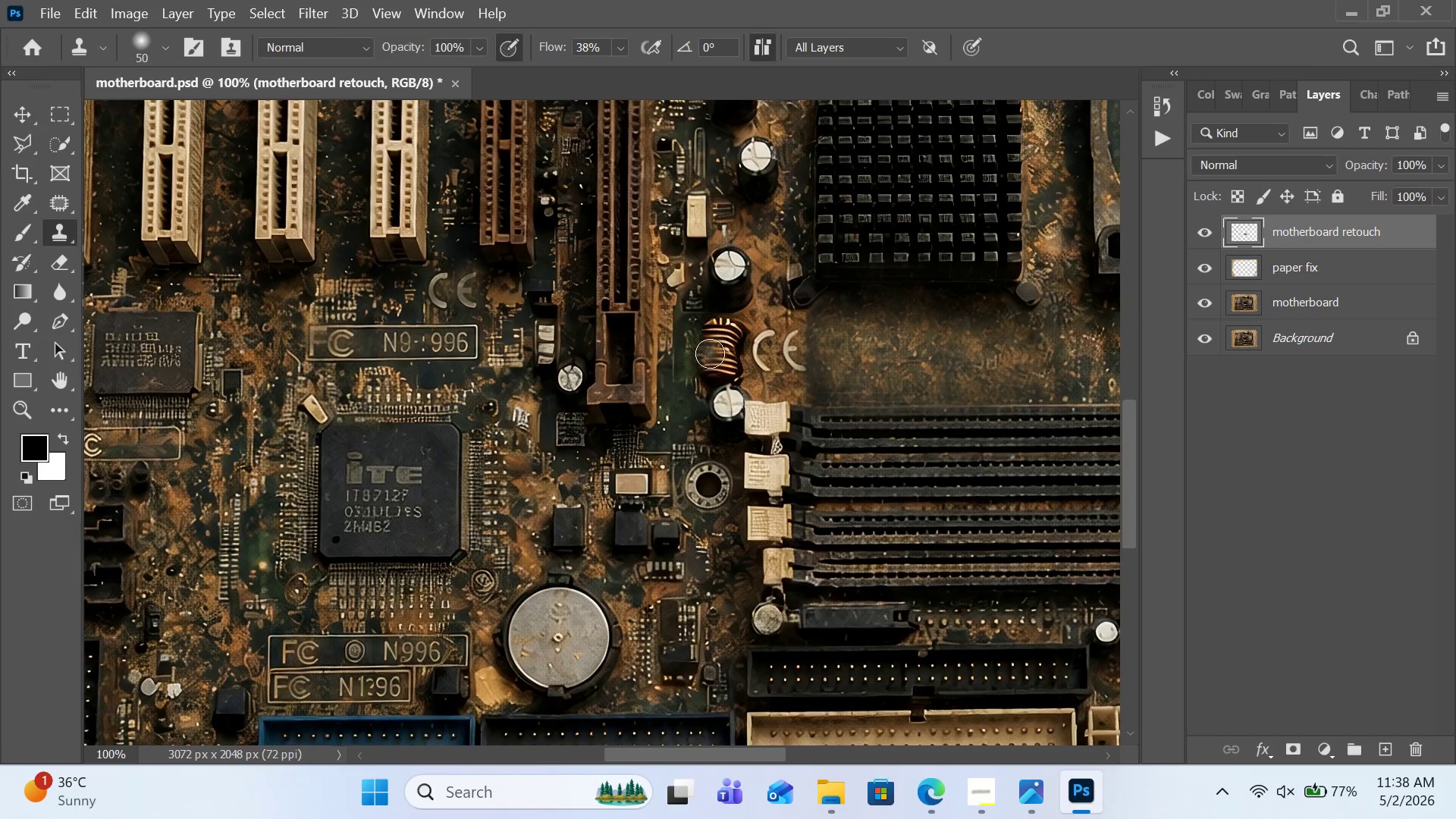 
hold_key(key=AltLeft, duration=0.83)
left_click([921, 342])
 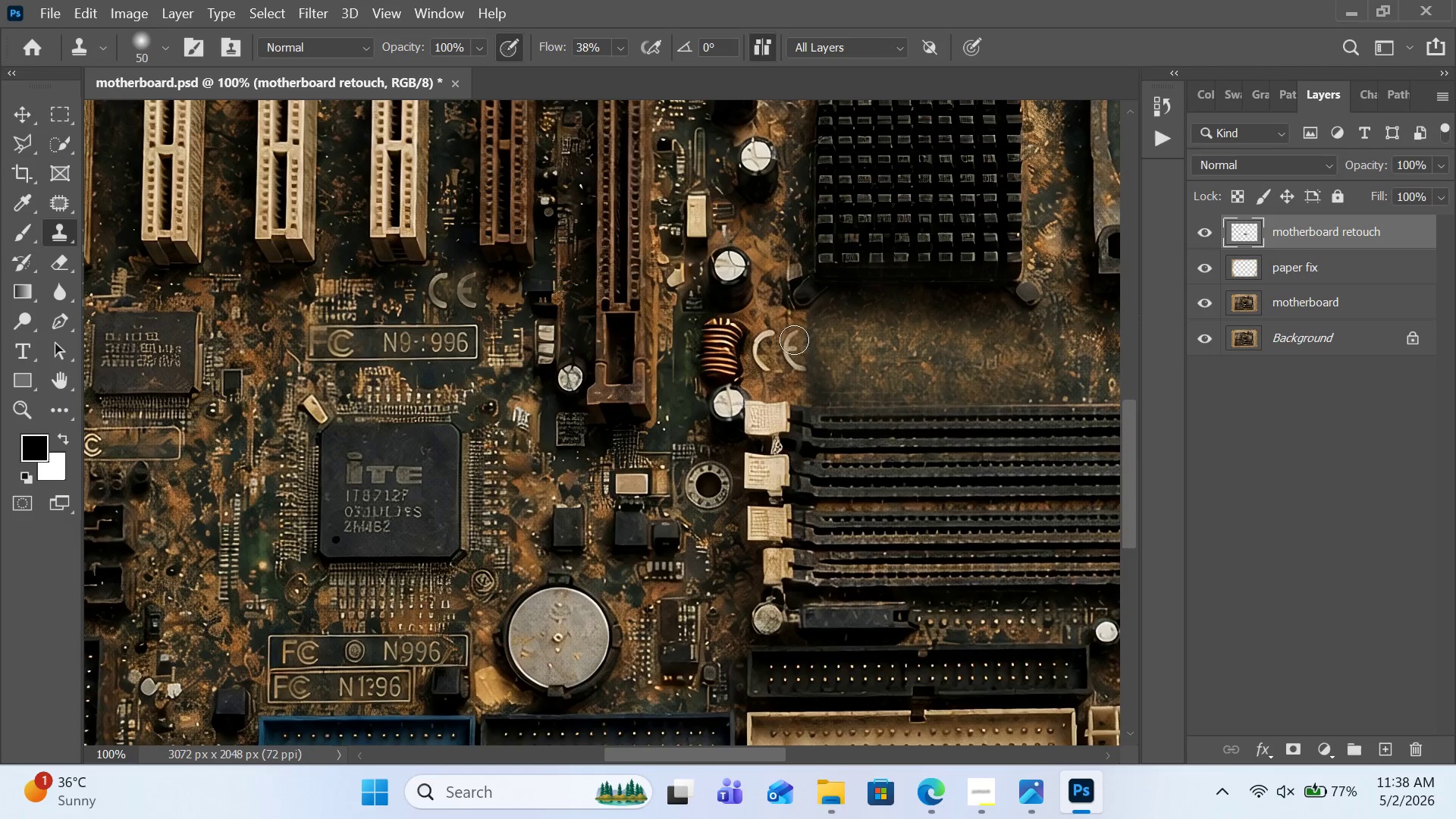 
double_click([792, 355])
 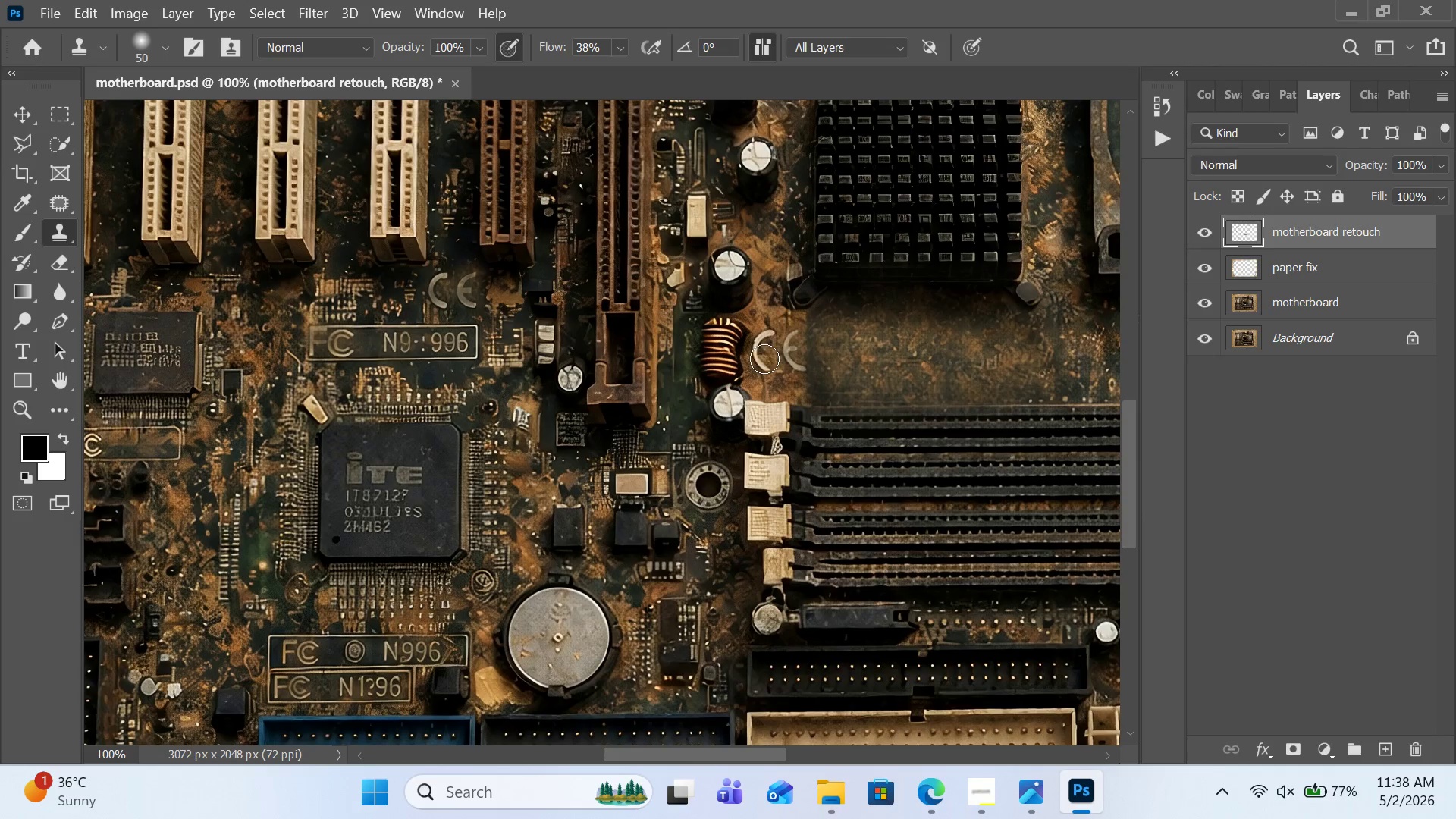 
double_click([762, 341])
 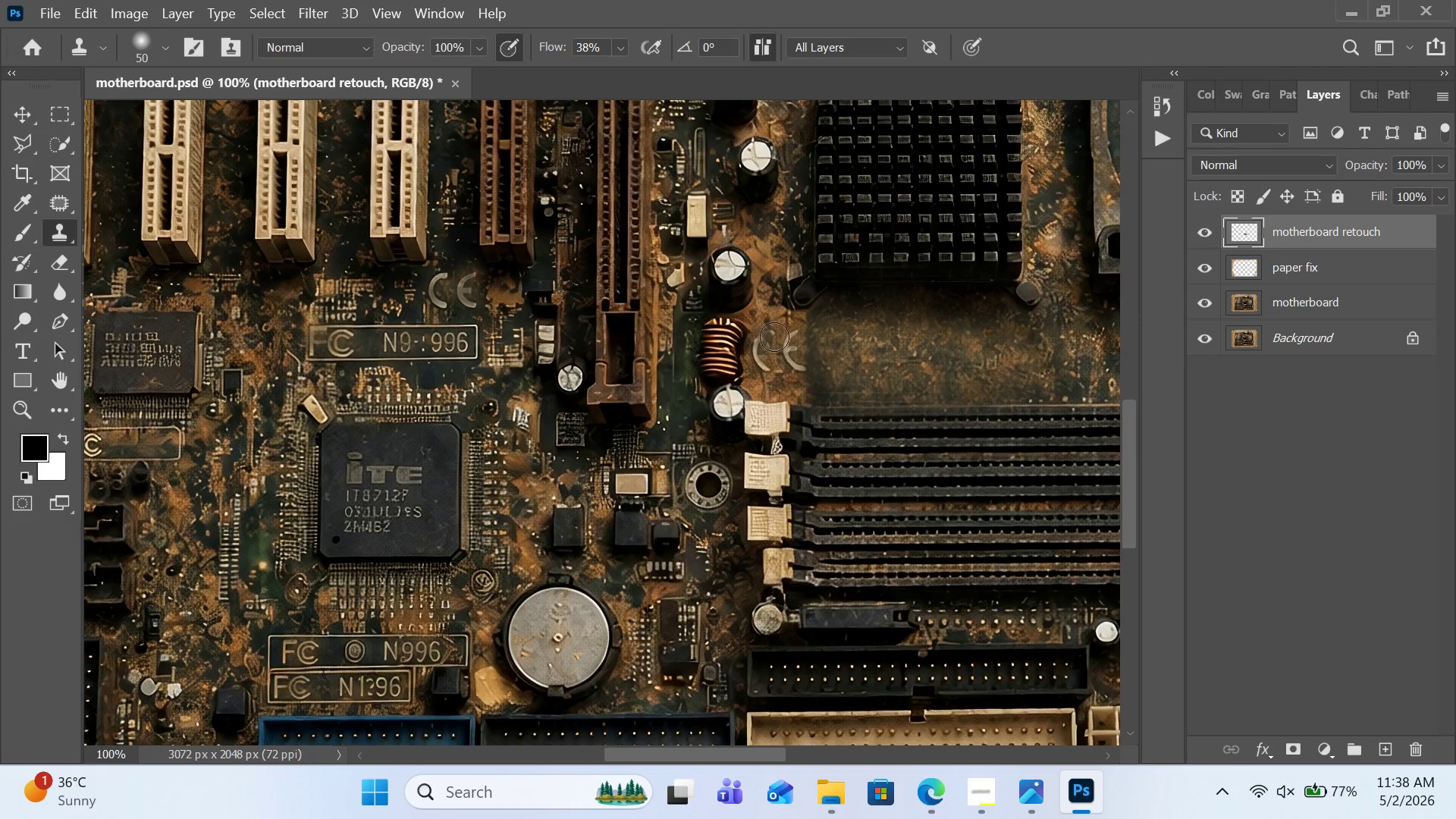 
hold_key(key=AltLeft, duration=1.55)
 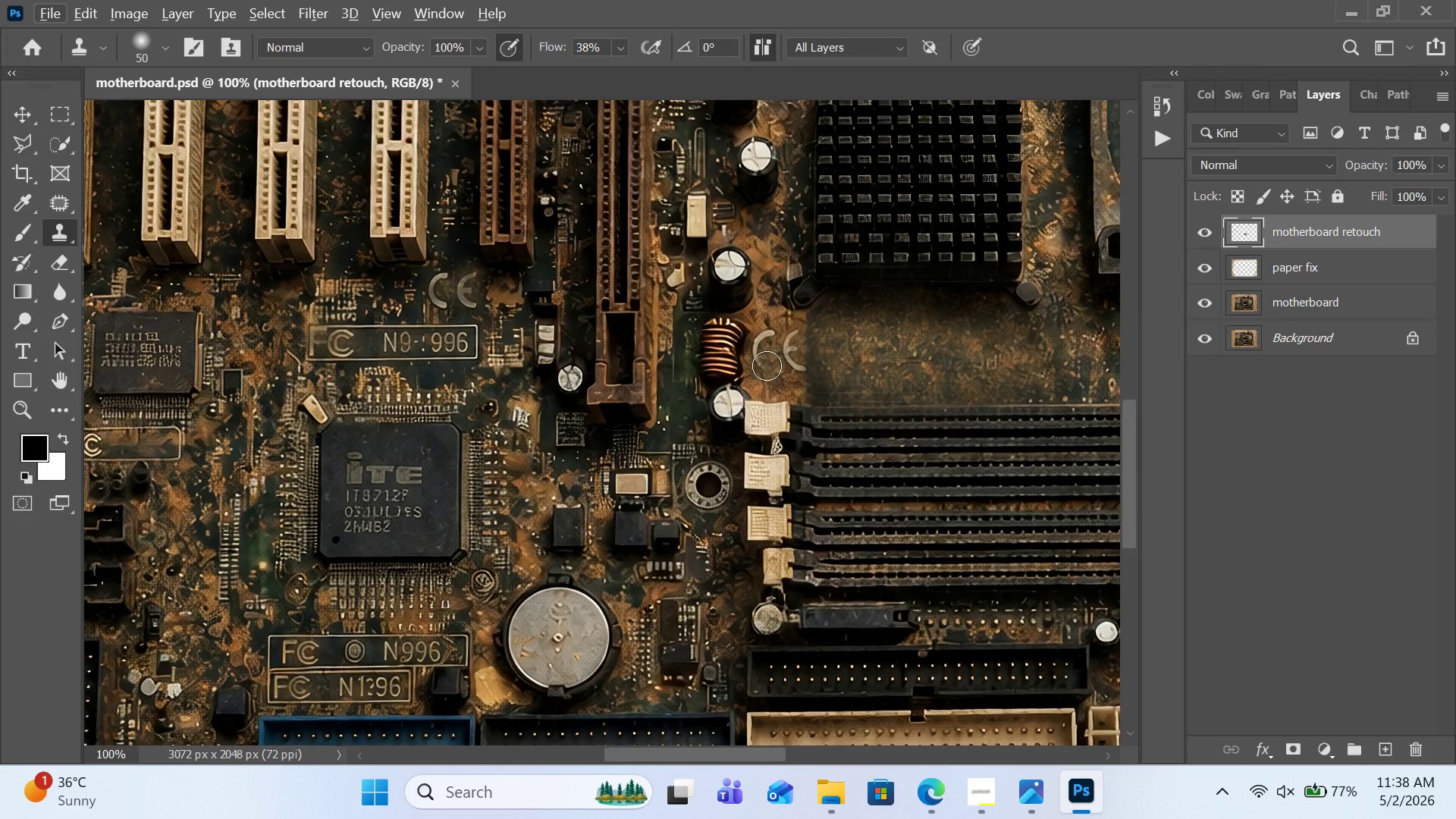 
hold_key(key=AltLeft, duration=1.12)
left_click([416, 441])
 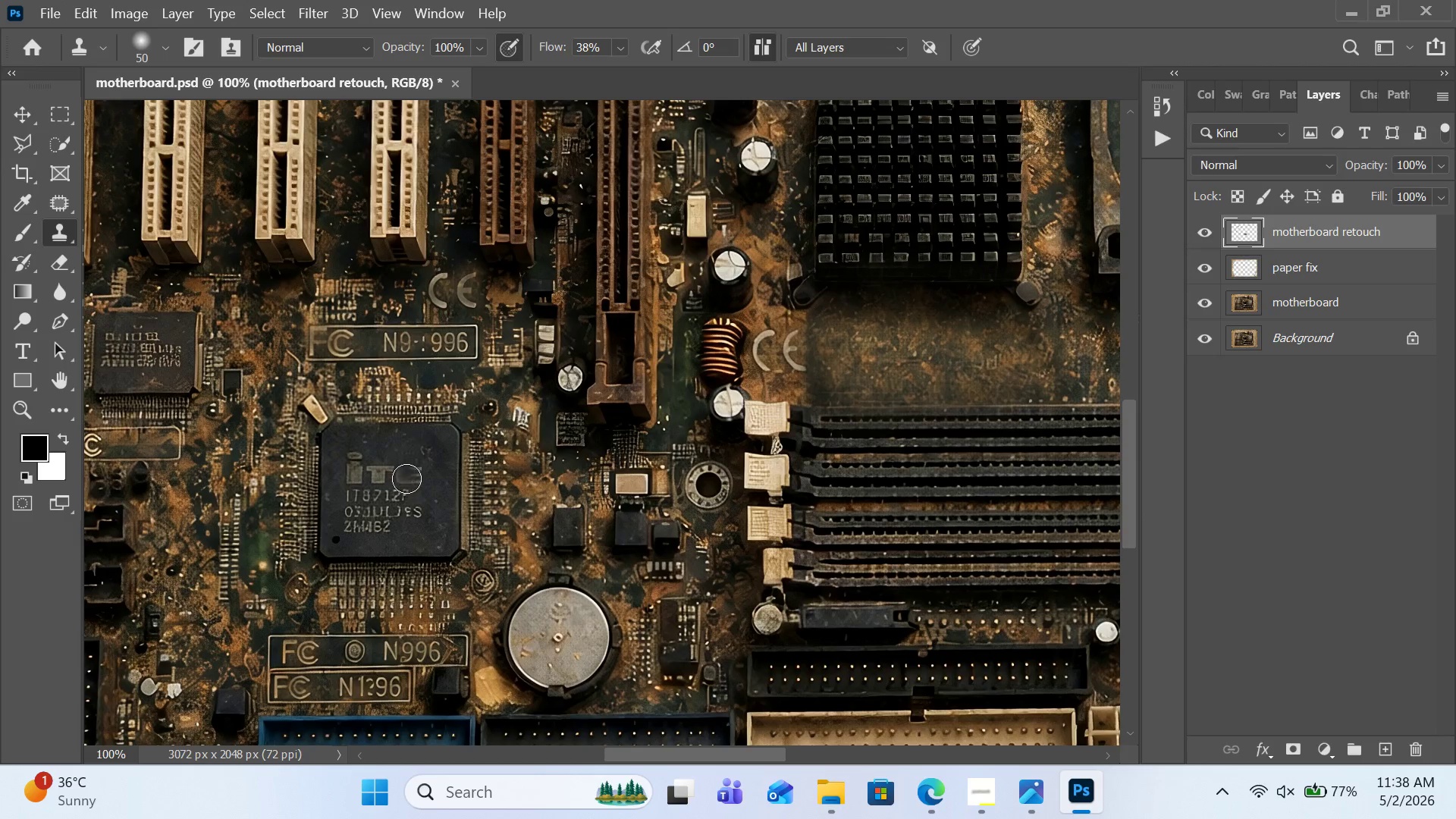 
left_click([406, 479])
 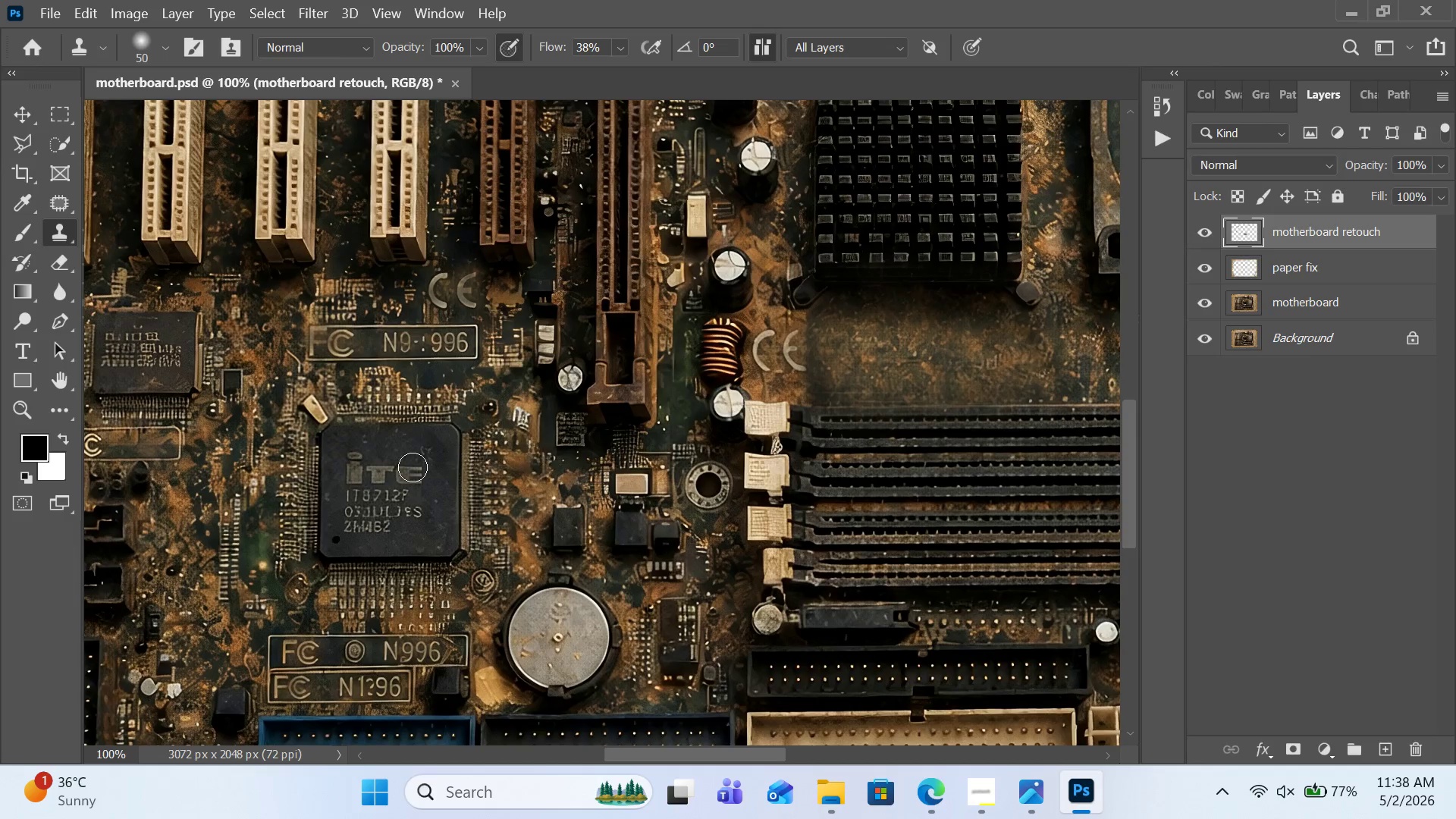 
left_click_drag(start_coordinate=[413, 467], to_coordinate=[356, 472])
 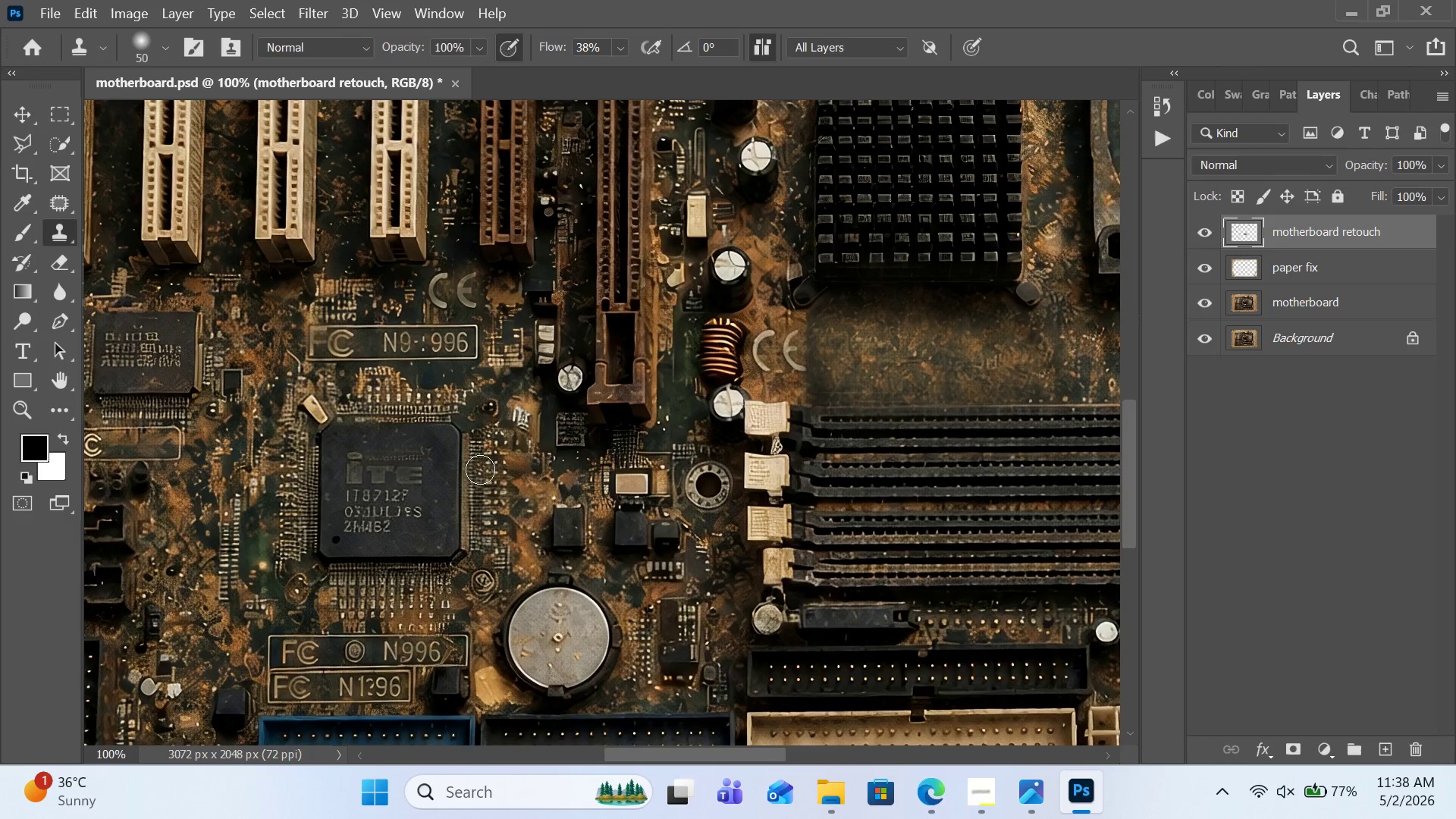 
hold_key(key=ControlLeft, duration=1.19)
 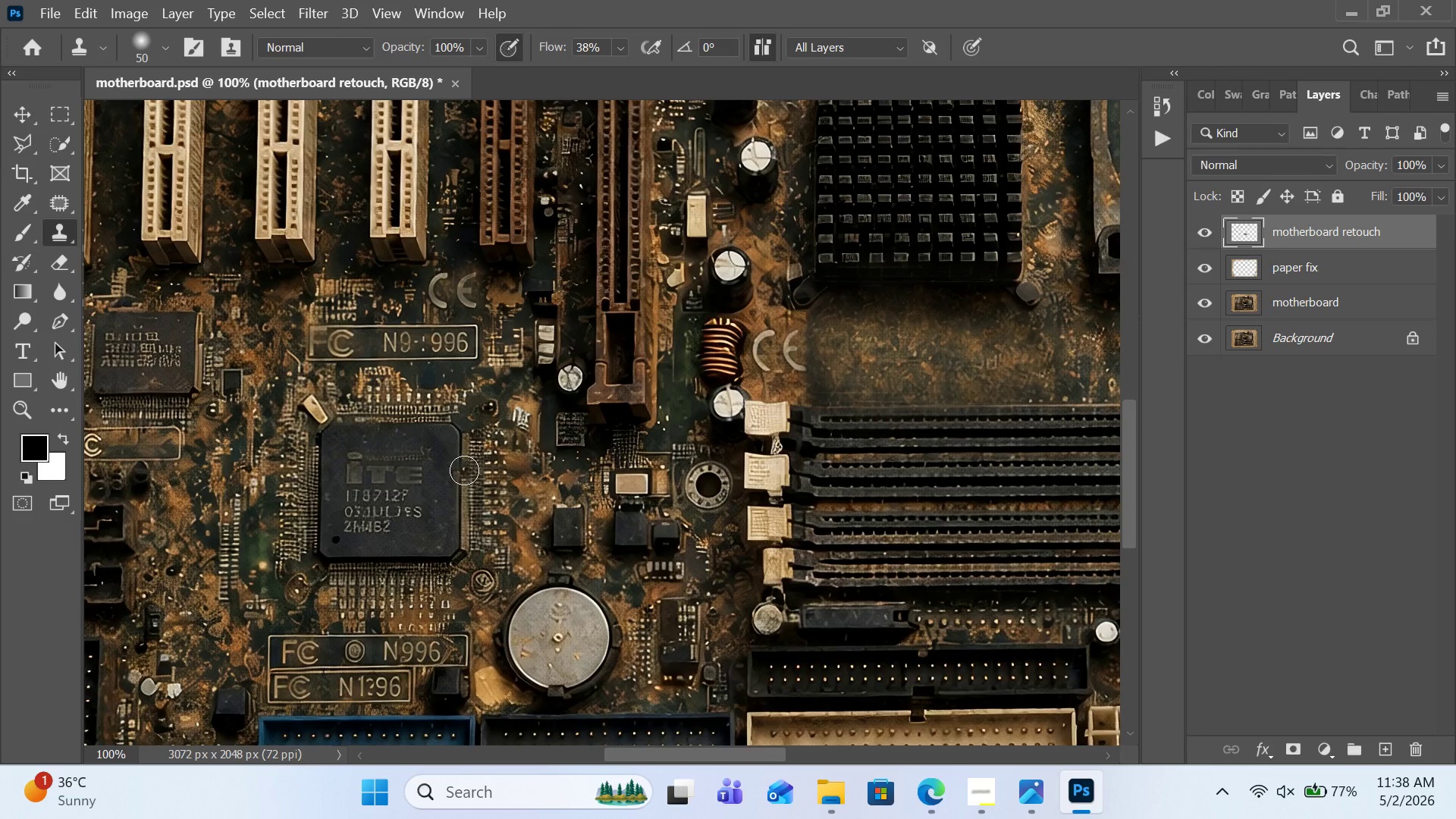 
key(Alt+Control+AltLeft)
 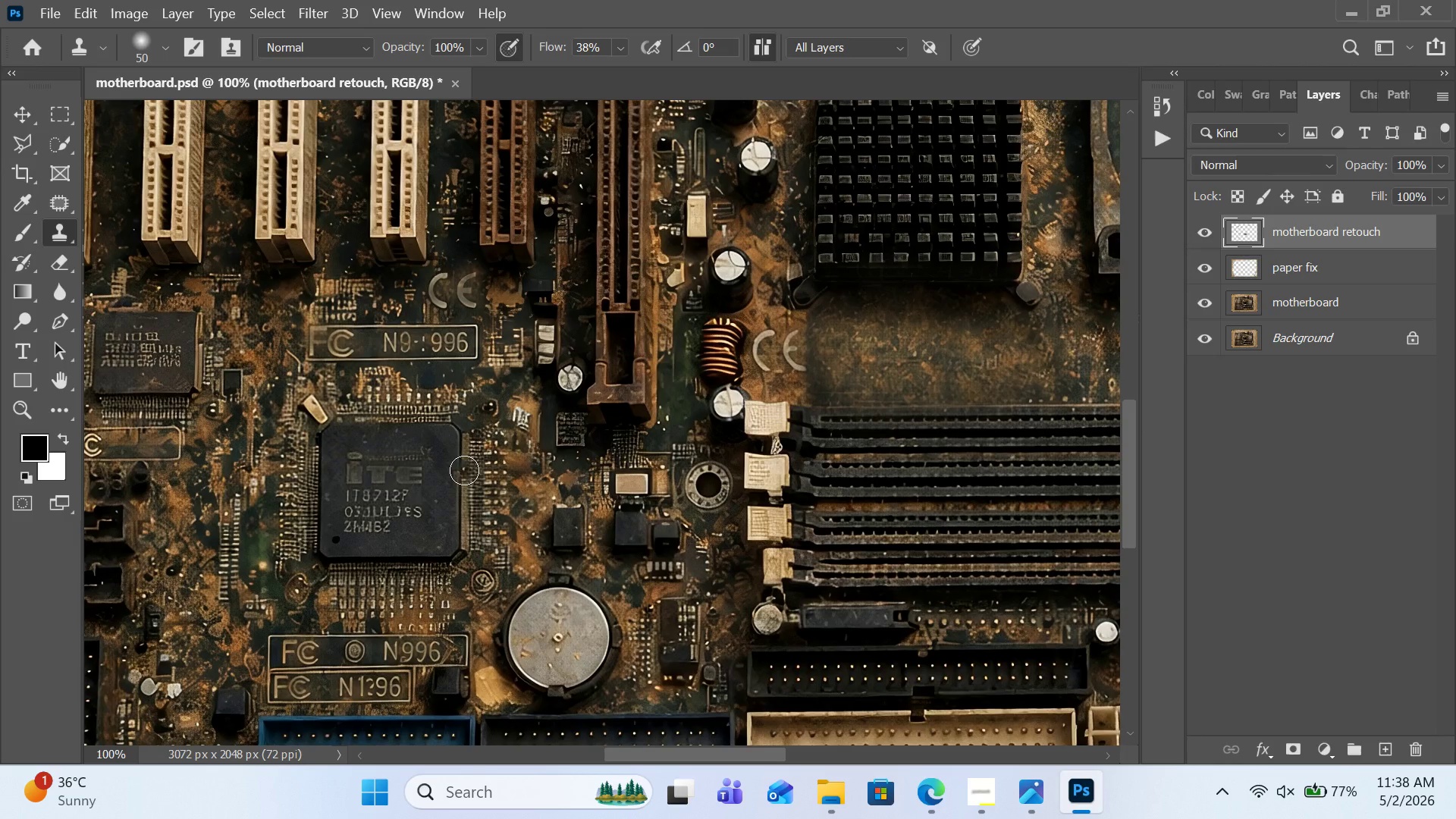 
key(Control+Z)
 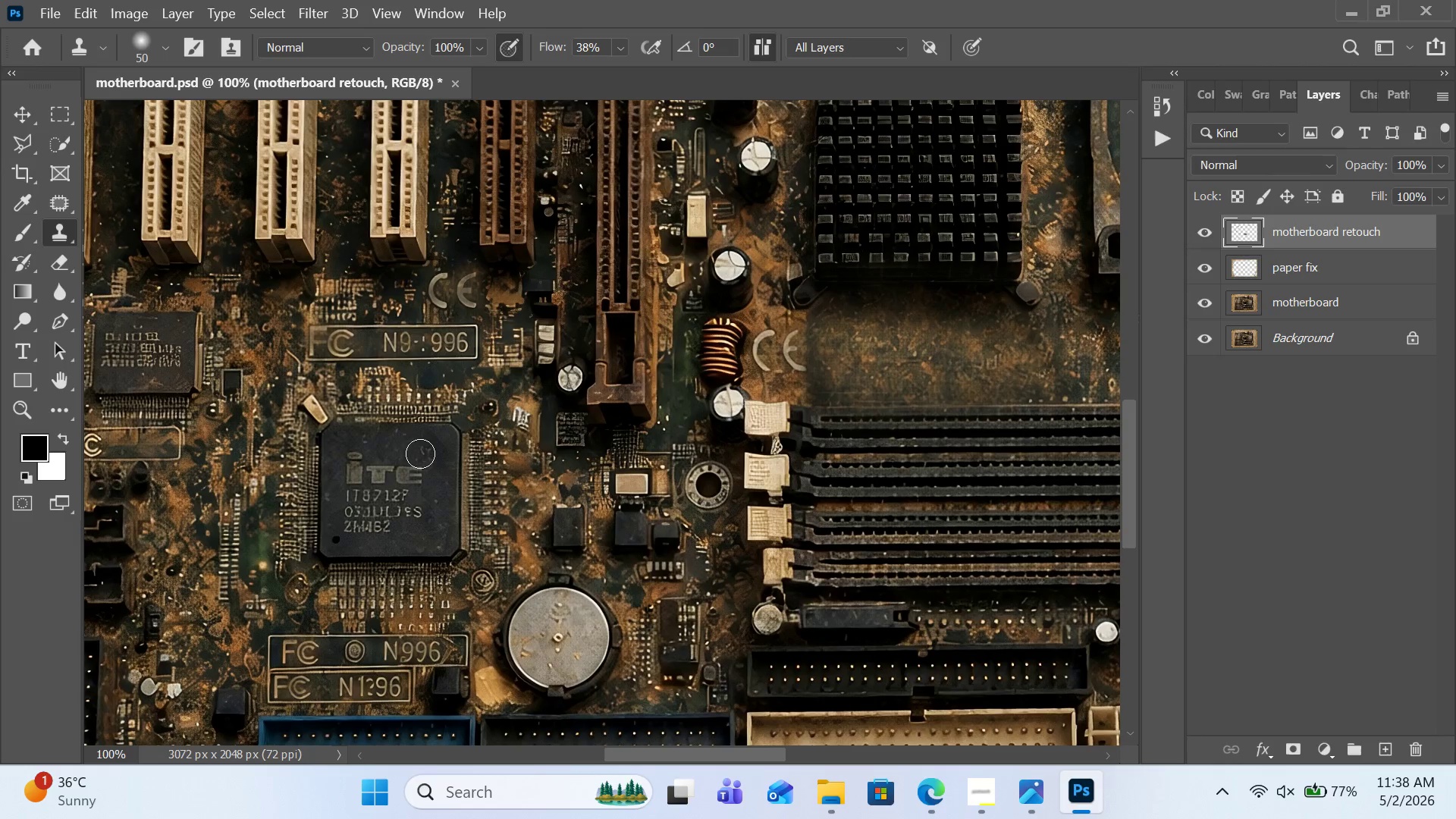 
hold_key(key=AltLeft, duration=0.64)
left_click([416, 444])
 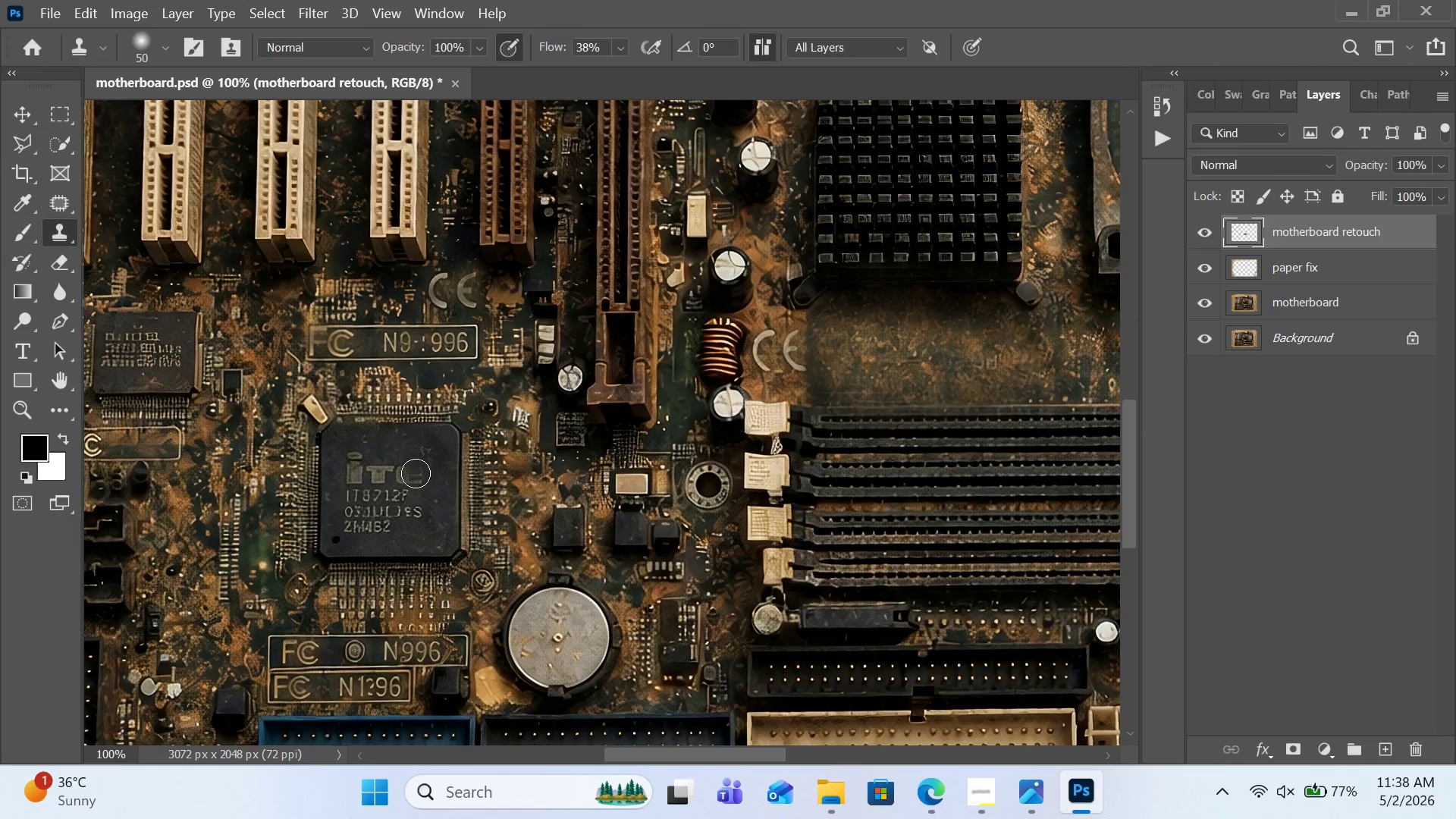 
left_click([416, 473])
 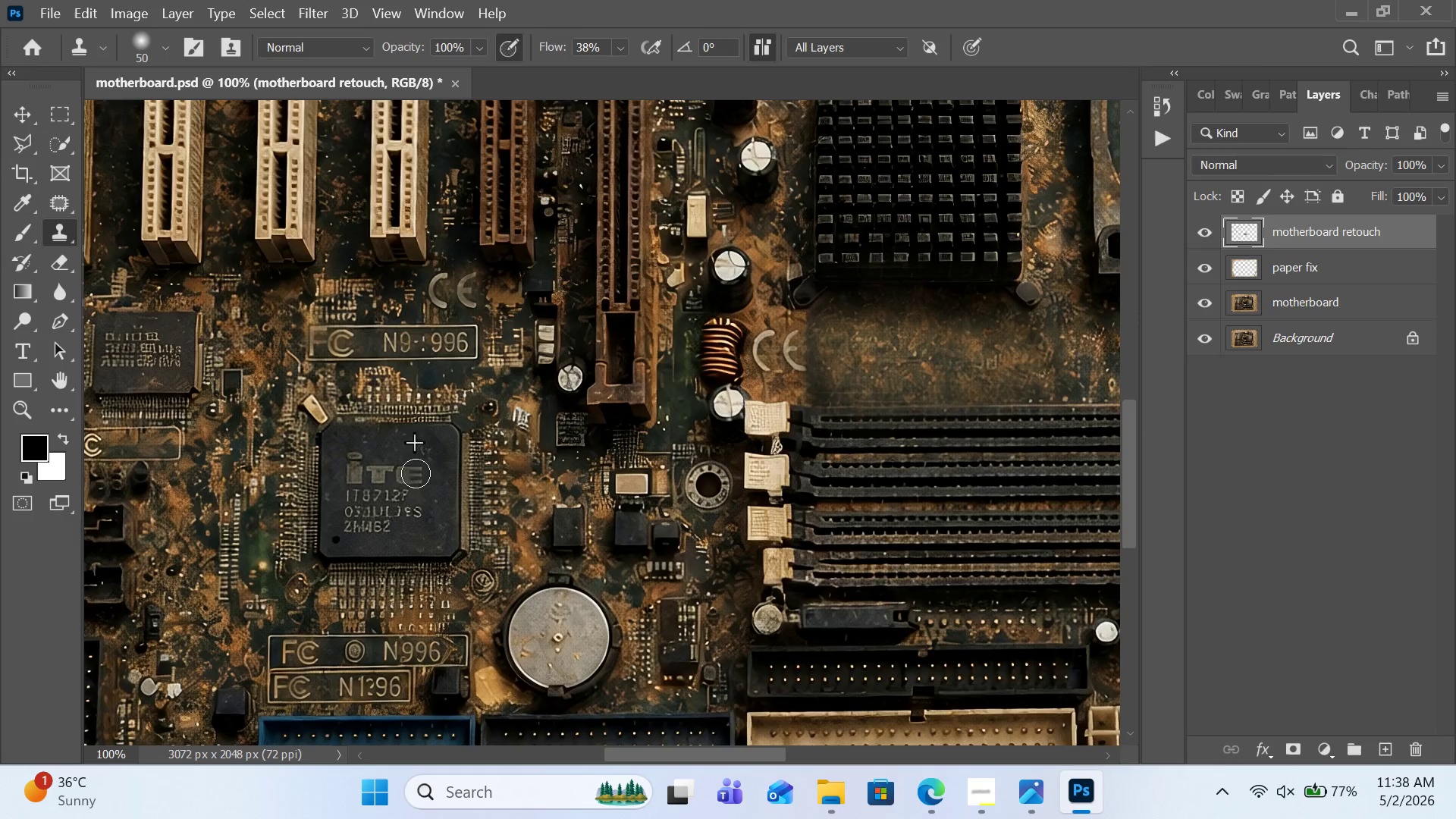 
left_click_drag(start_coordinate=[416, 473], to_coordinate=[358, 470])
 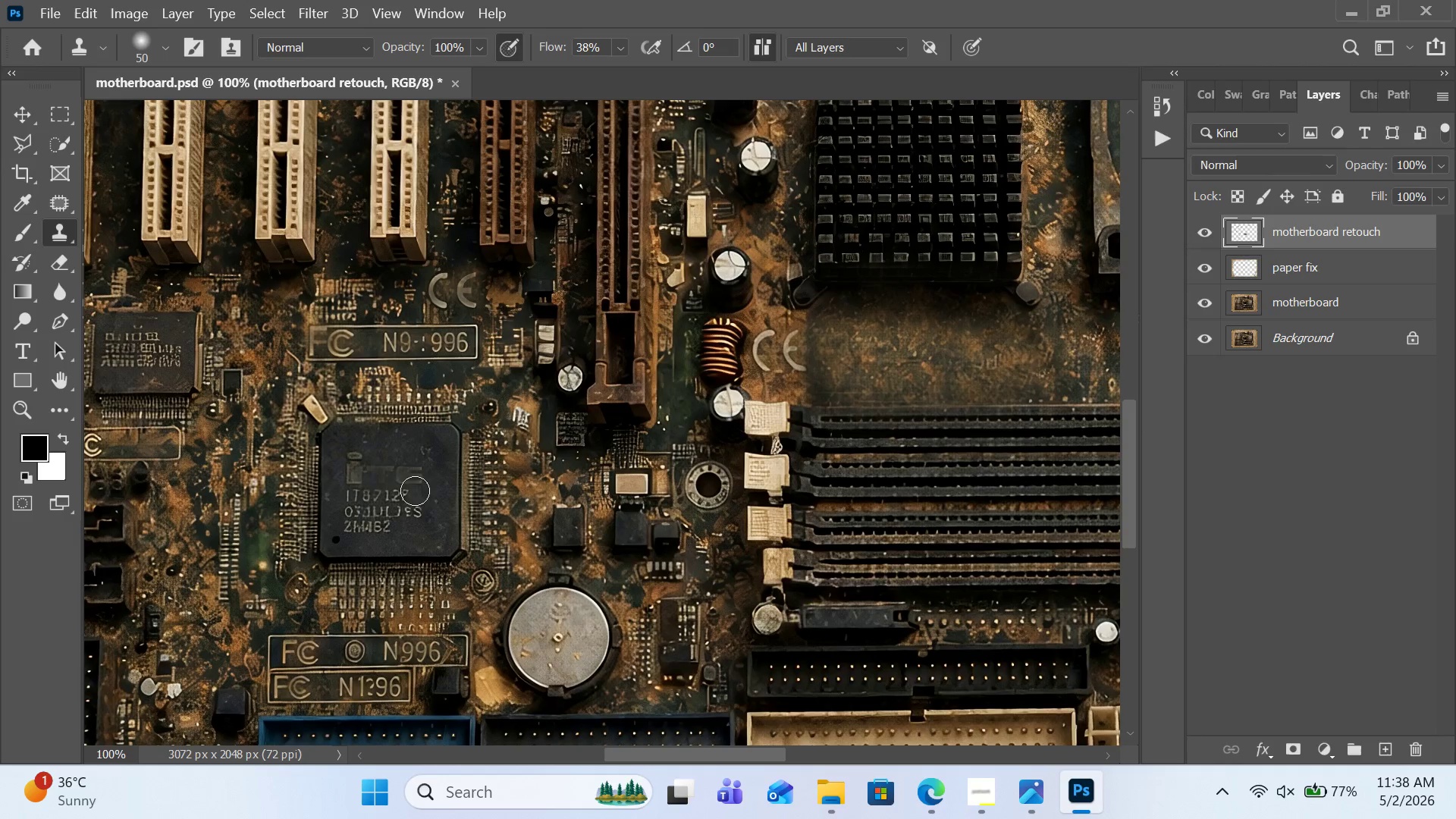 
hold_key(key=AltLeft, duration=0.59)
left_click([436, 490])
 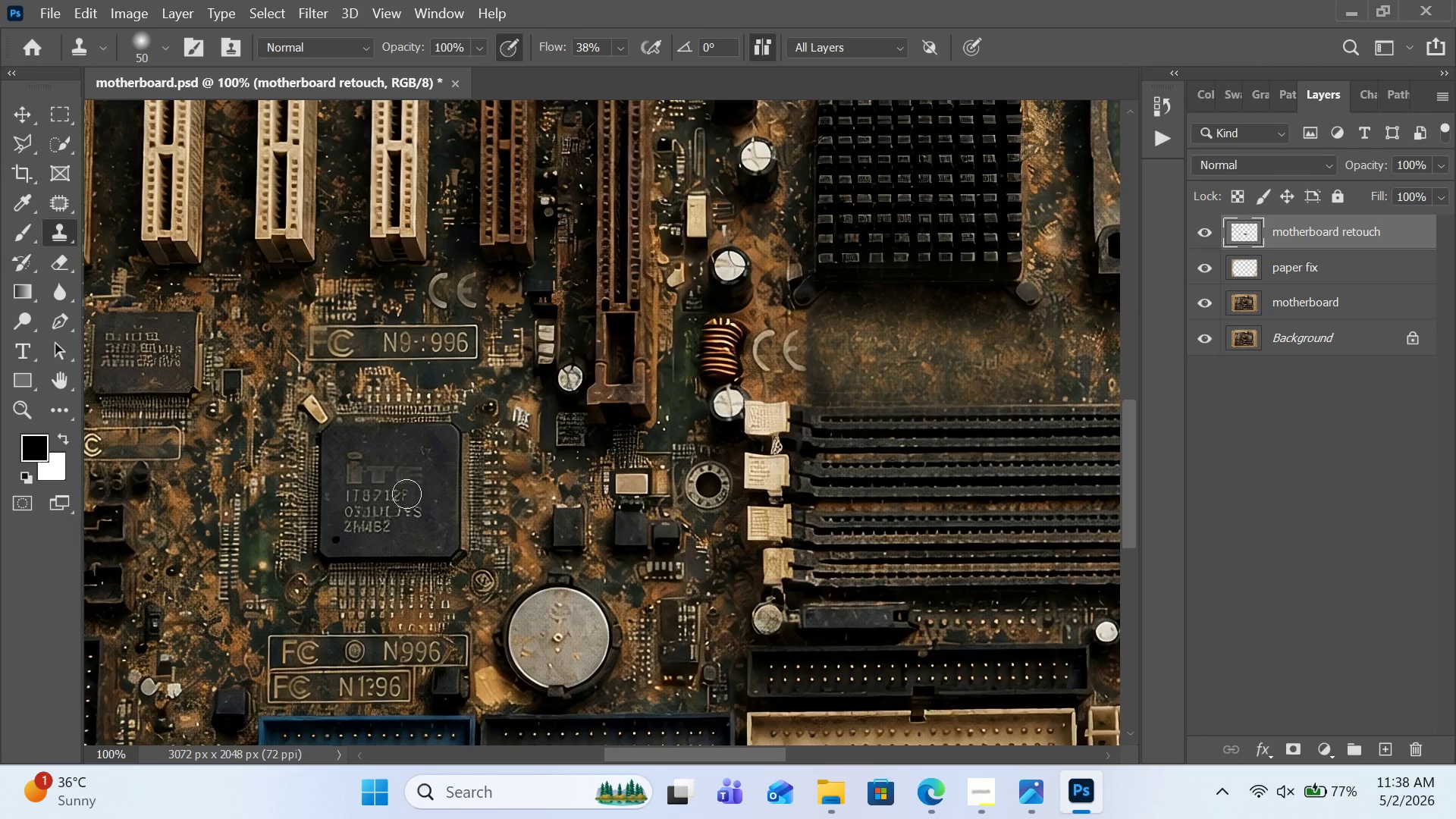 
left_click_drag(start_coordinate=[403, 494], to_coordinate=[366, 495])
 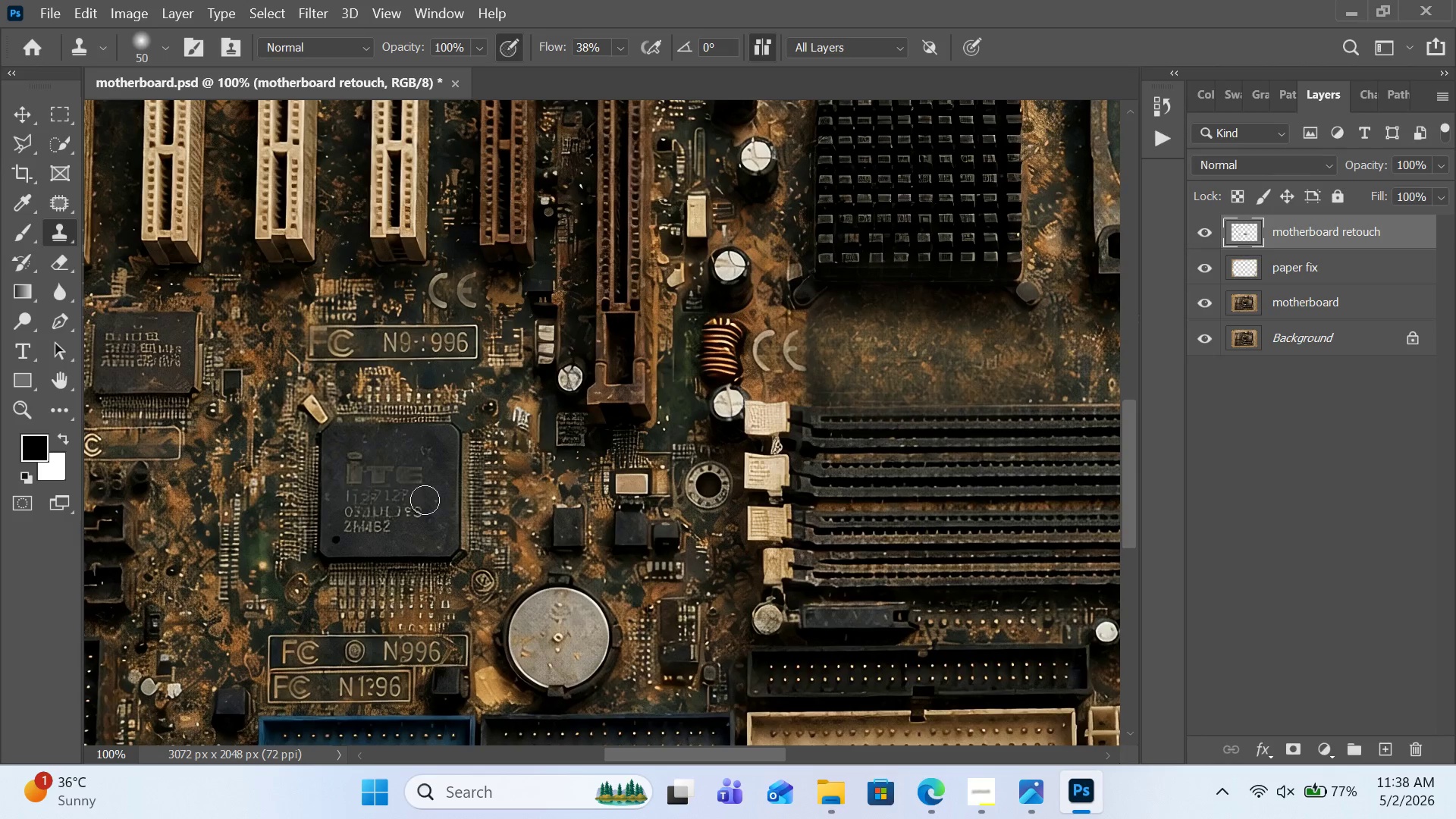 
hold_key(key=AltLeft, duration=0.48)
left_click([442, 499])
 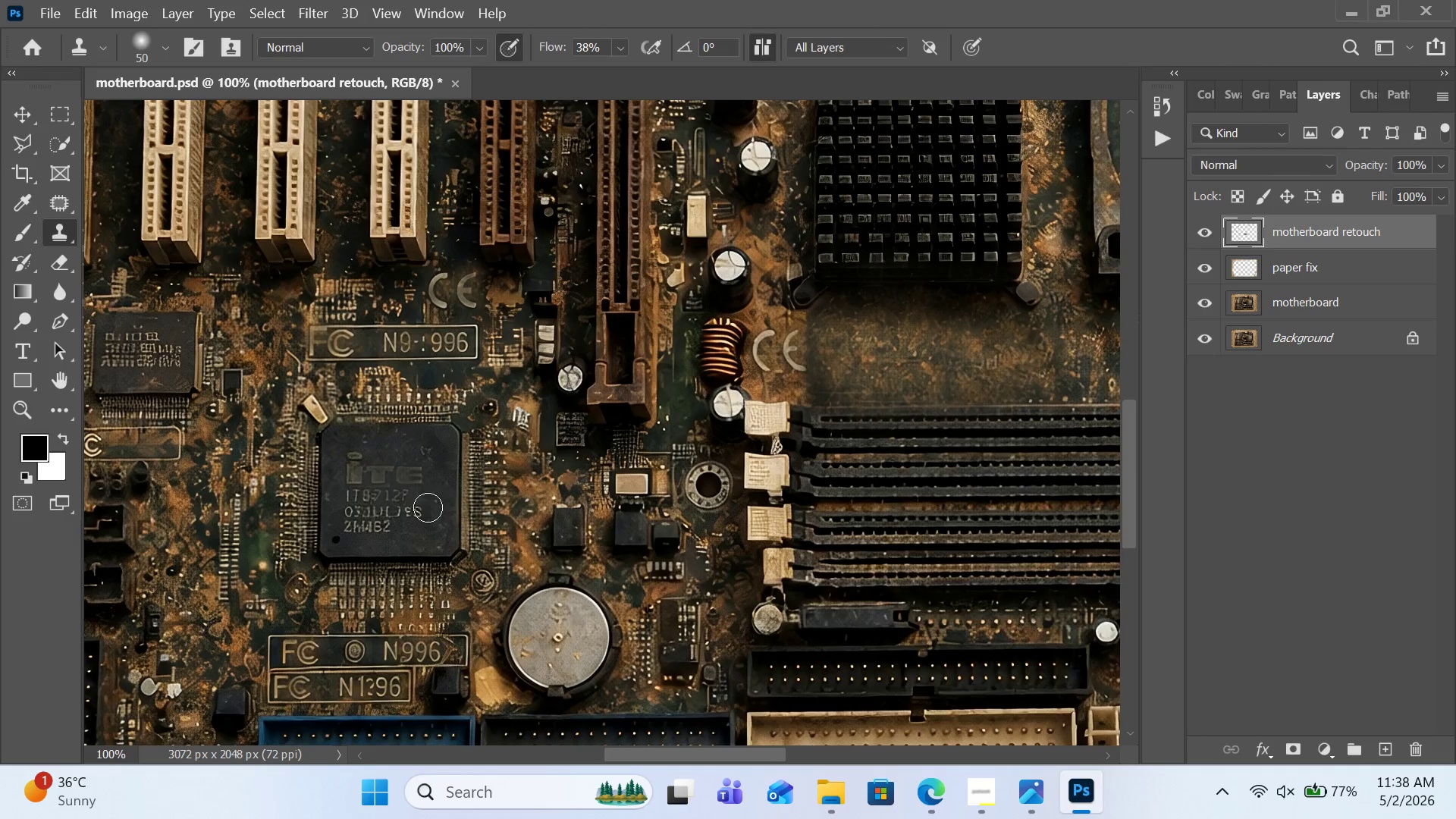 
double_click([428, 507])
 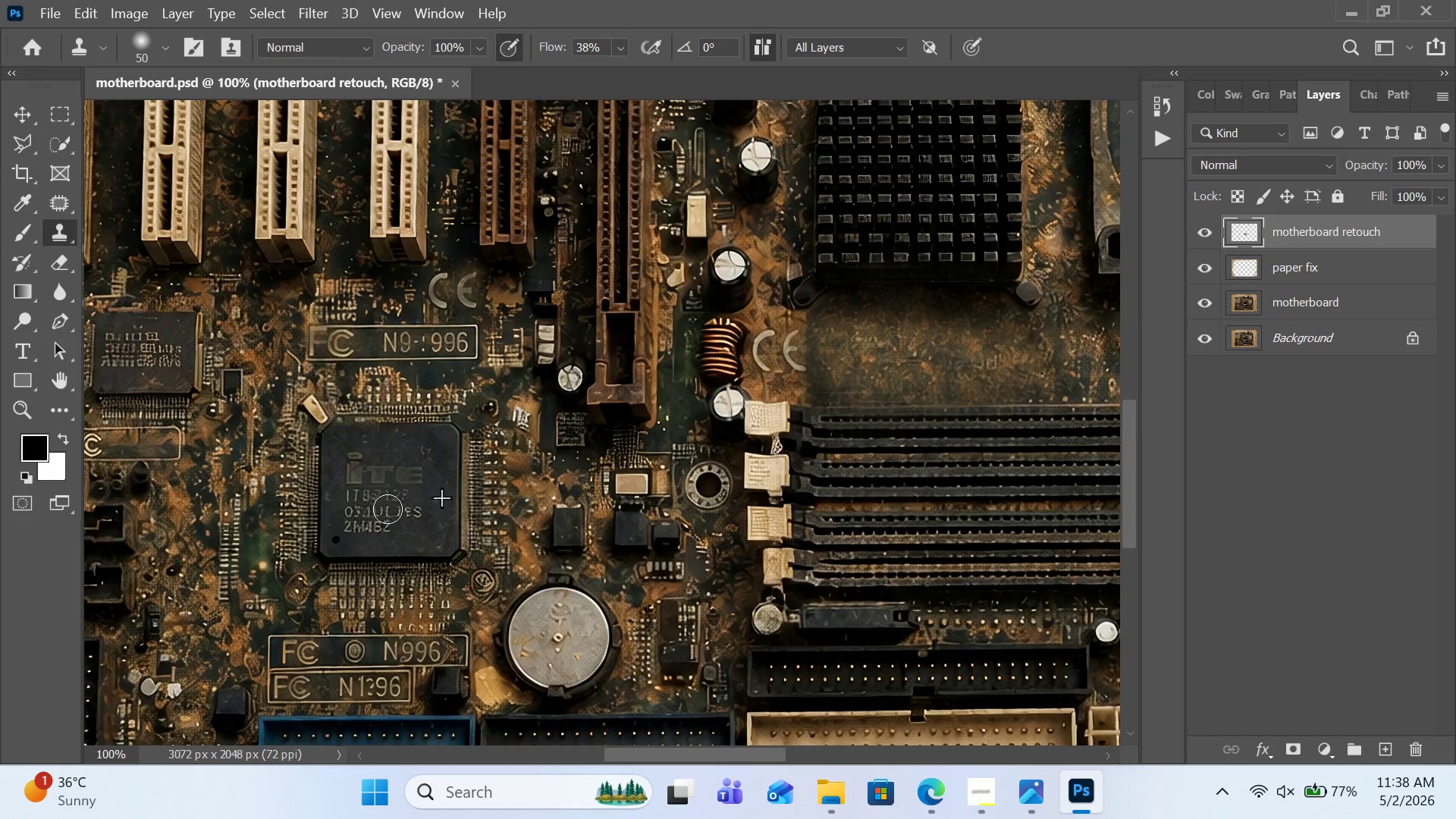 
left_click_drag(start_coordinate=[426, 507], to_coordinate=[376, 508])
 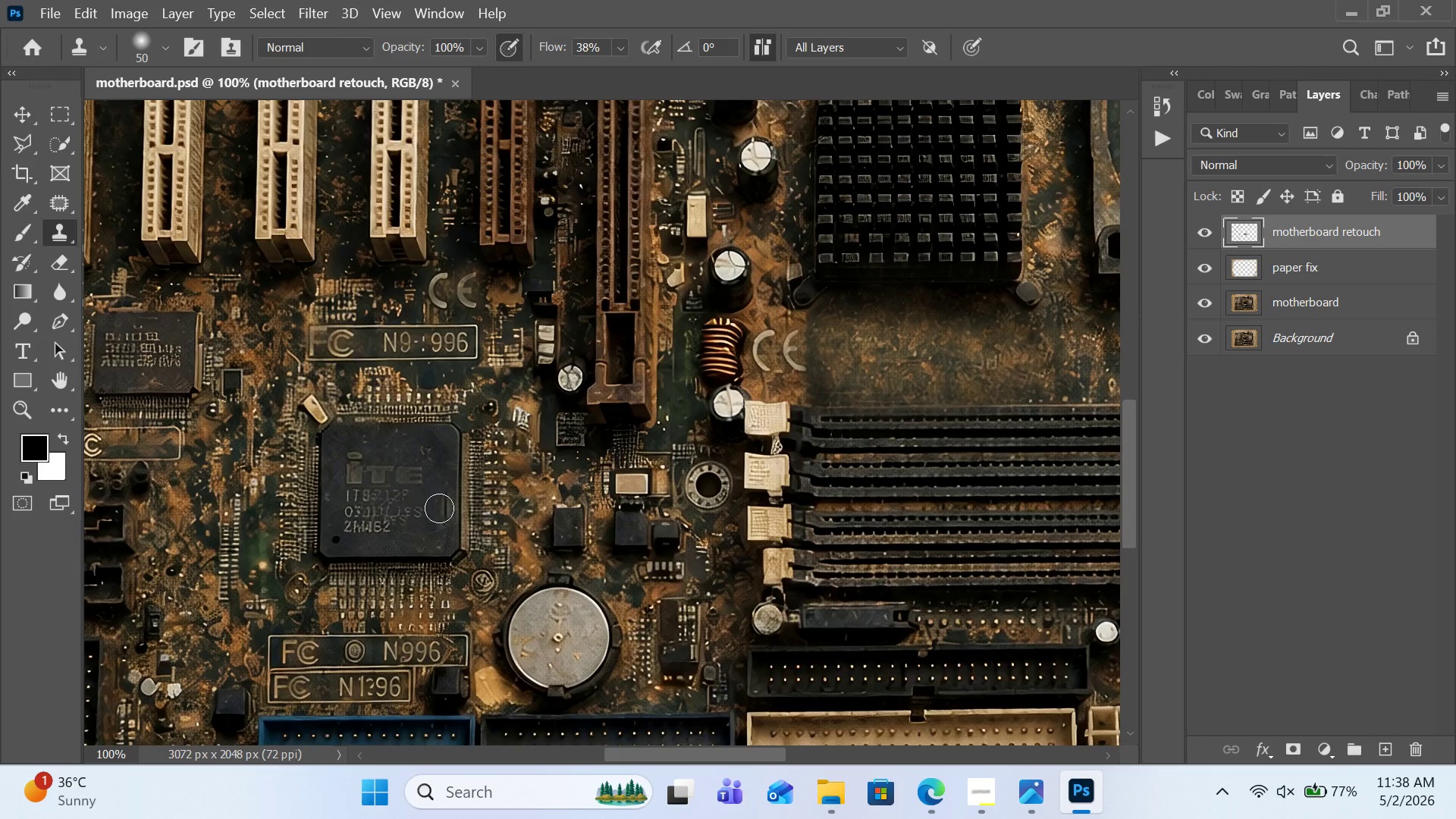 
hold_key(key=AltLeft, duration=0.91)
left_click([444, 499])
 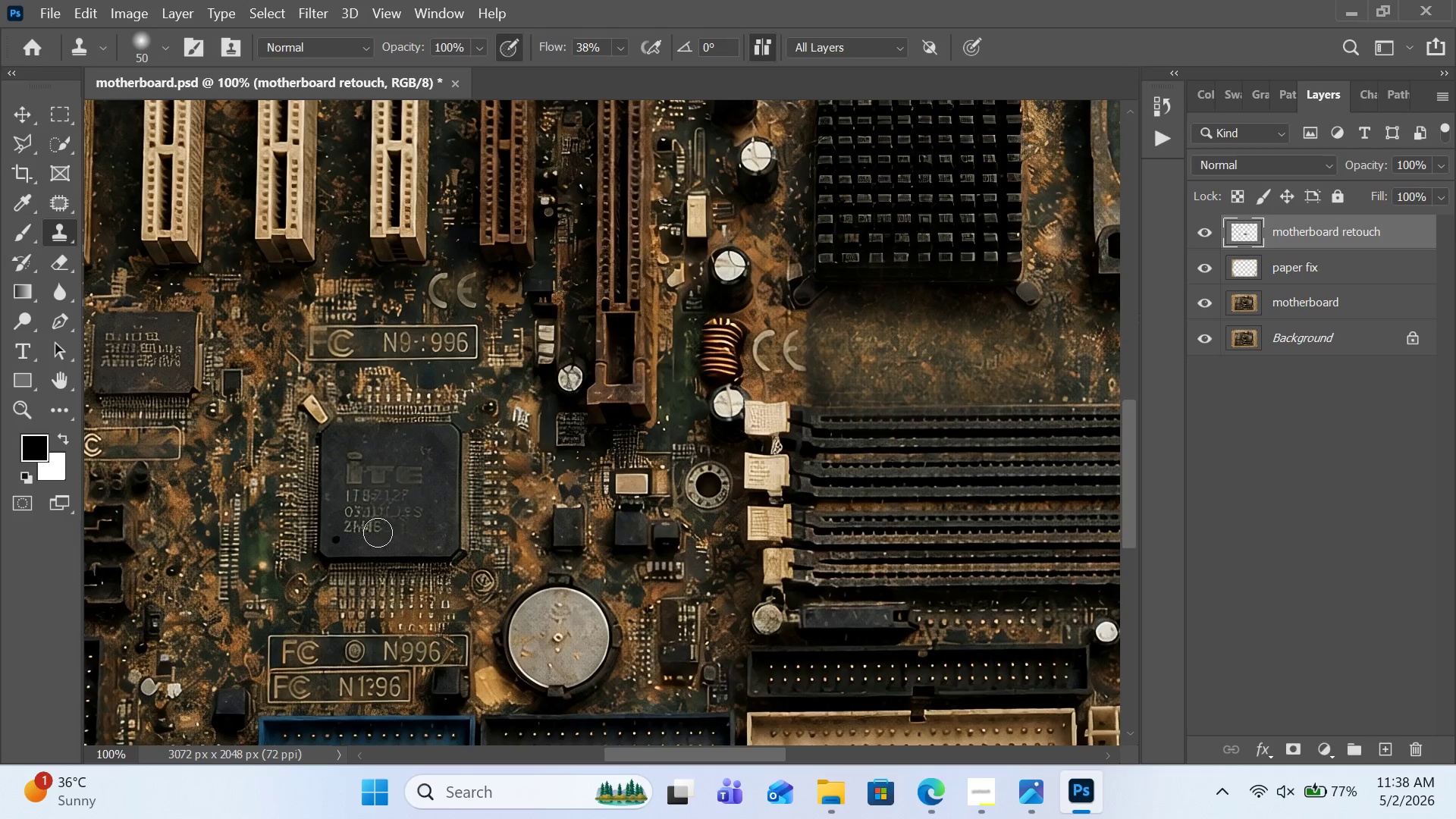 
left_click_drag(start_coordinate=[378, 532], to_coordinate=[340, 532])
 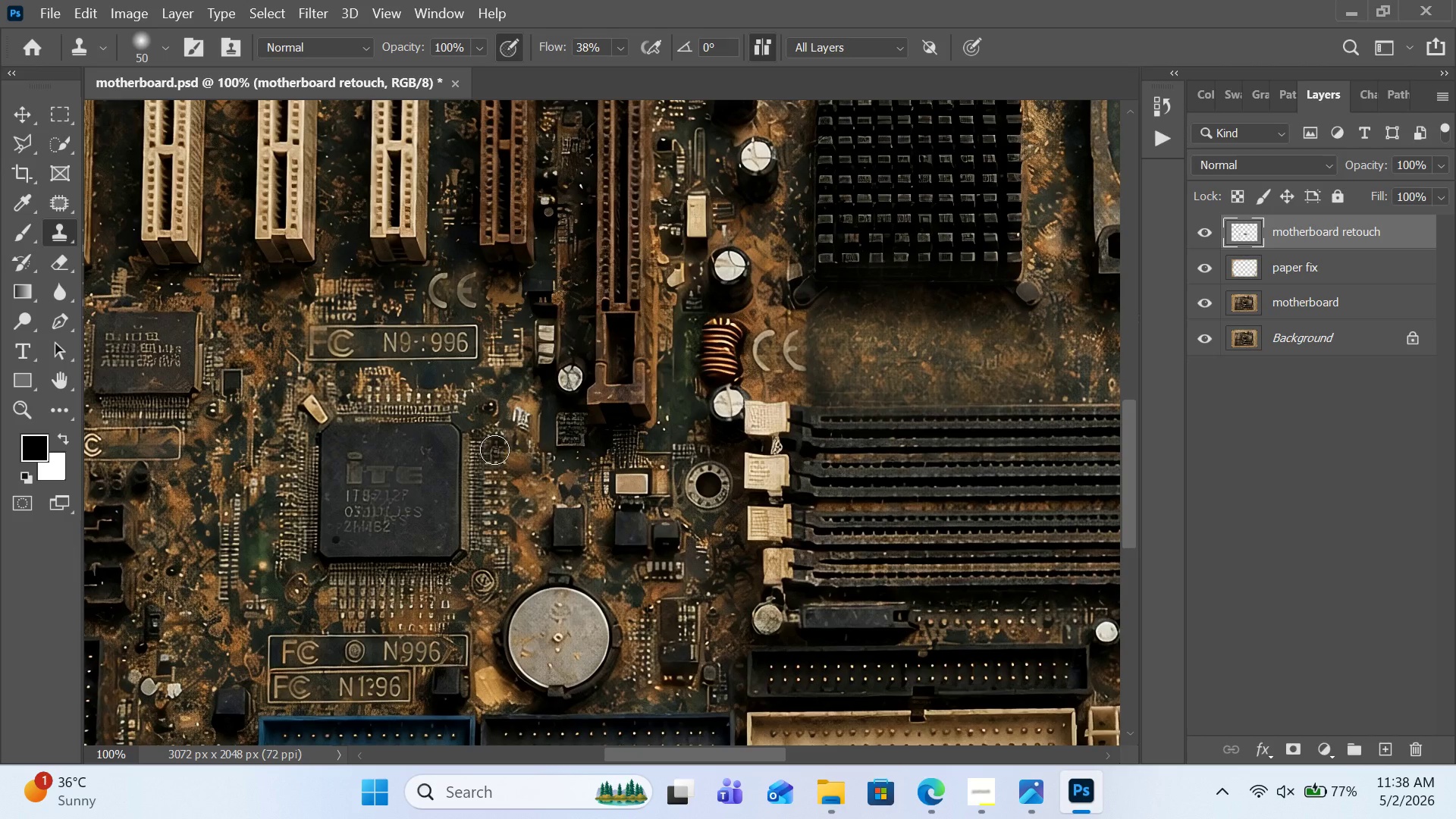 
scroll: coordinate [494, 450], scroll_direction: down, amount: 3.0
 